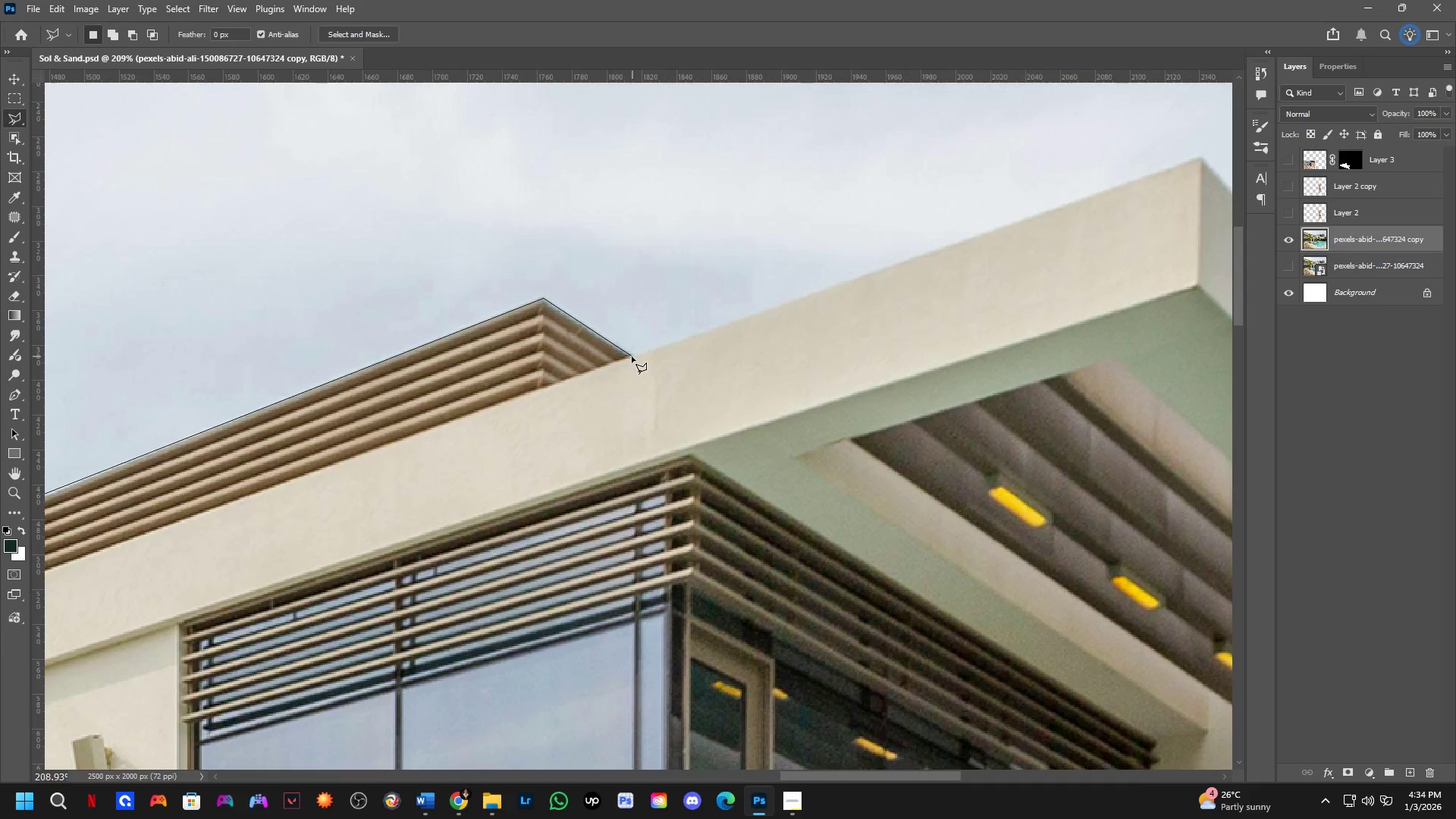 
left_click([630, 356])
 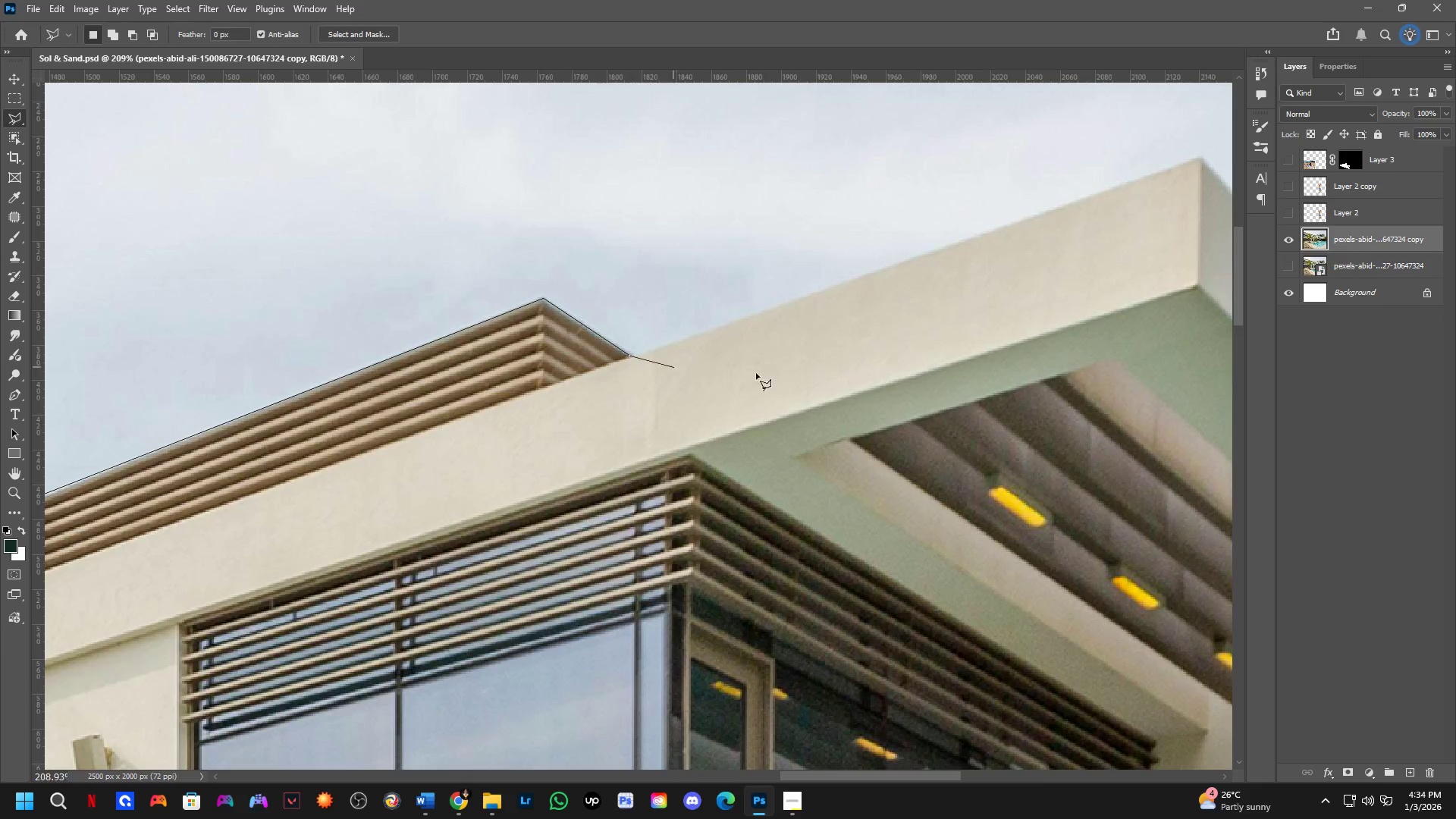 
hold_key(key=Space, duration=0.58)
 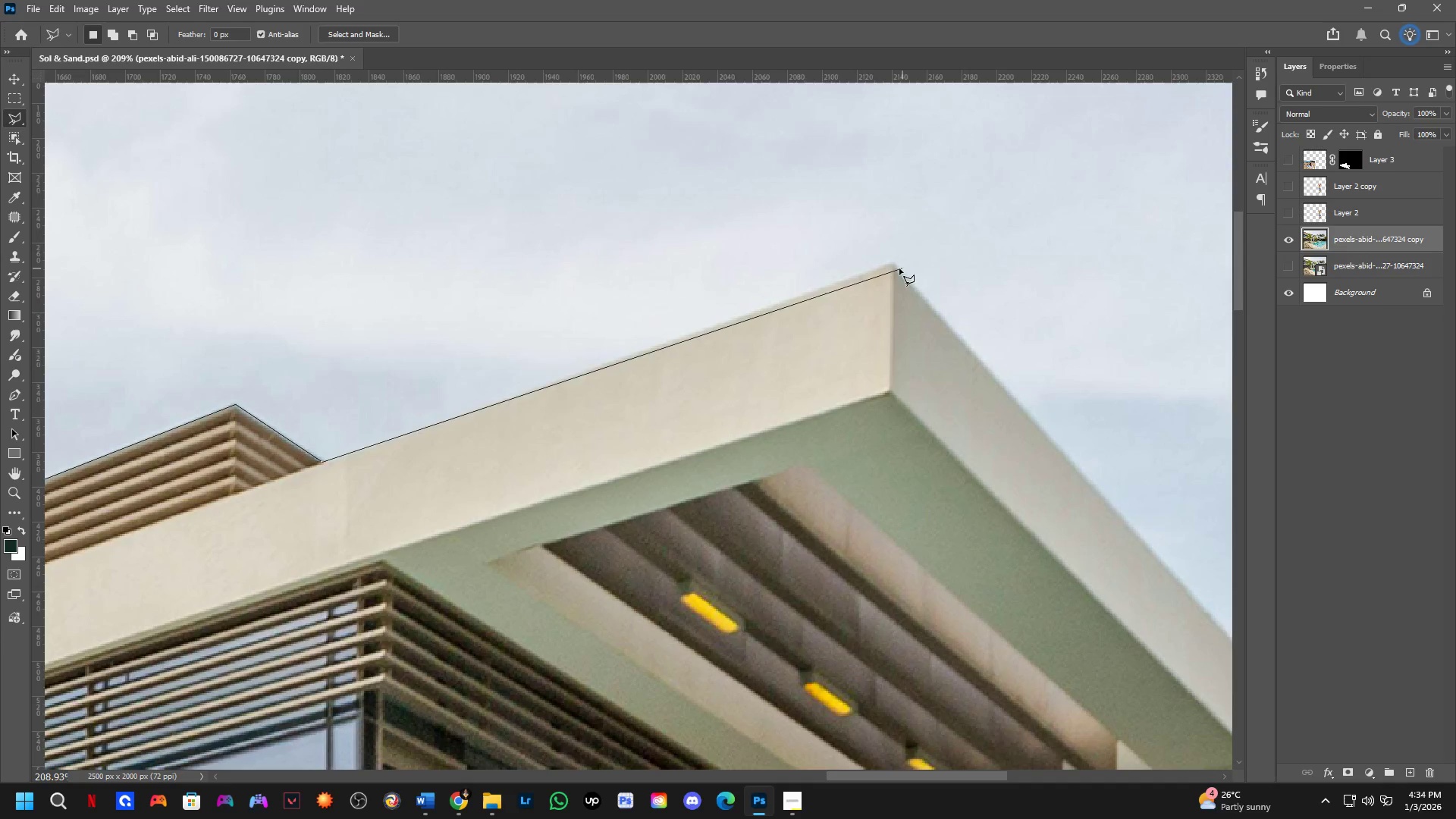 
left_click_drag(start_coordinate=[965, 356], to_coordinate=[657, 463])
 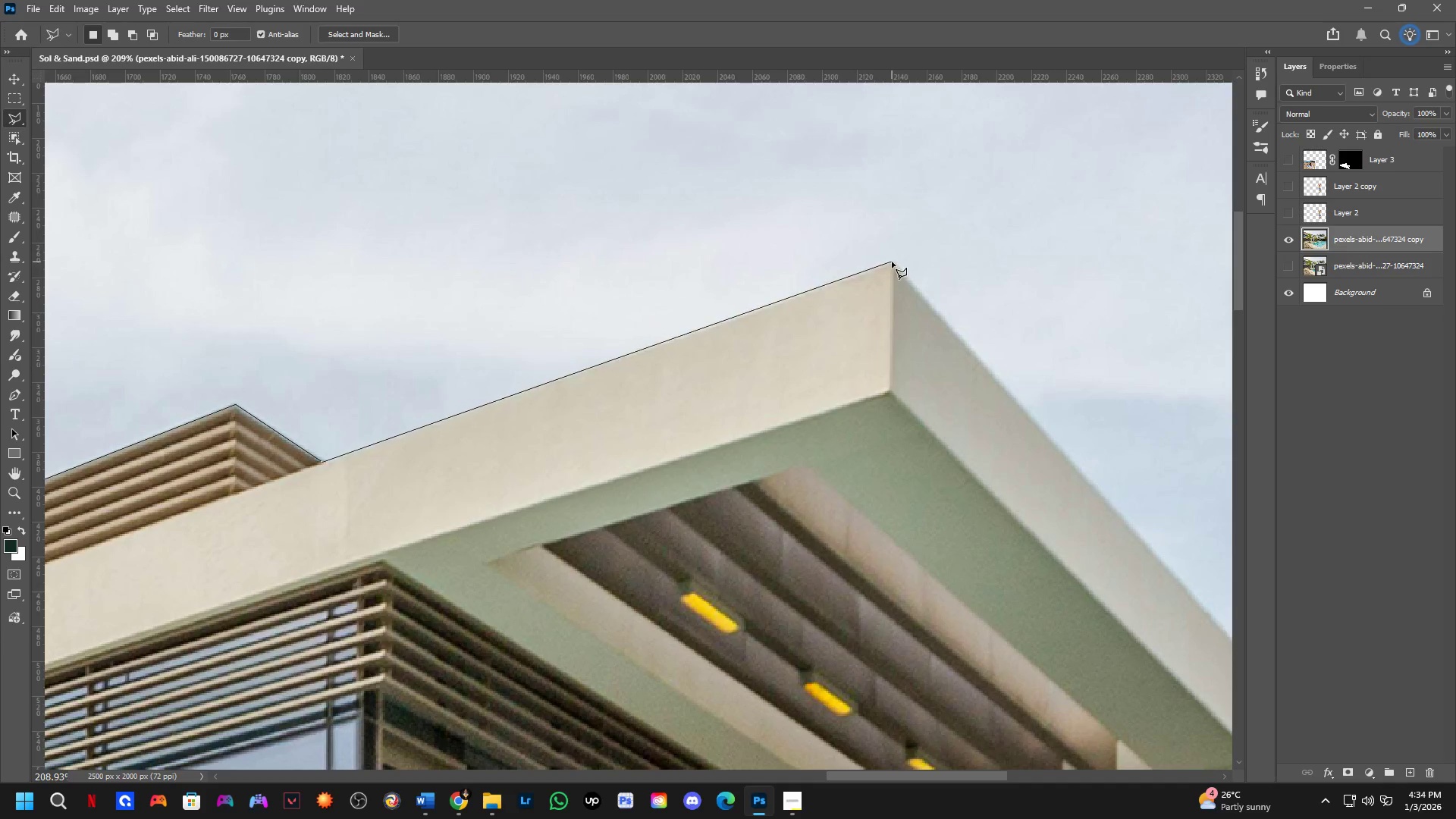 
left_click([896, 262])
 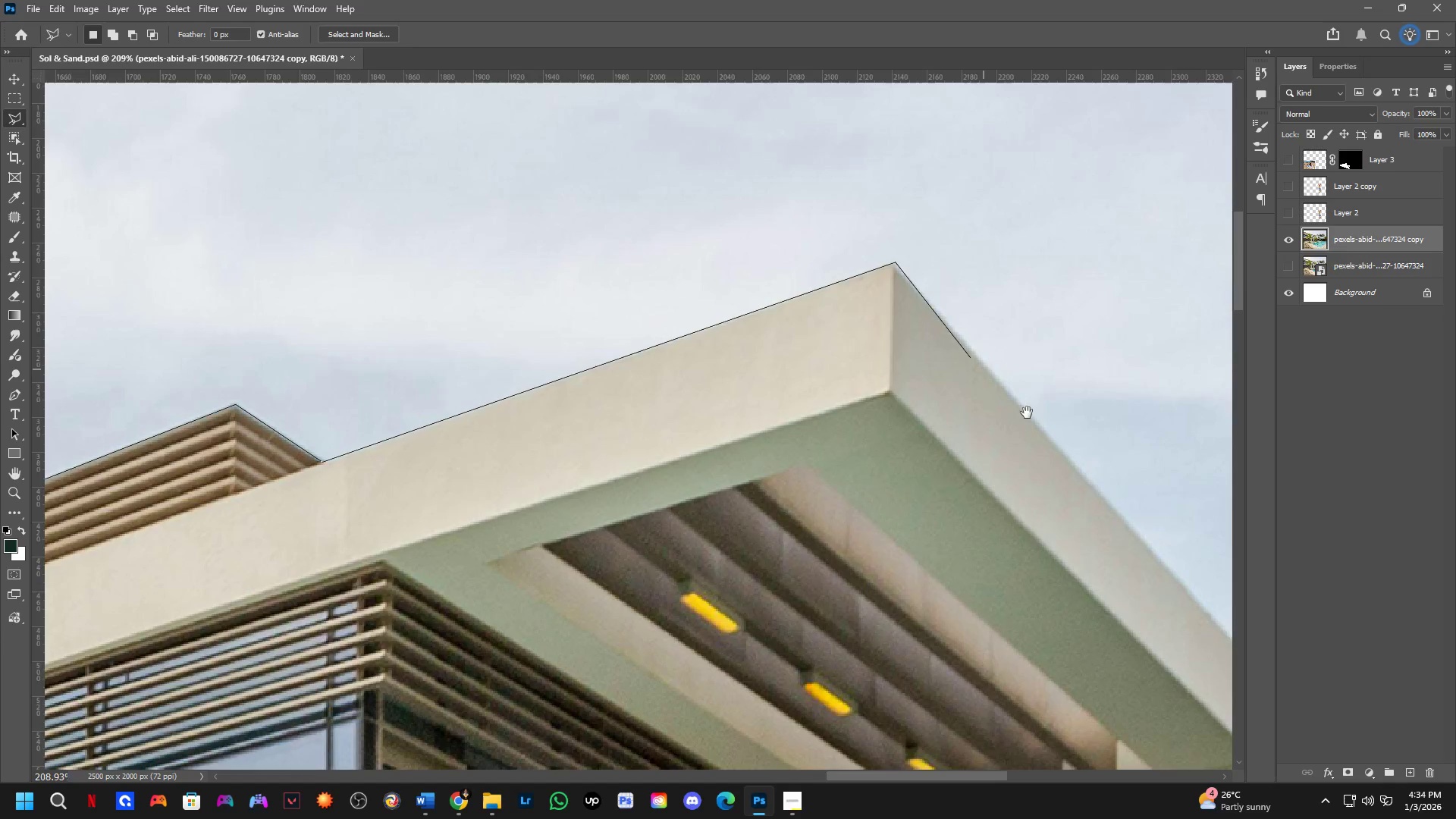 
hold_key(key=Space, duration=0.62)
 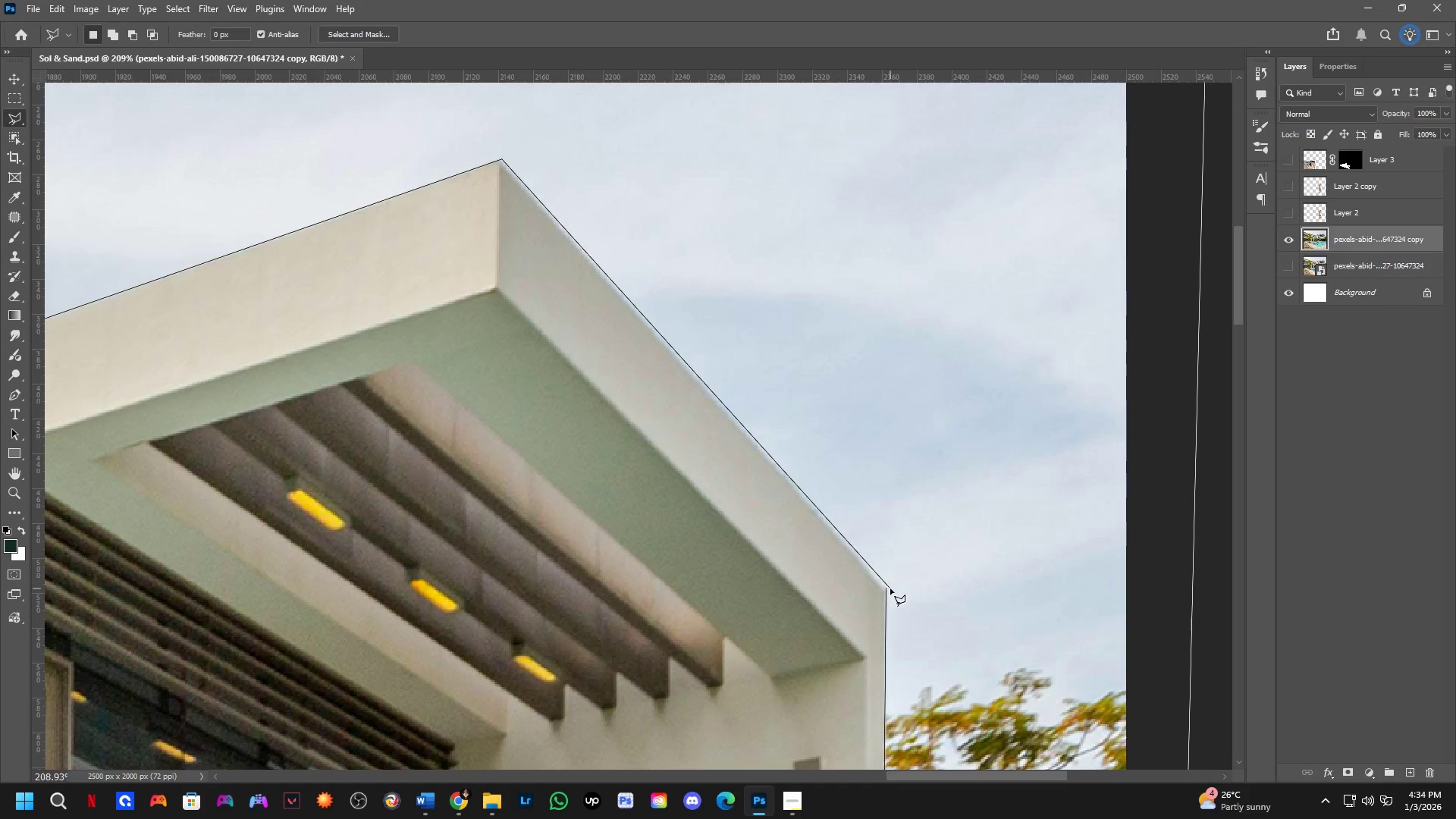 
left_click_drag(start_coordinate=[1008, 420], to_coordinate=[614, 317])
 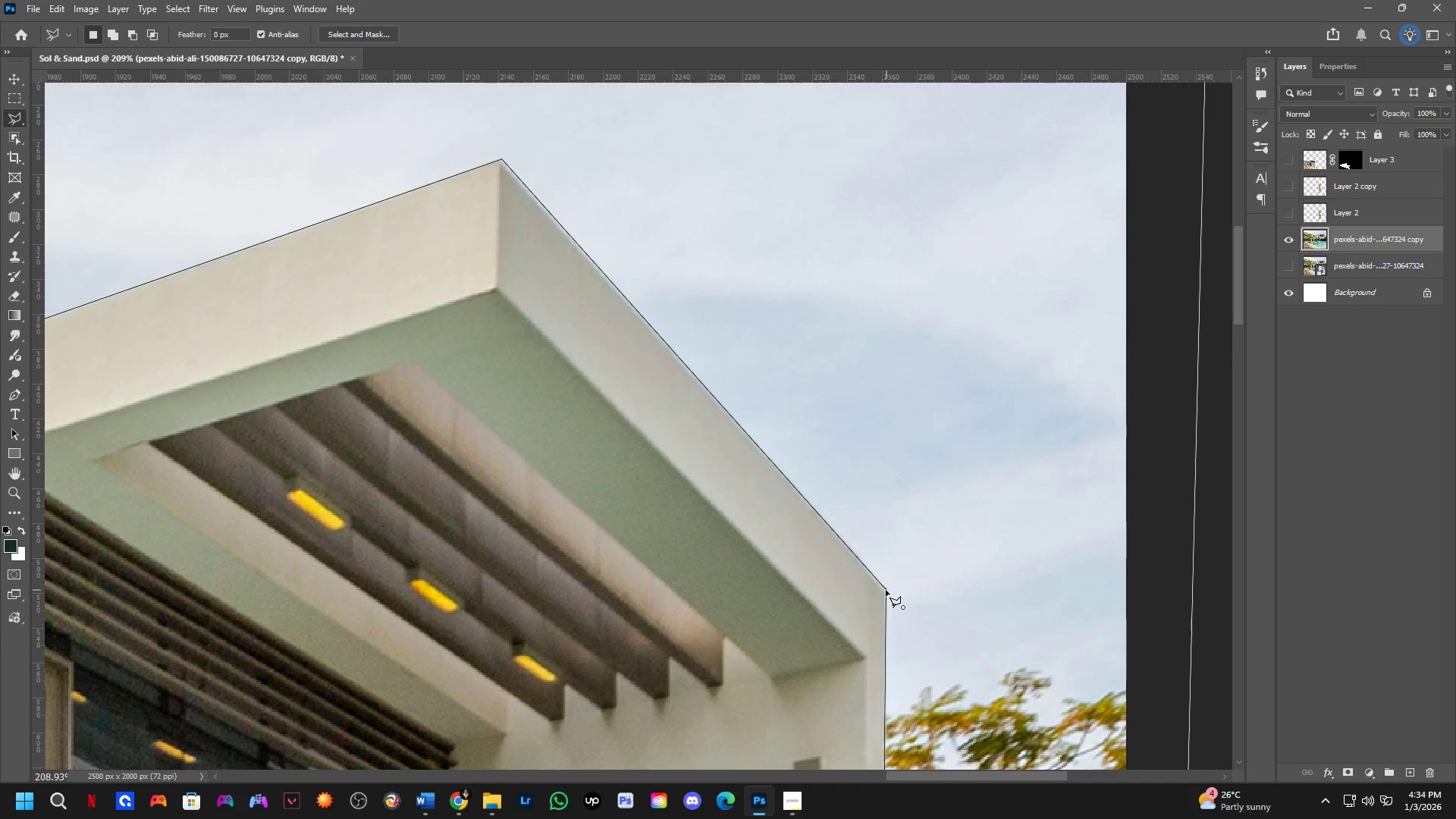 
left_click([884, 588])
 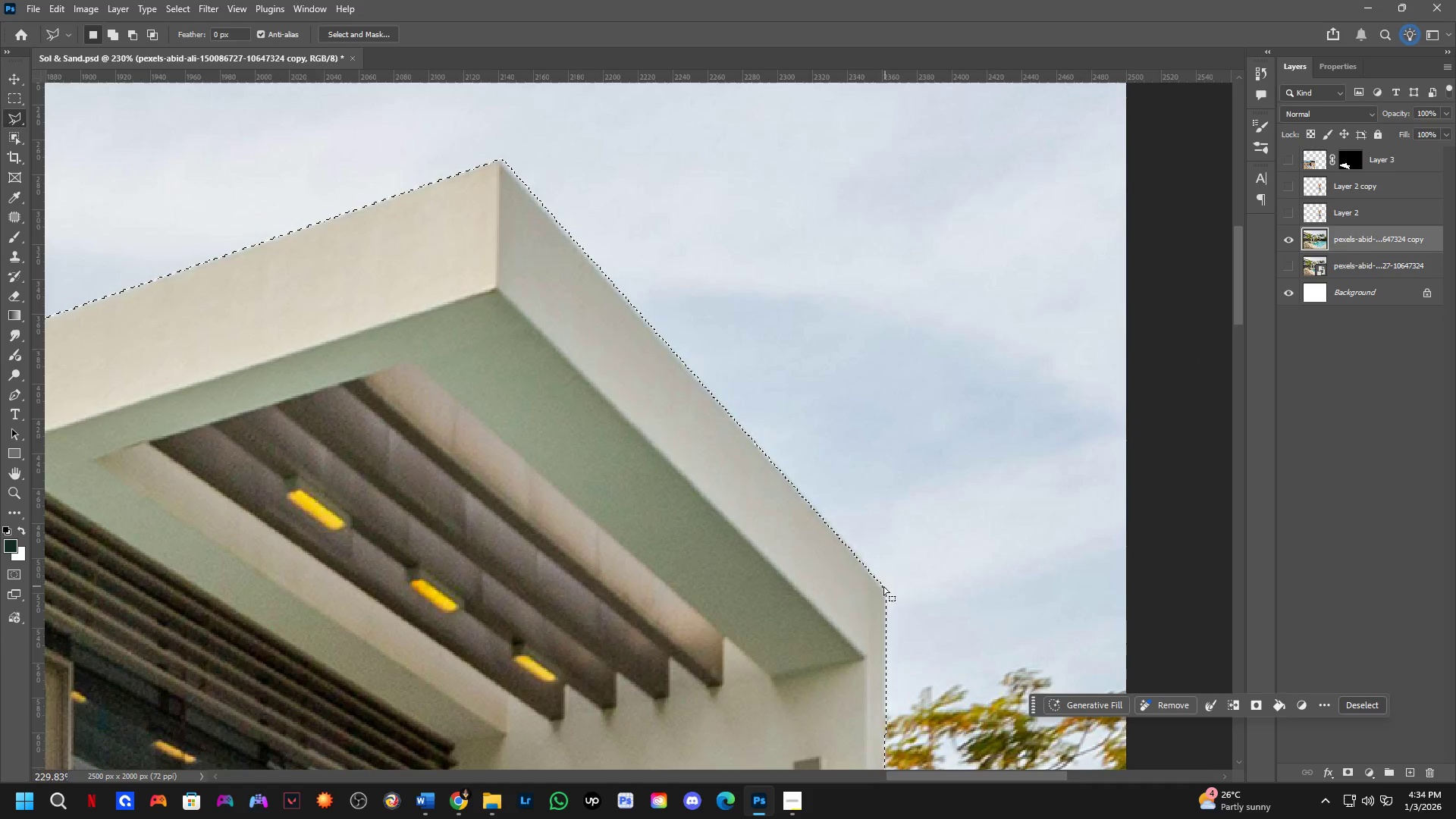 
scroll: coordinate [784, 457], scroll_direction: down, amount: 20.0
 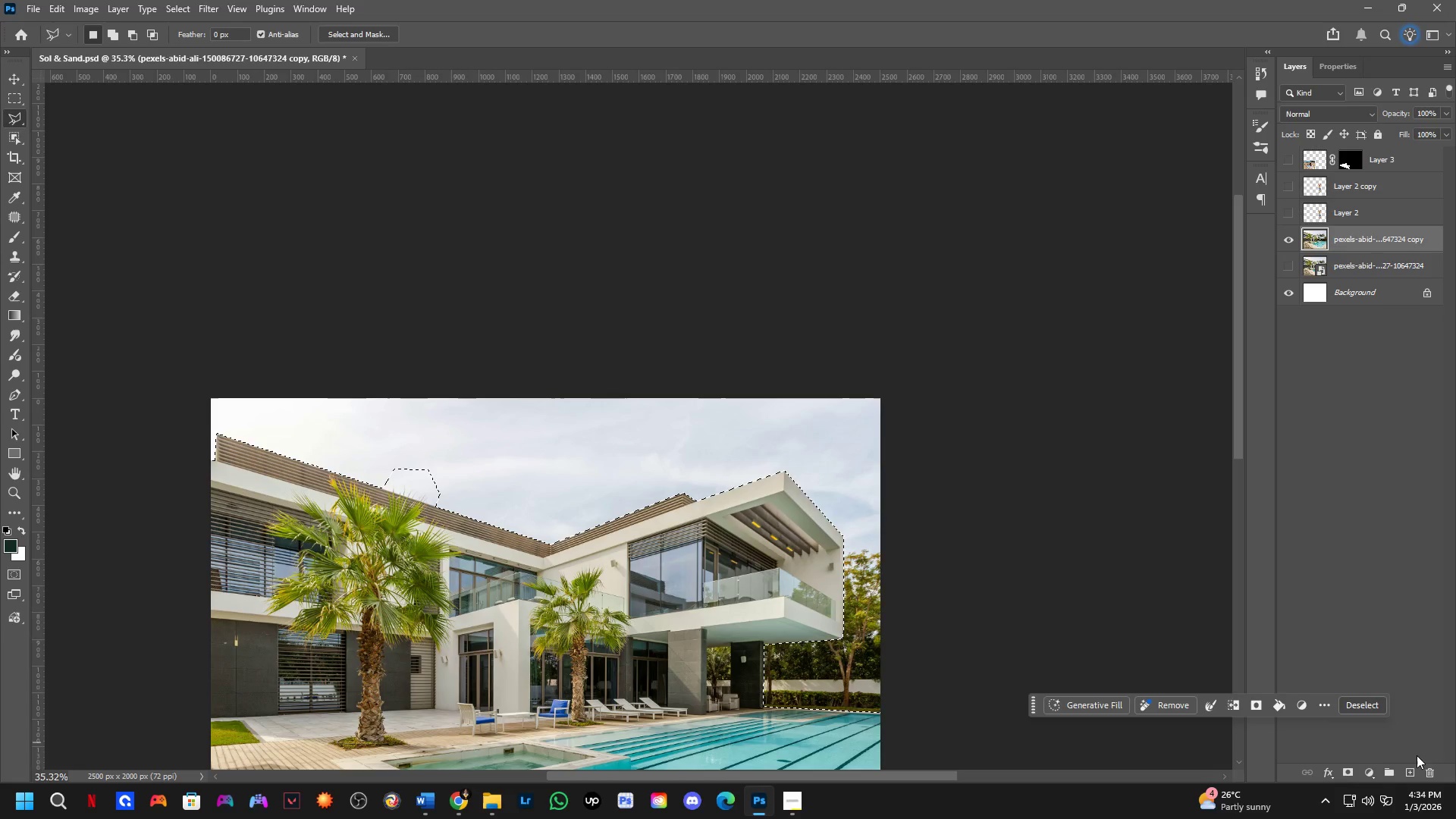 
left_click([1351, 767])
 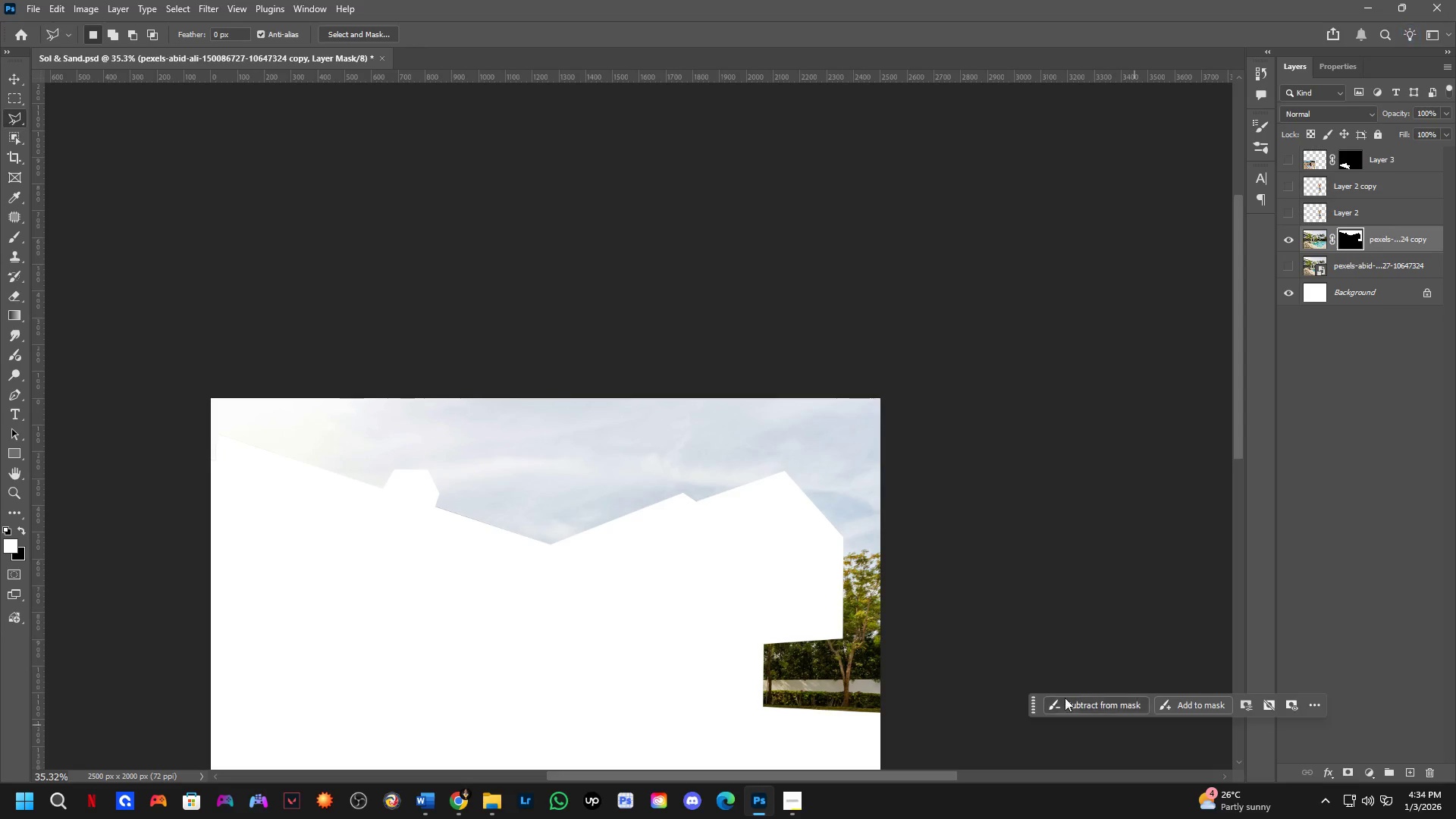 
scroll: coordinate [814, 546], scroll_direction: down, amount: 4.0
 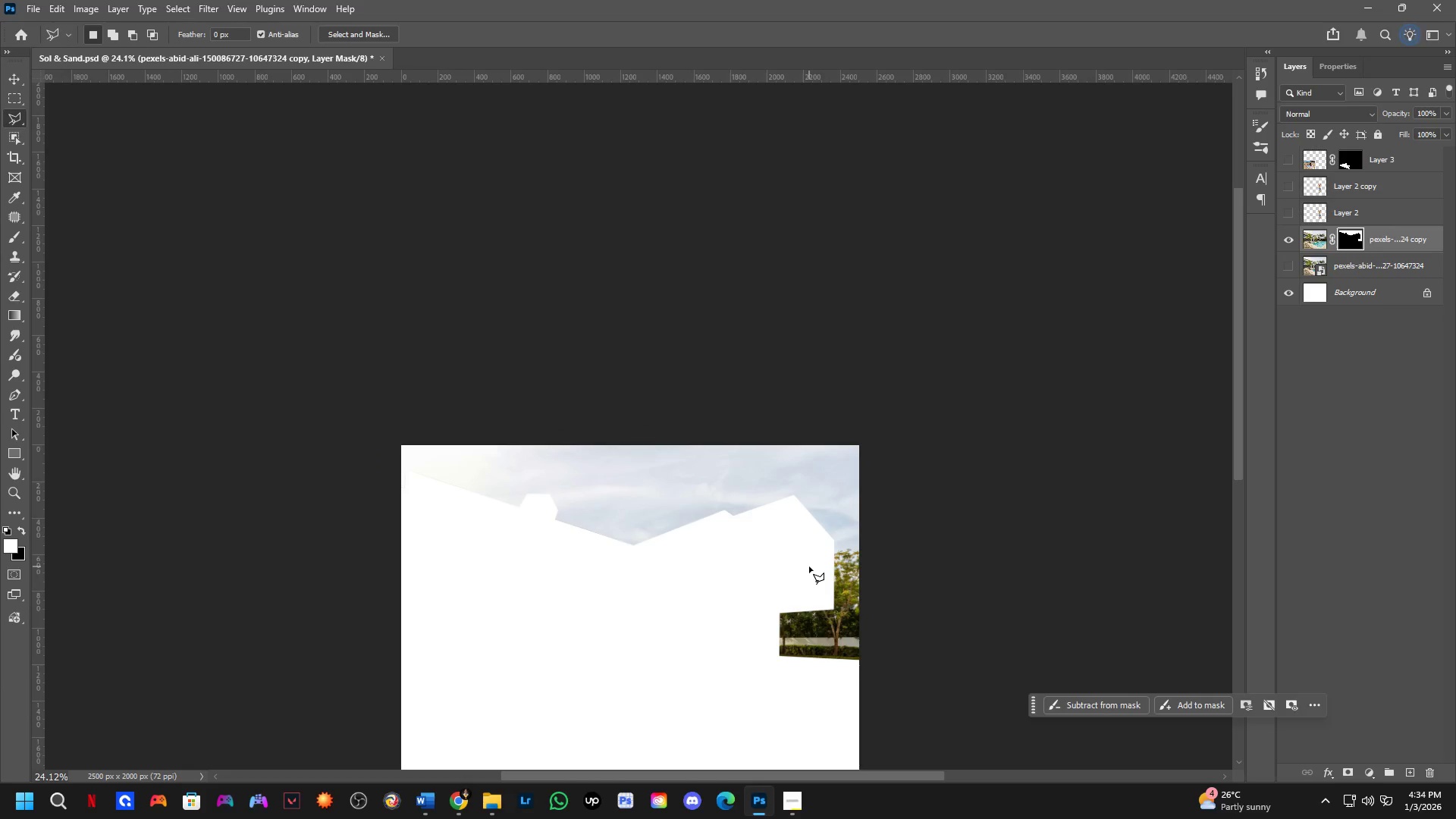 
key(Control+ControlLeft)
 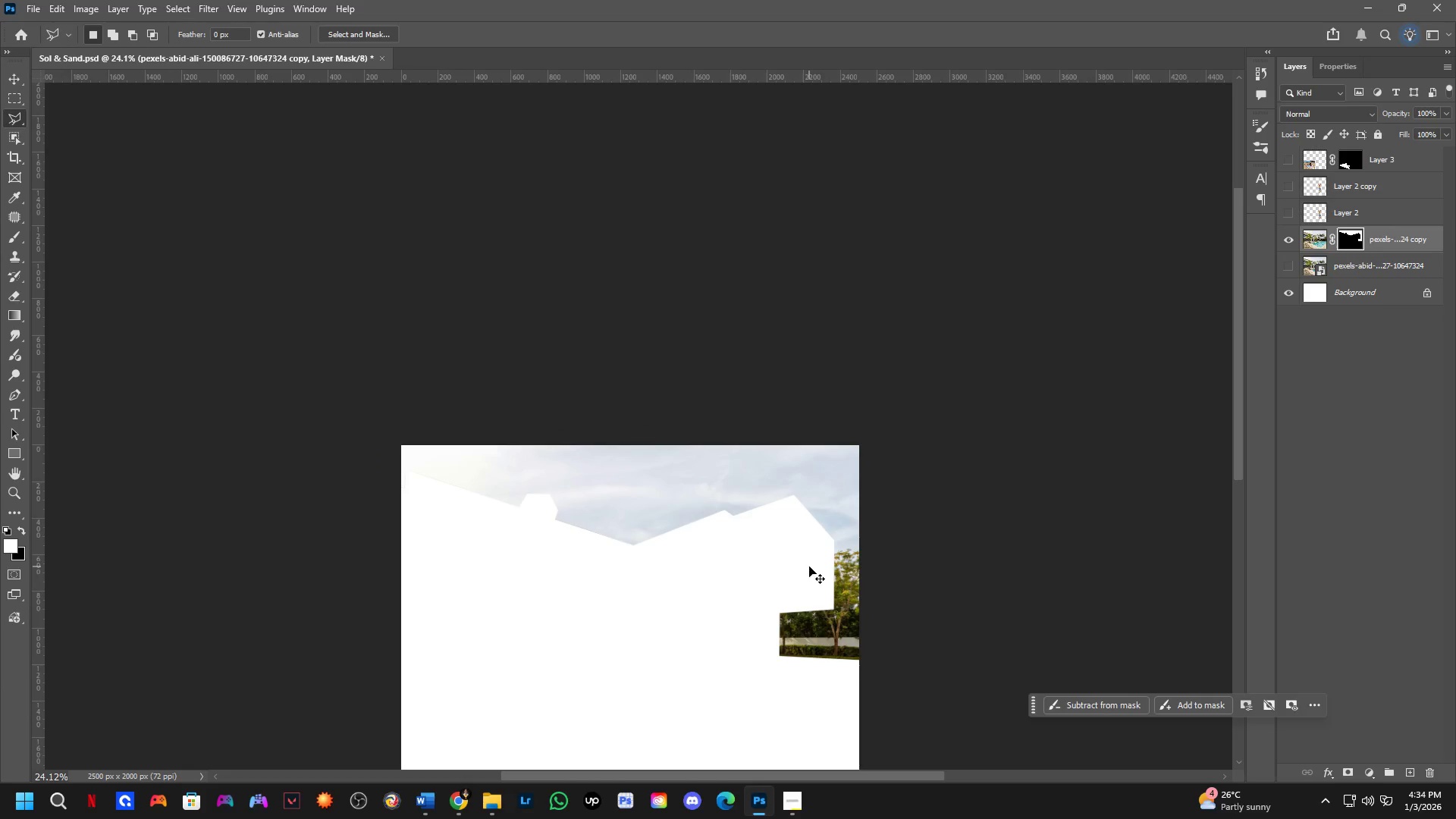 
key(Control+I)
 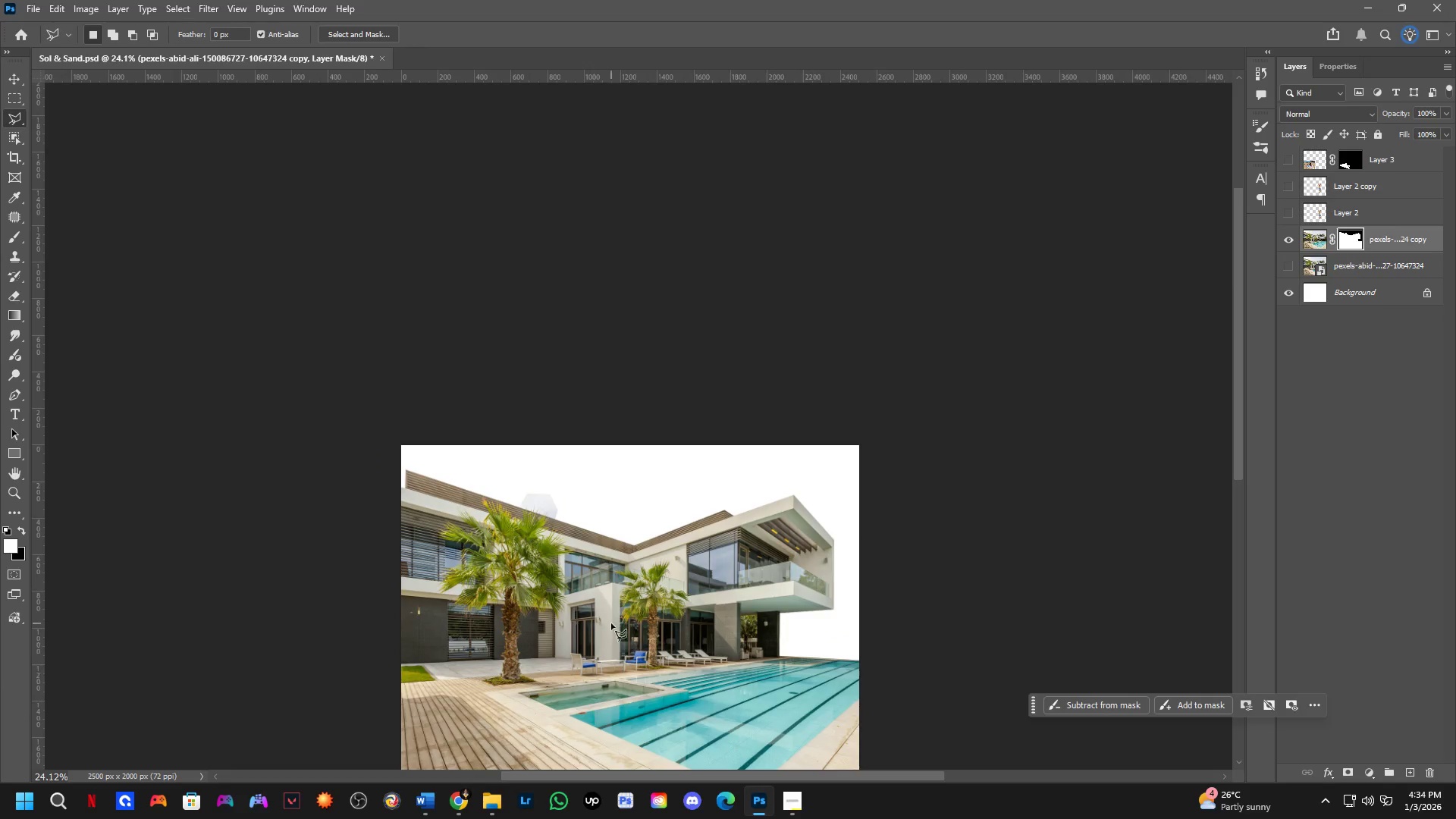 
hold_key(key=Space, duration=0.72)
 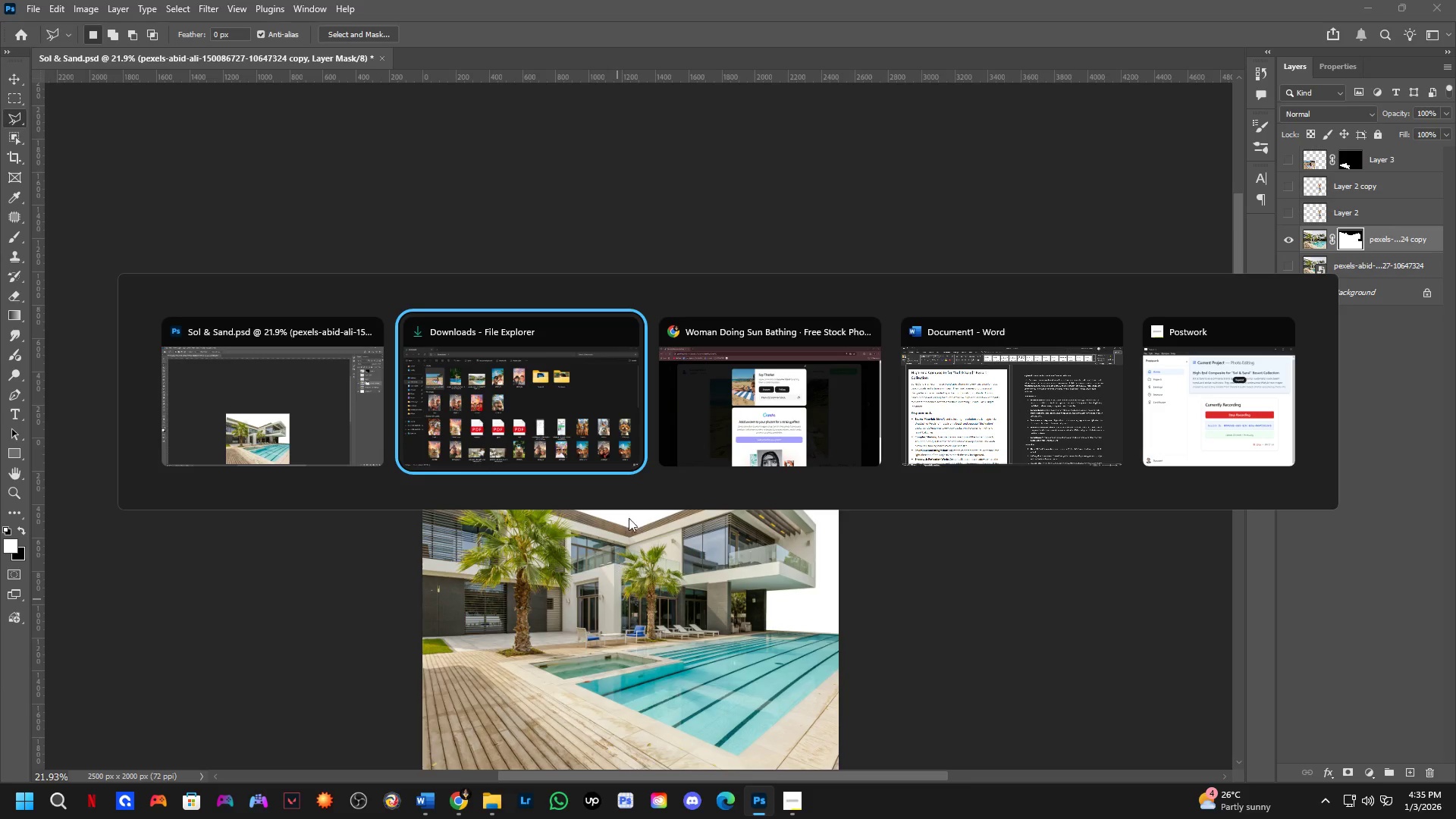 
left_click_drag(start_coordinate=[629, 621], to_coordinate=[629, 598])
 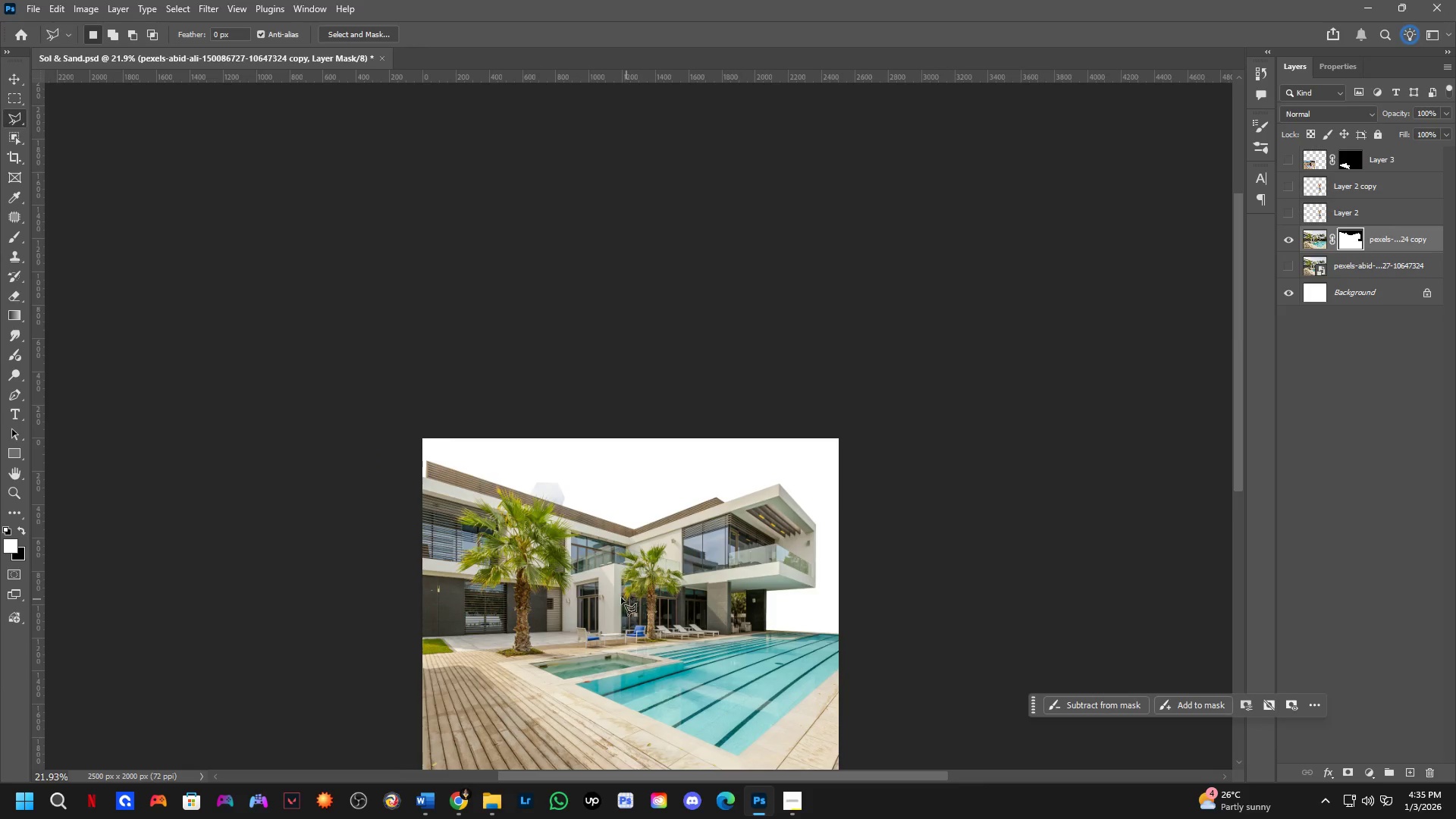 
scroll: coordinate [629, 620], scroll_direction: down, amount: 1.0
 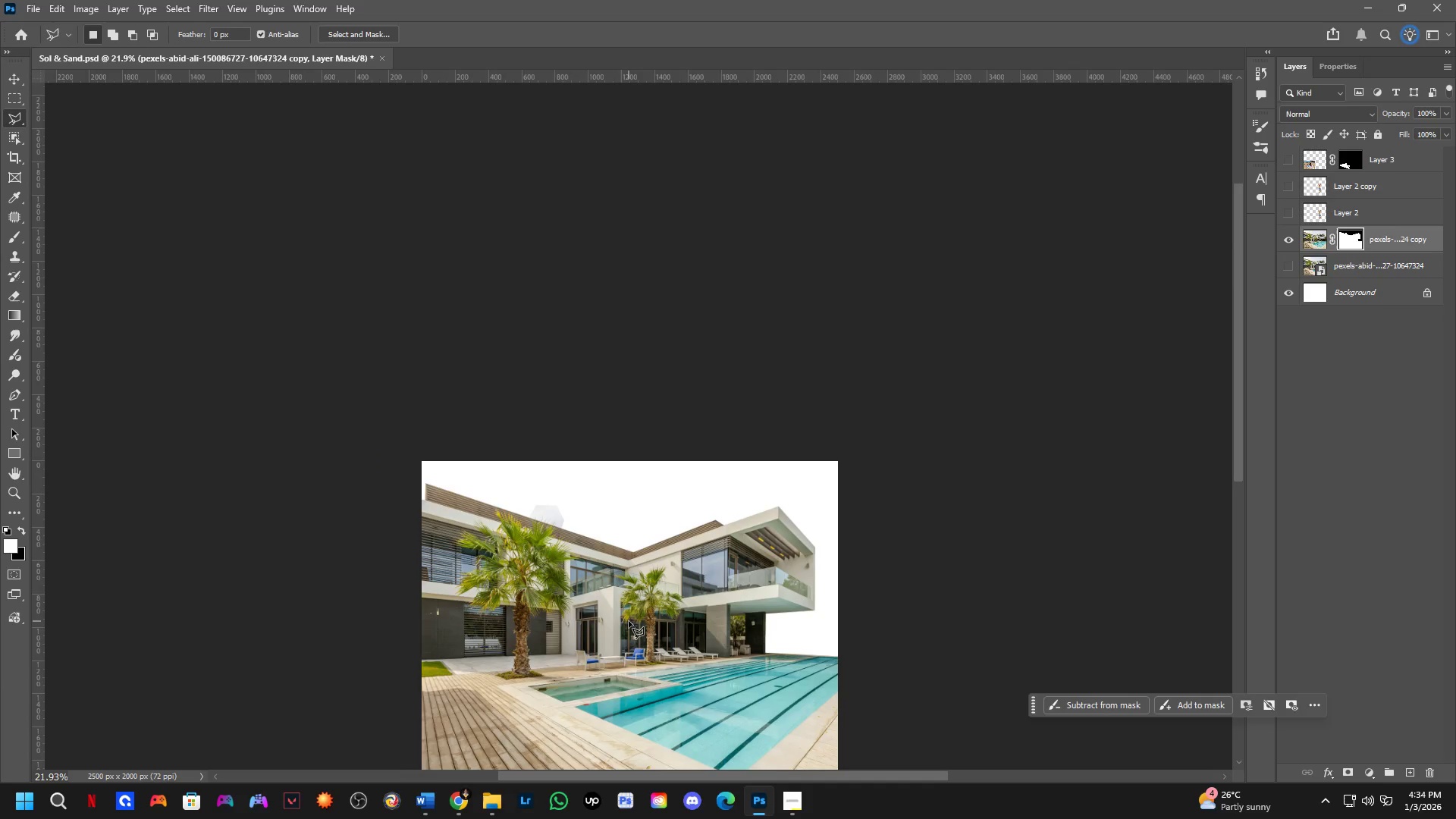 
key(Alt+Tab)
 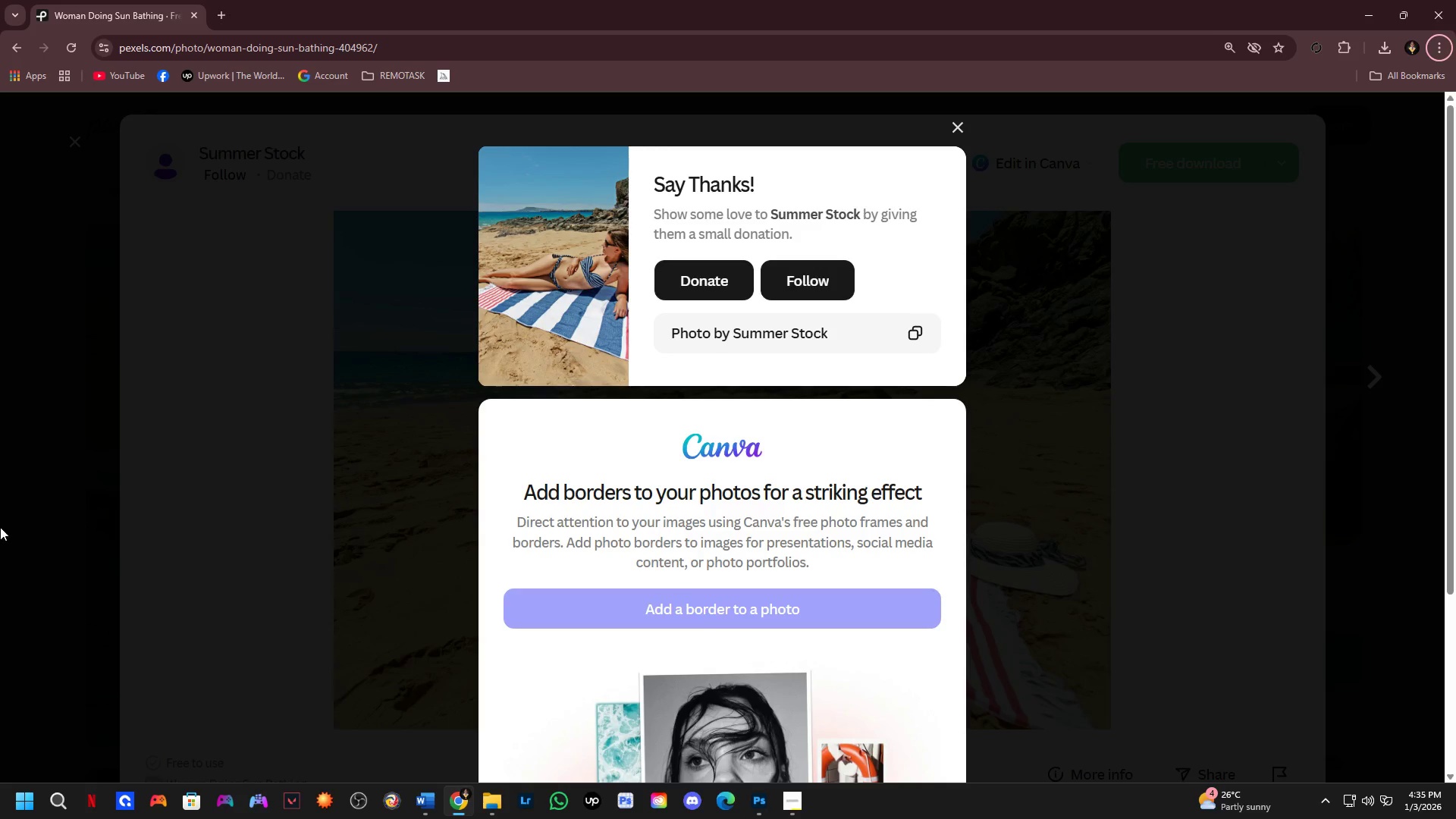 
left_click([0, 590])
 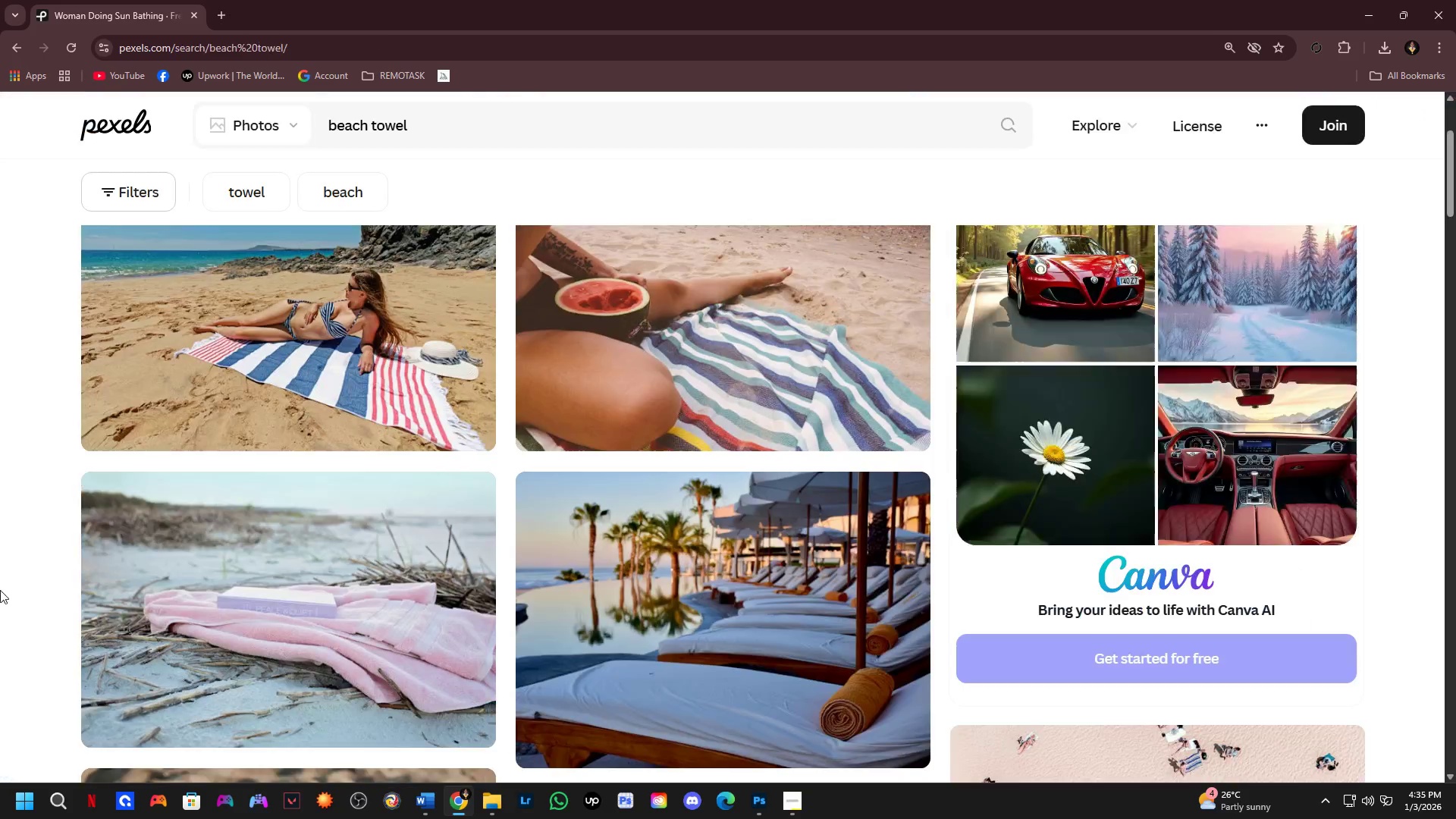 
scroll: coordinate [442, 526], scroll_direction: down, amount: 7.0
 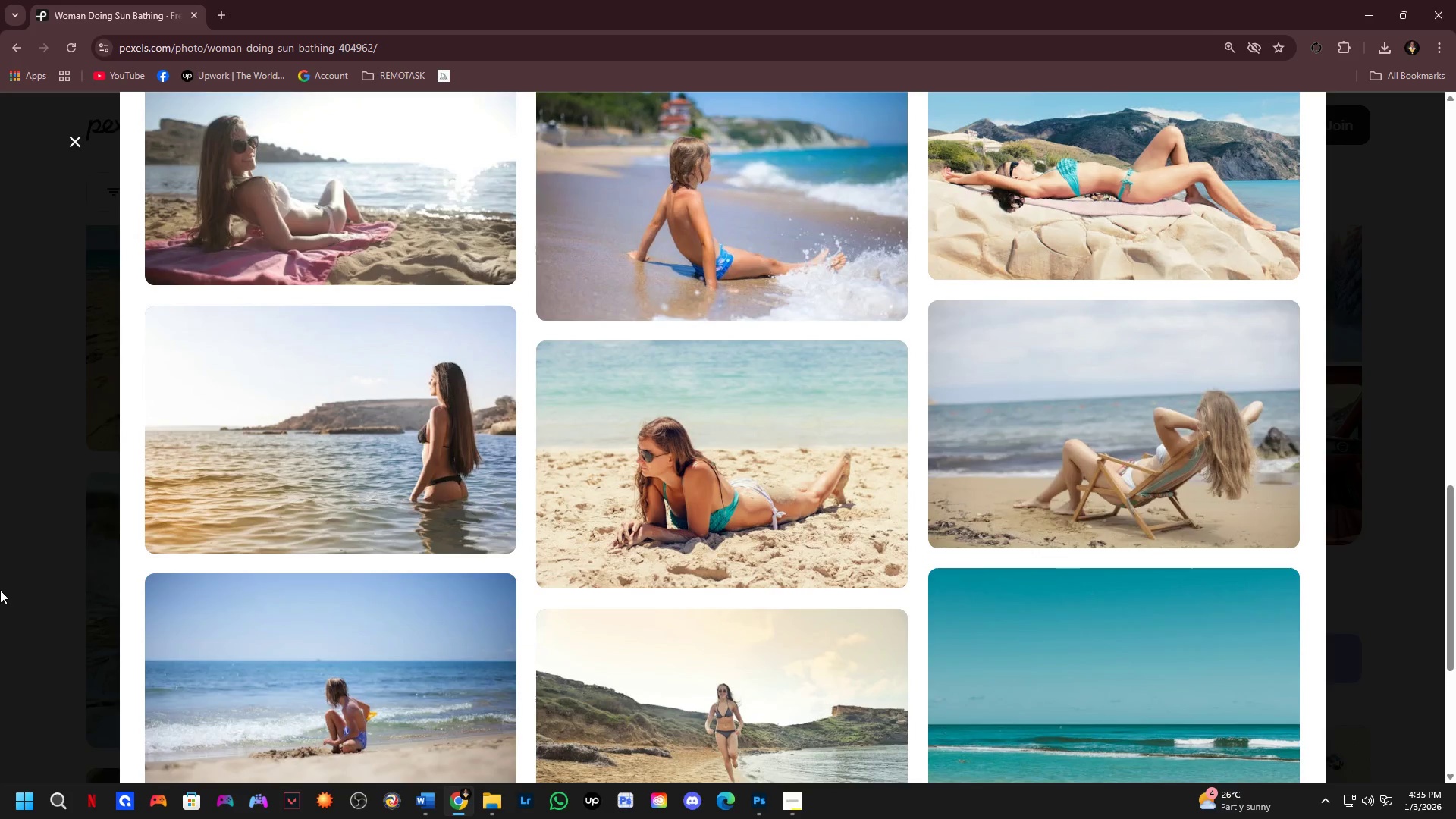 
double_click([0, 590])
 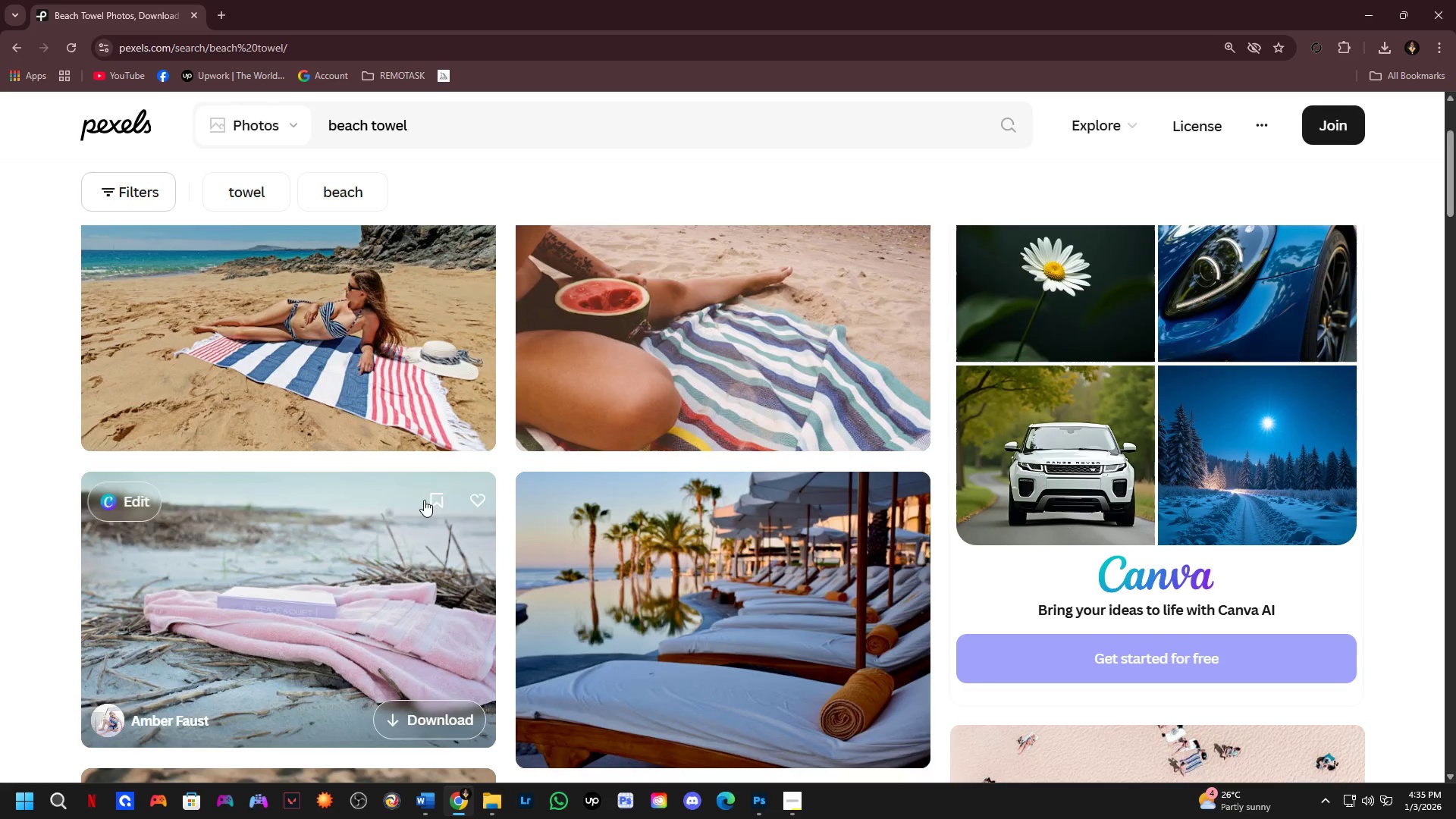 
scroll: coordinate [548, 469], scroll_direction: down, amount: 2.0
 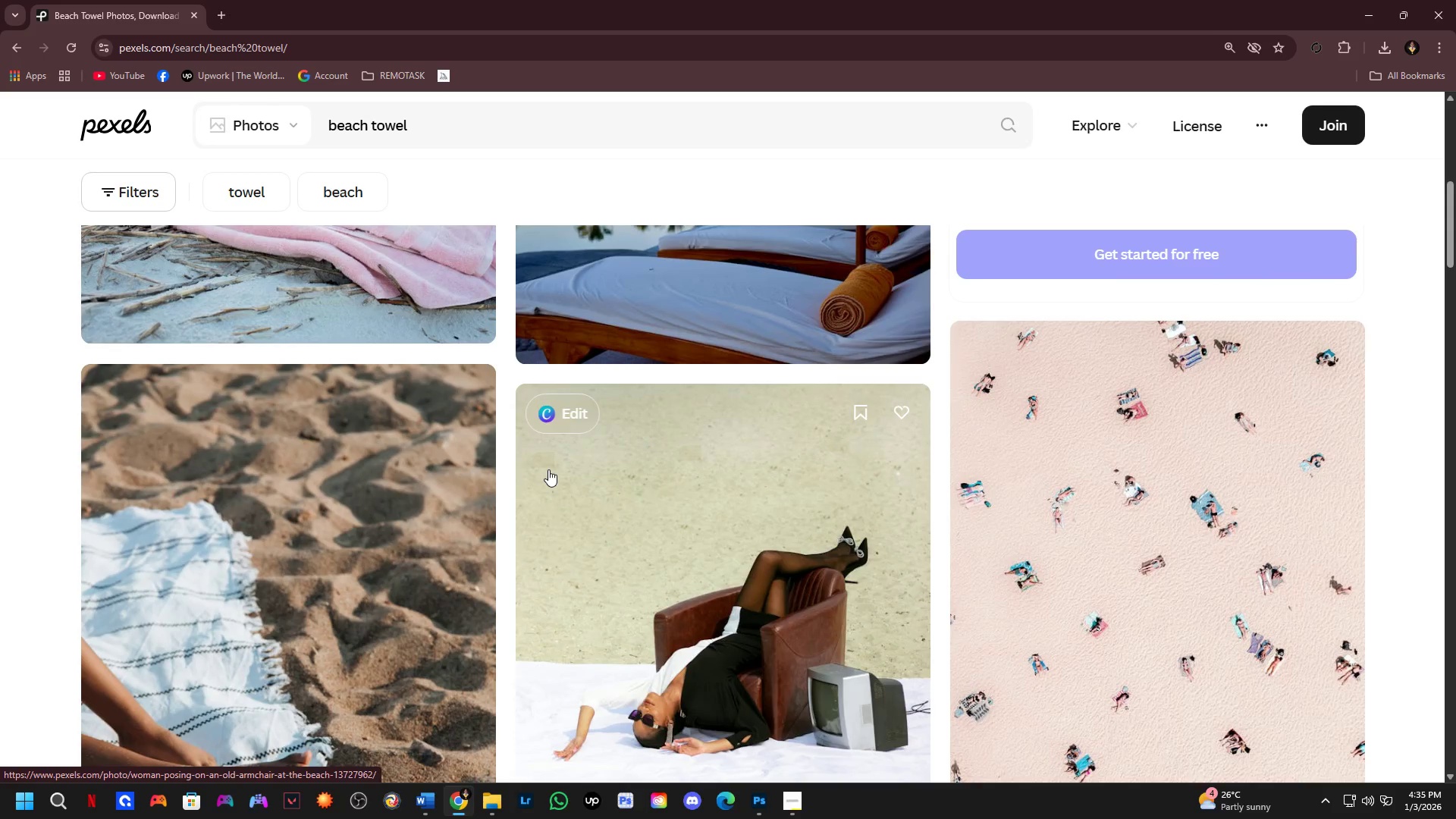 
scroll: coordinate [497, 449], scroll_direction: up, amount: 4.0
 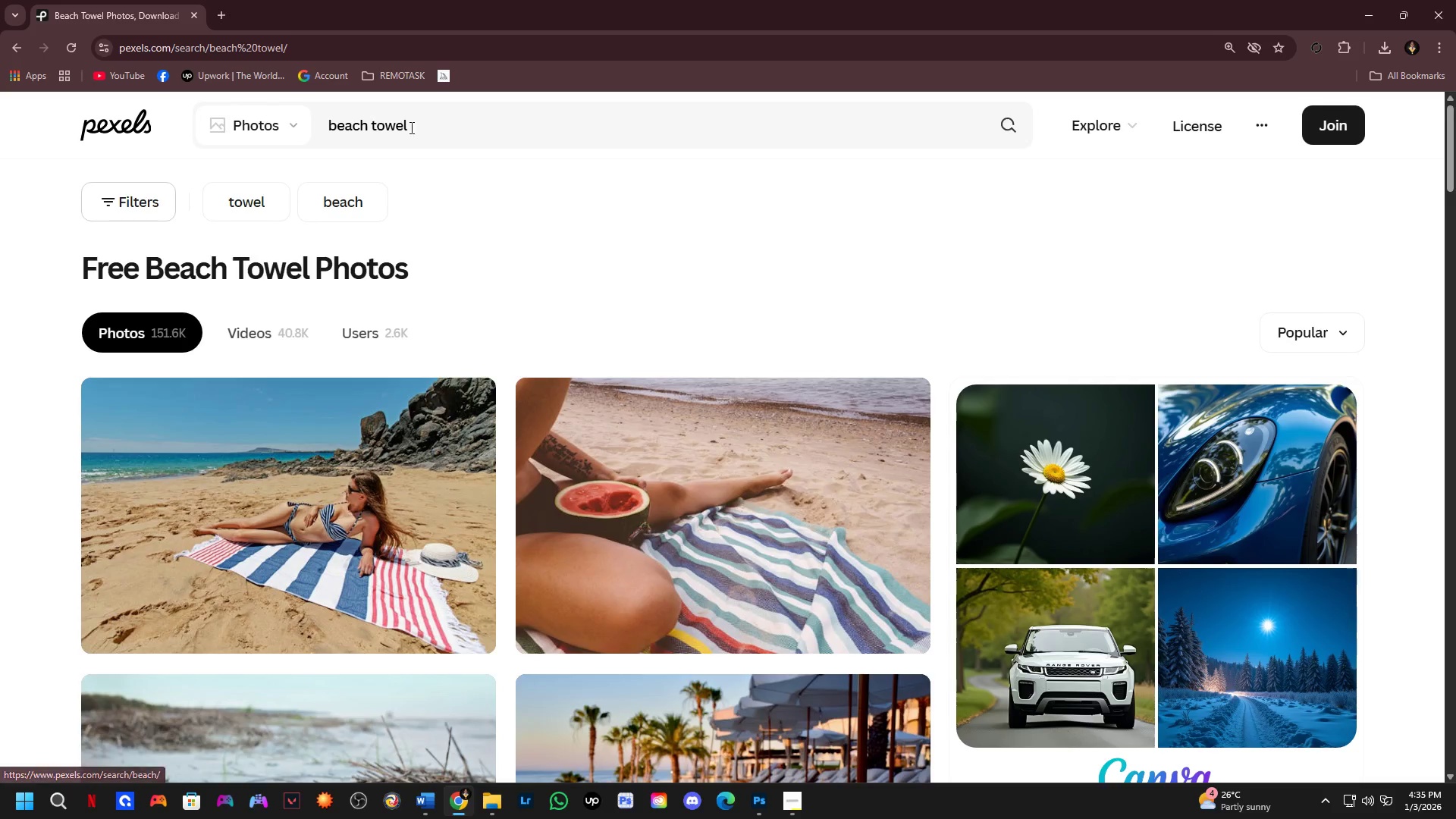 
left_click_drag(start_coordinate=[424, 129], to_coordinate=[303, 143])
 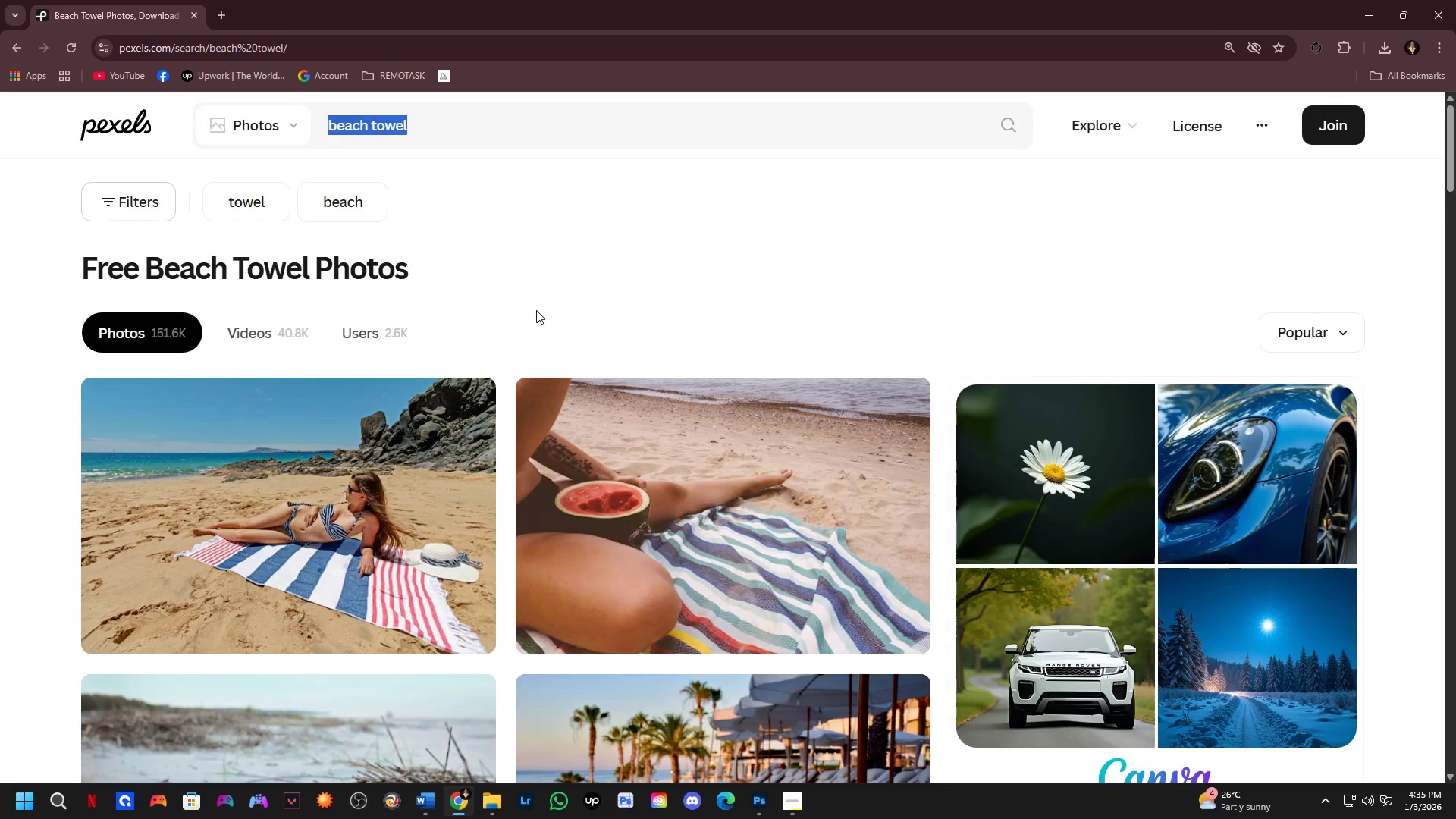 
type(beach view)
 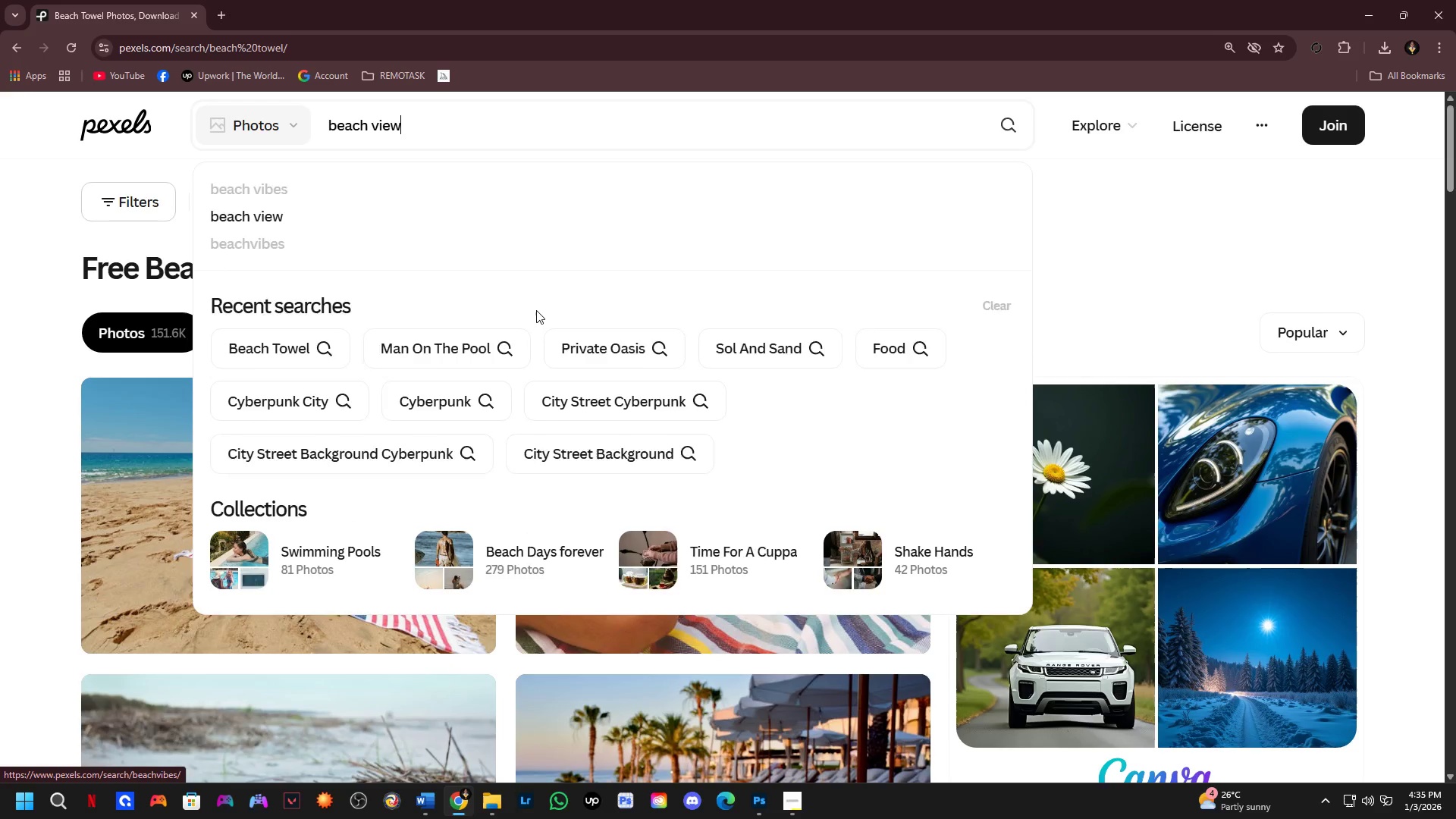 
key(Enter)
 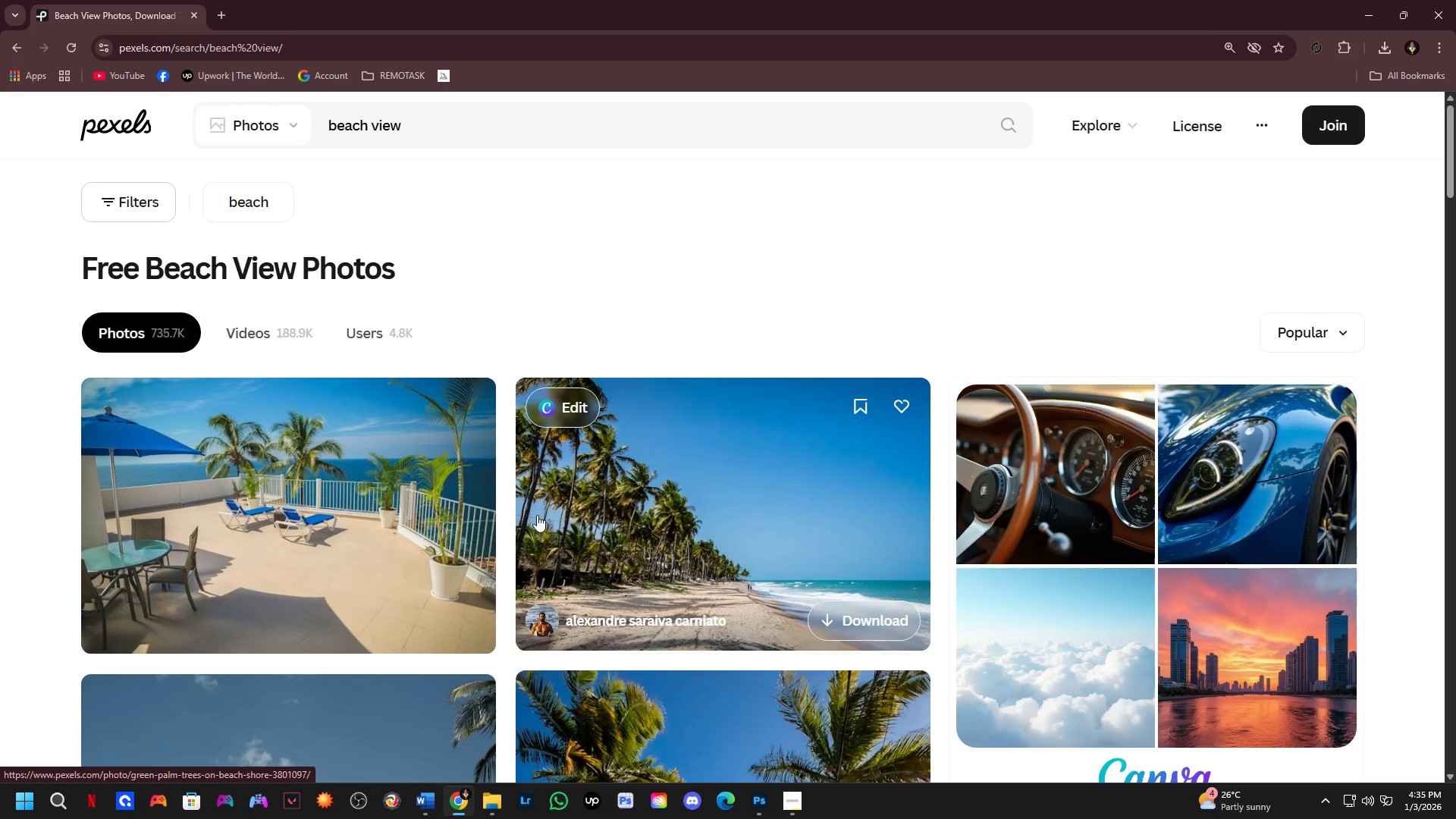 
scroll: coordinate [538, 514], scroll_direction: down, amount: 1.0
 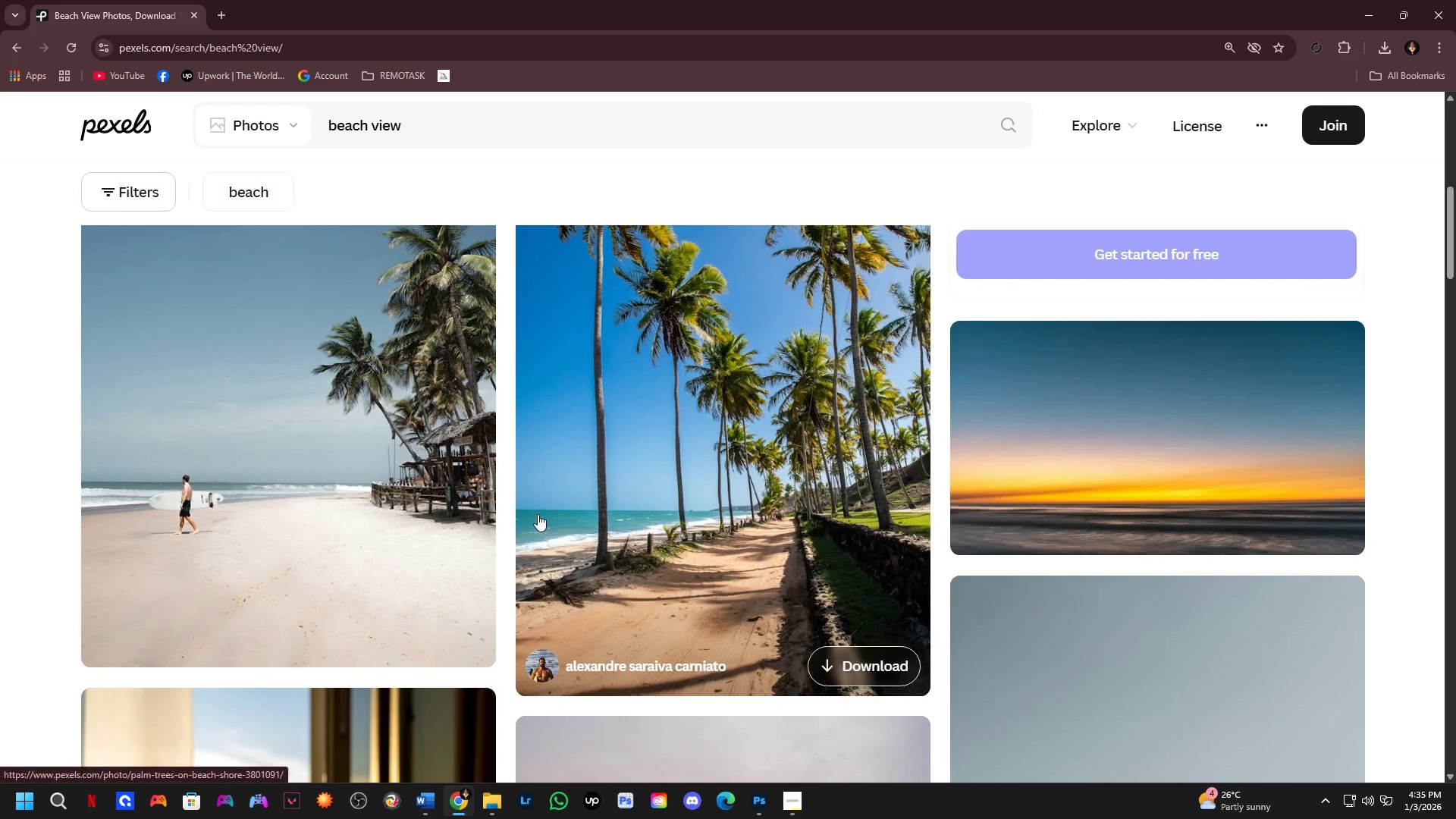 
key(Alt+AltLeft)
 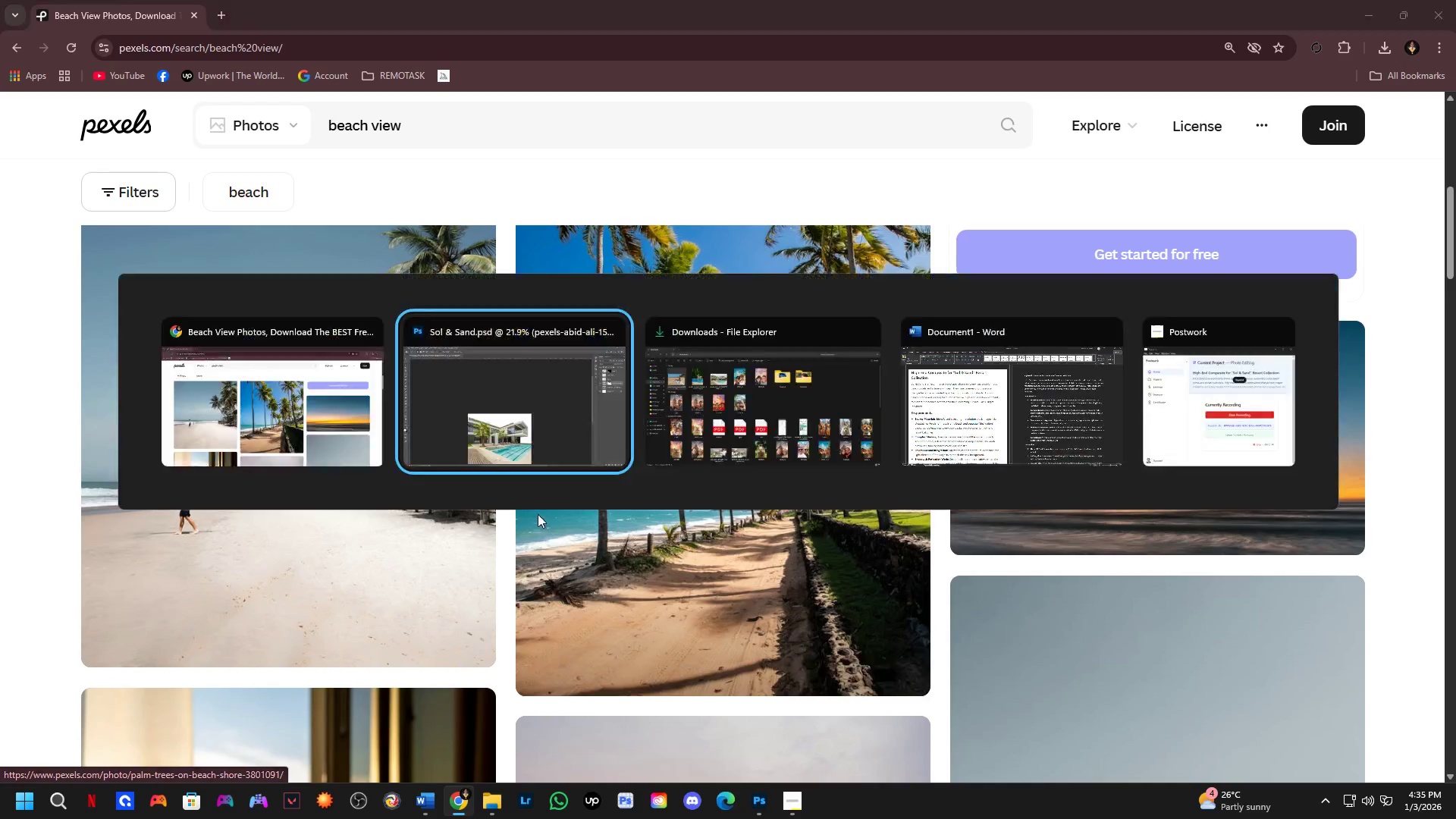 
key(Alt+Tab)
 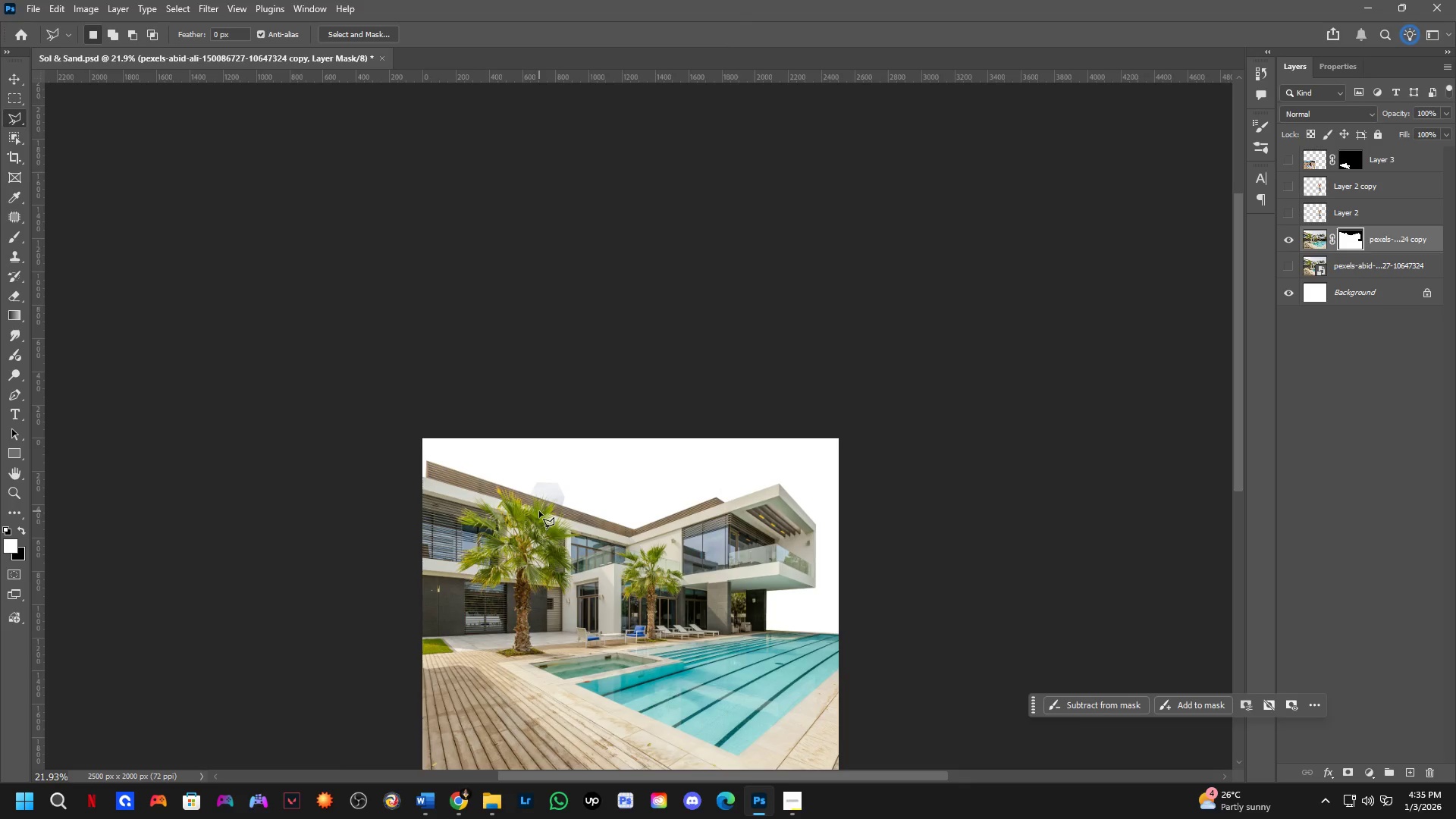 
key(Alt+AltLeft)
 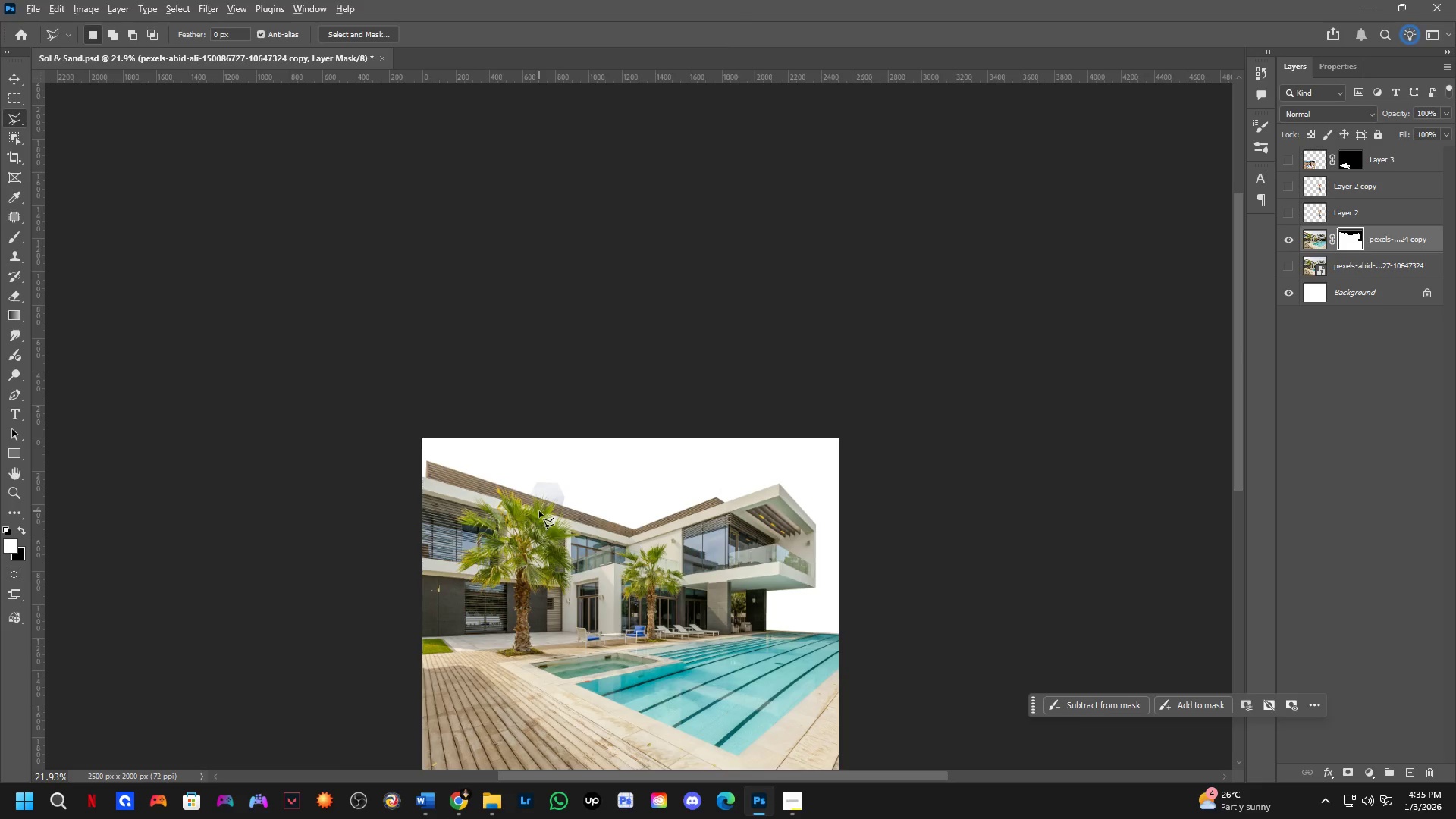 
key(Alt+Tab)
 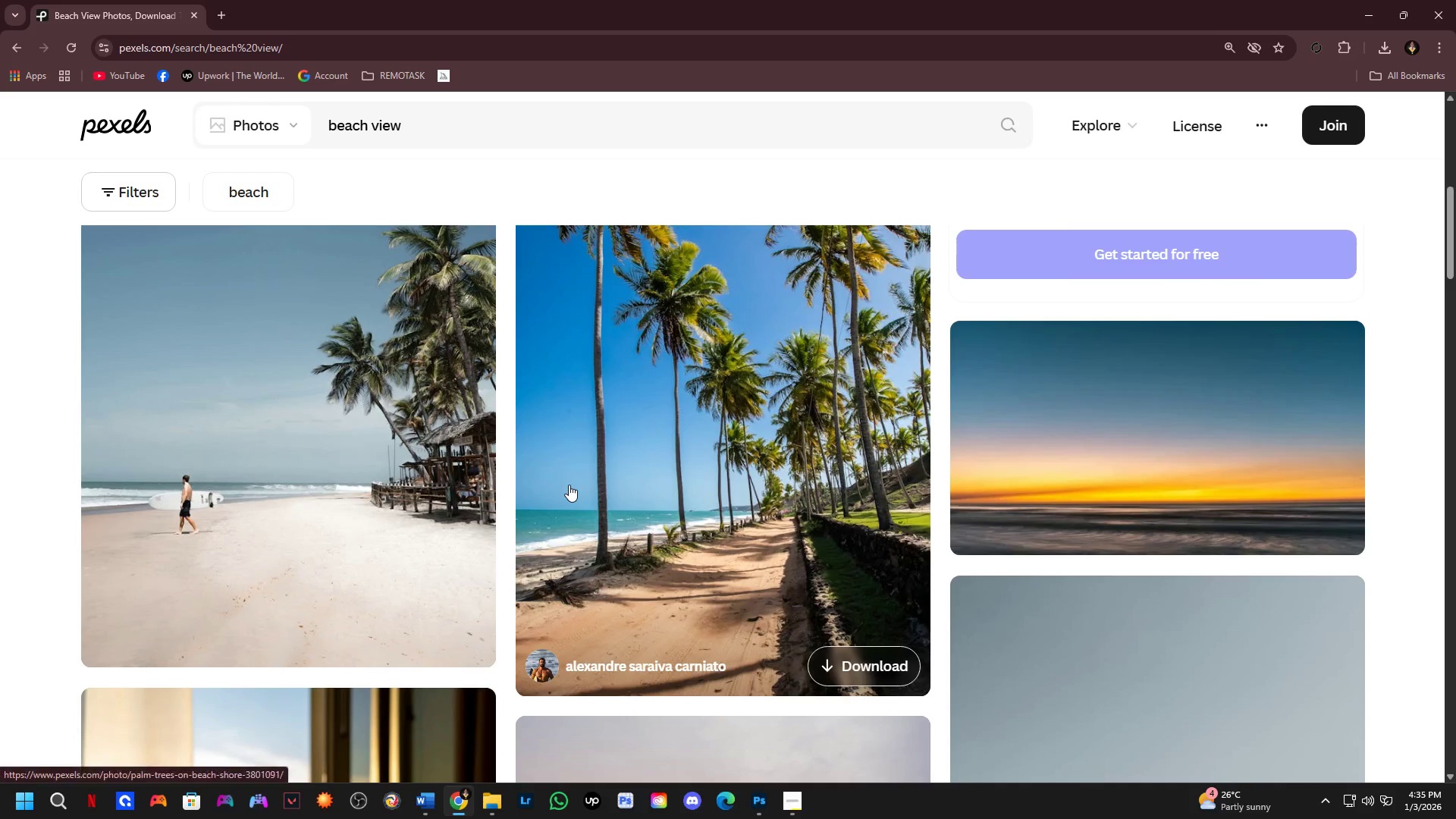 
scroll: coordinate [587, 485], scroll_direction: down, amount: 20.0
 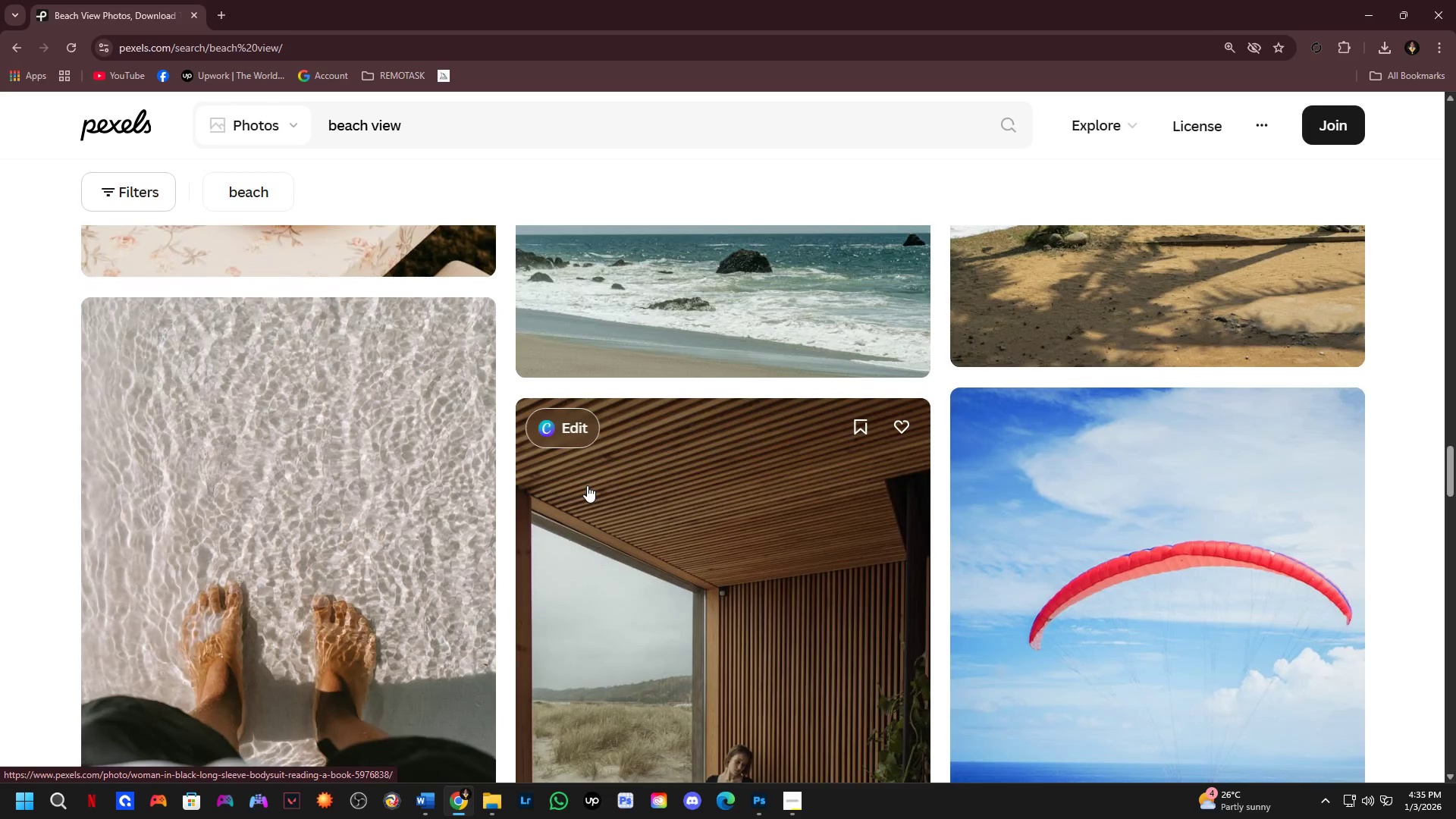 
scroll: coordinate [604, 495], scroll_direction: down, amount: 13.0
 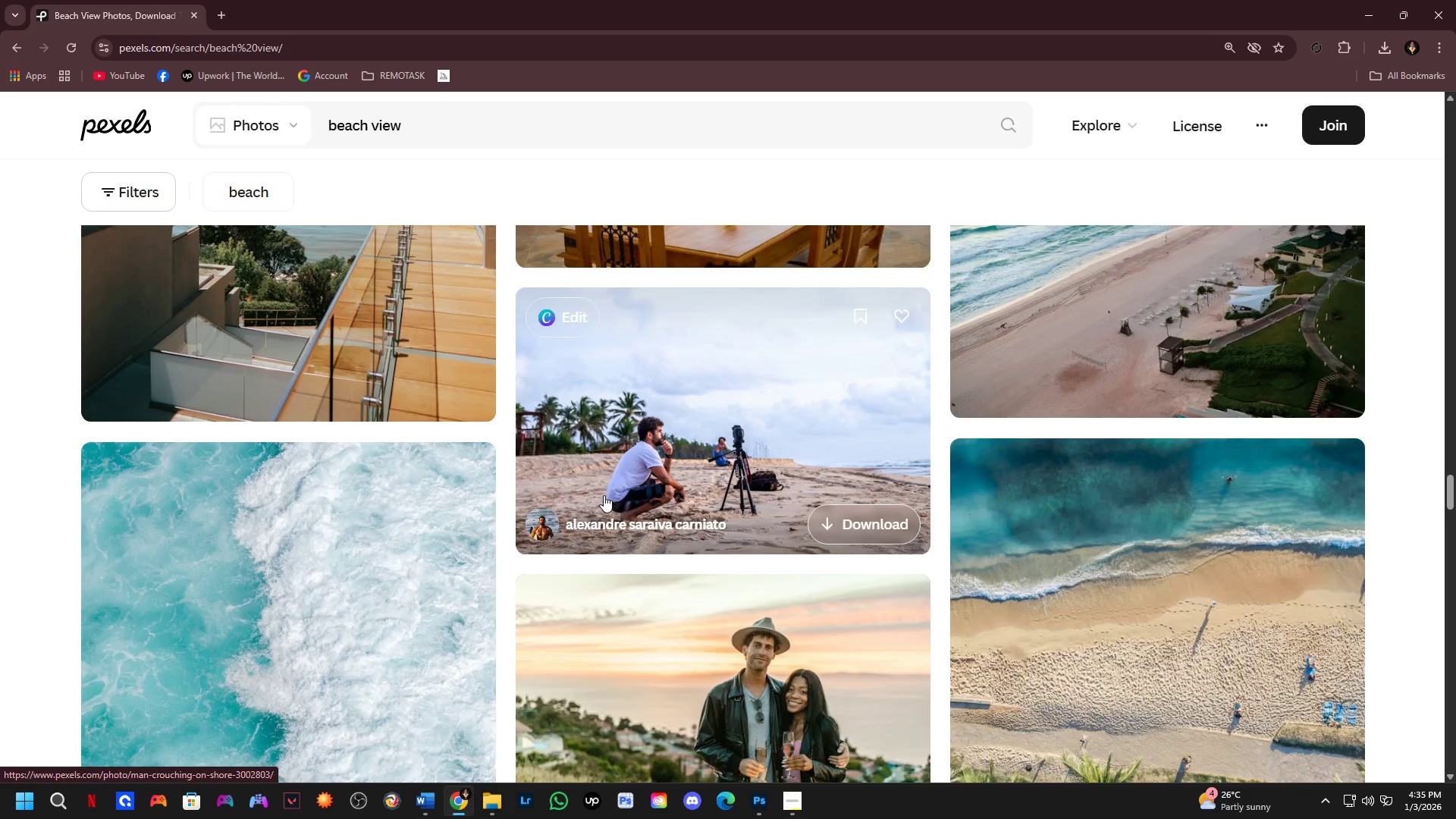 
scroll: coordinate [600, 483], scroll_direction: up, amount: 42.0
 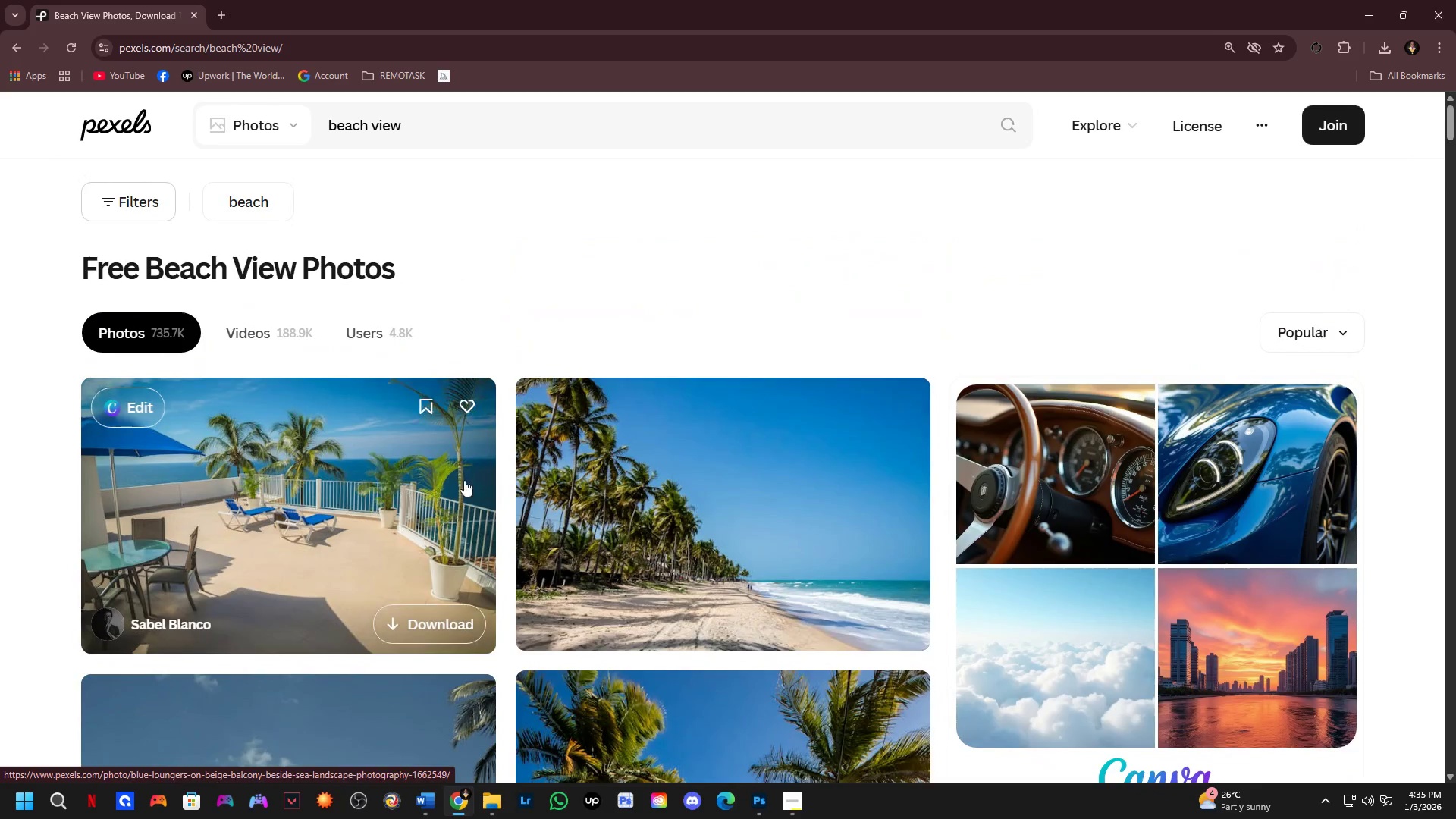 
left_click([686, 444])
 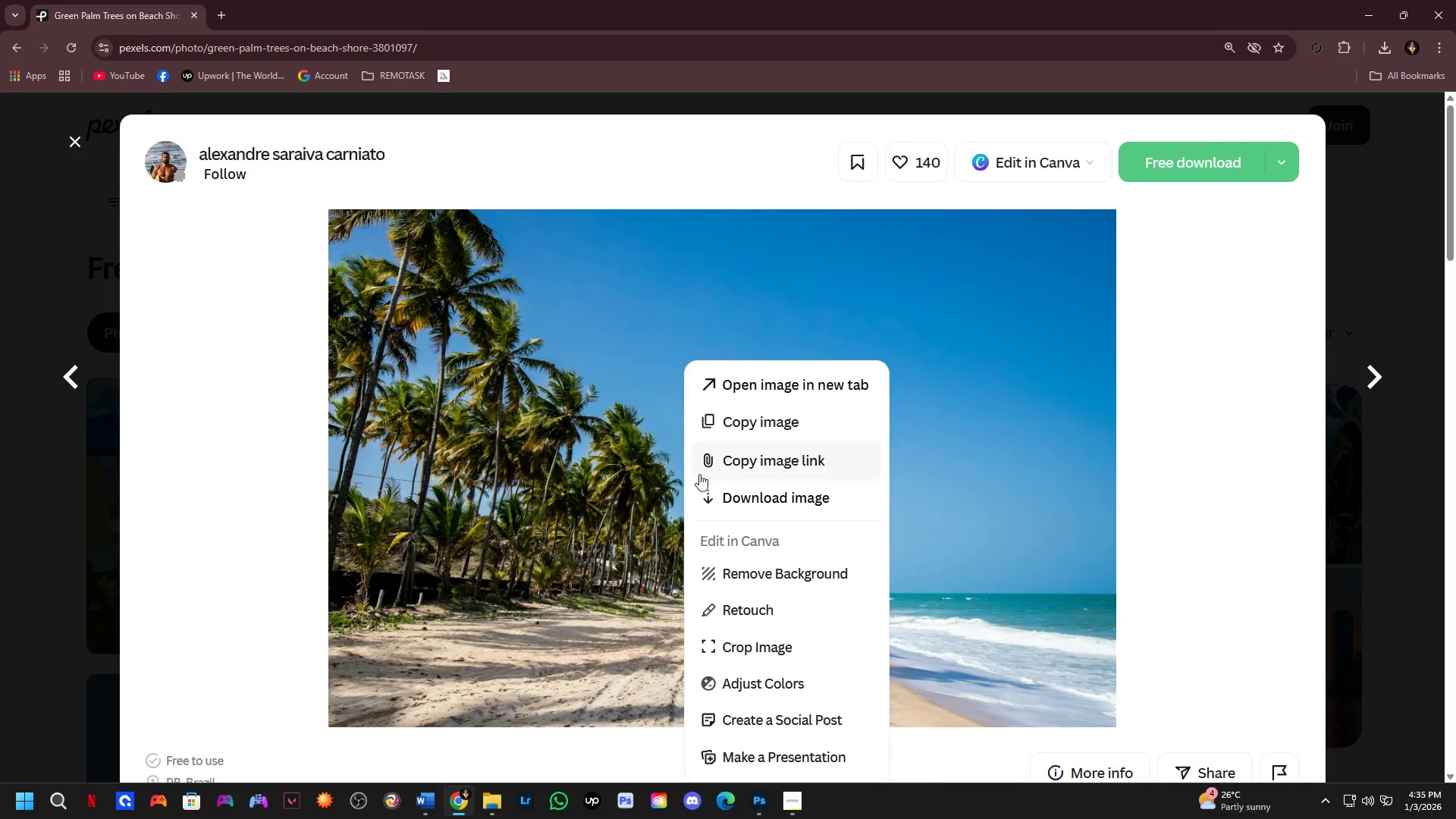 
left_click([764, 430])
 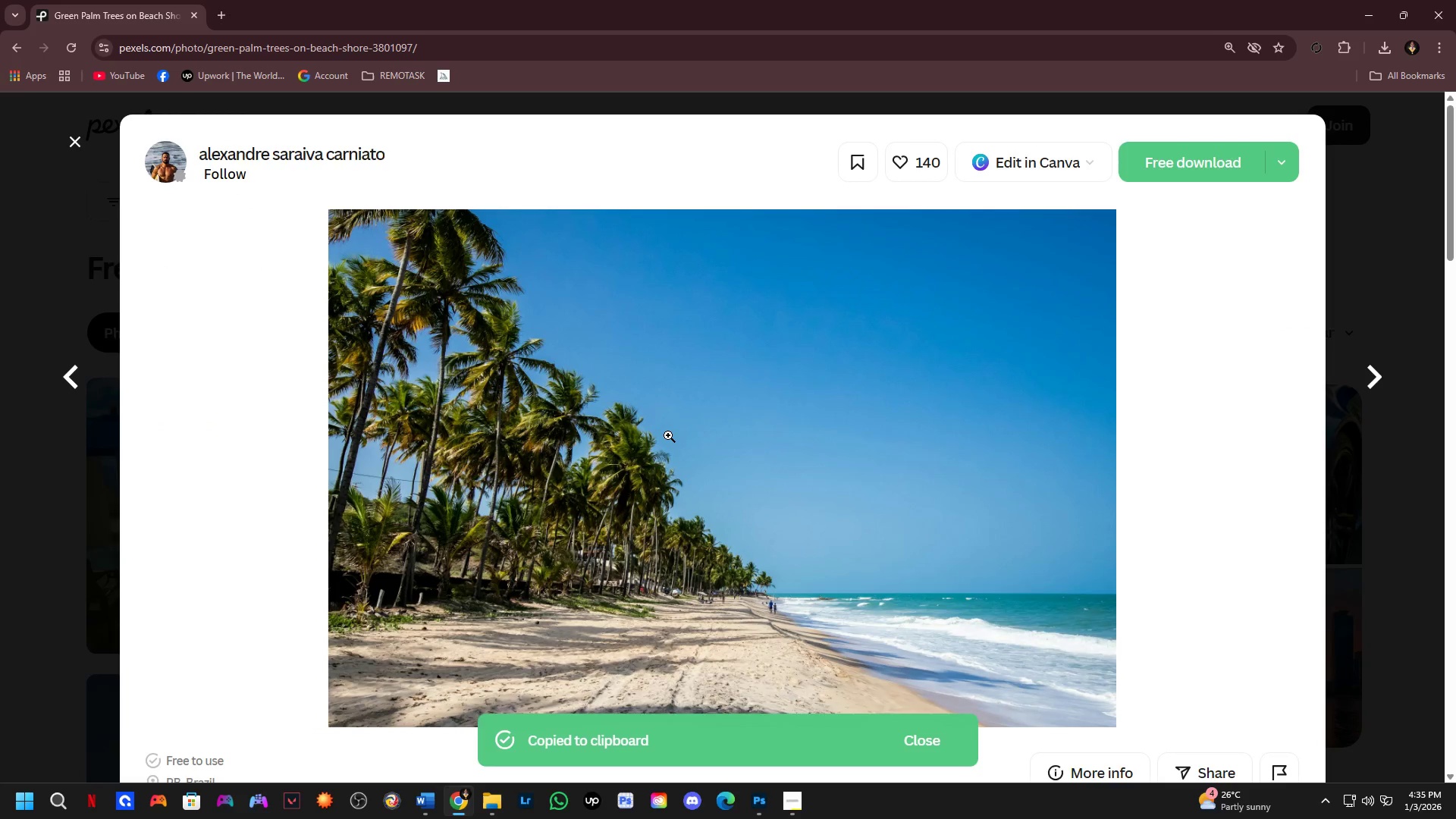 
key(Alt+Tab)
 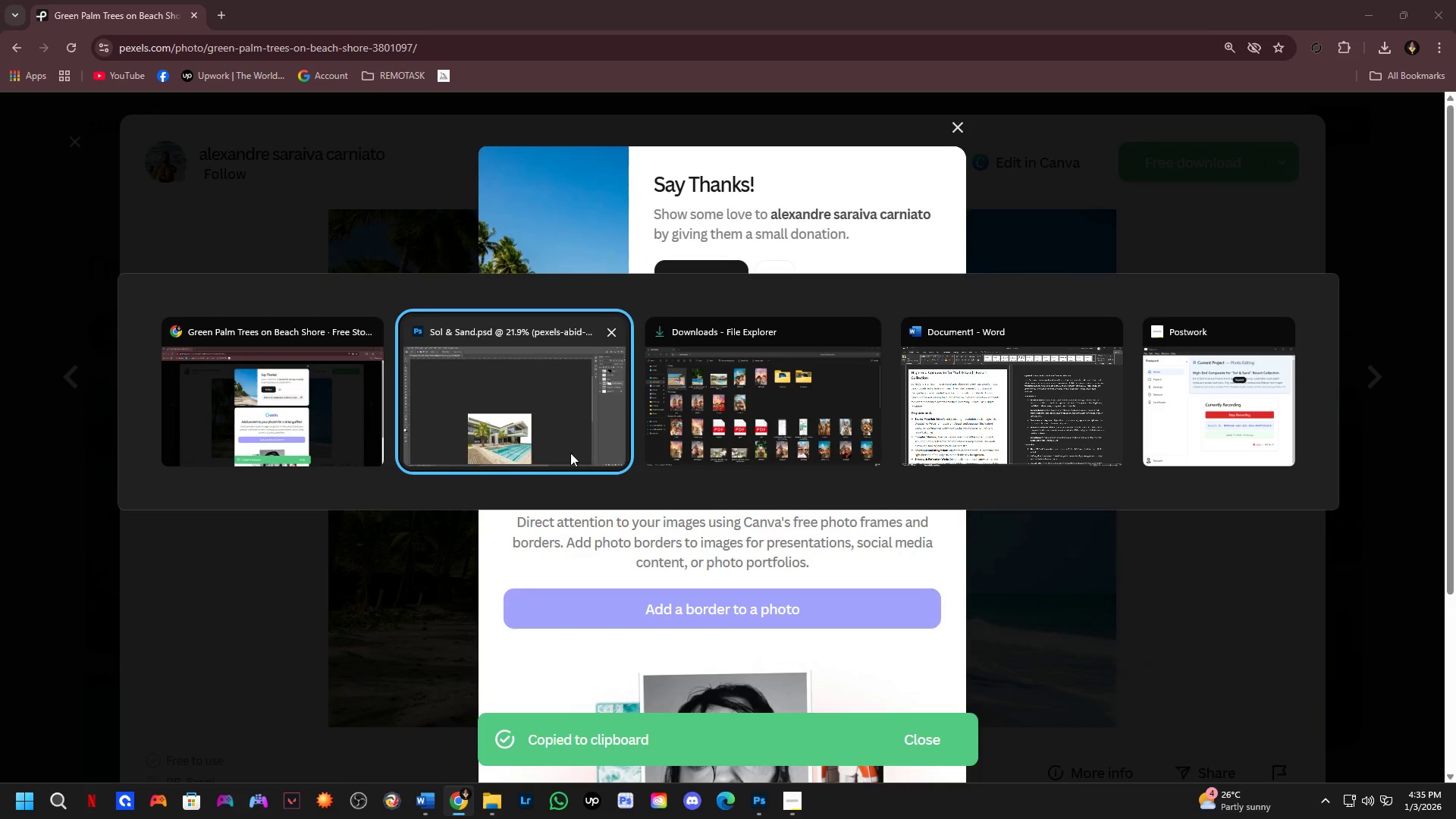 
left_click([565, 440])
 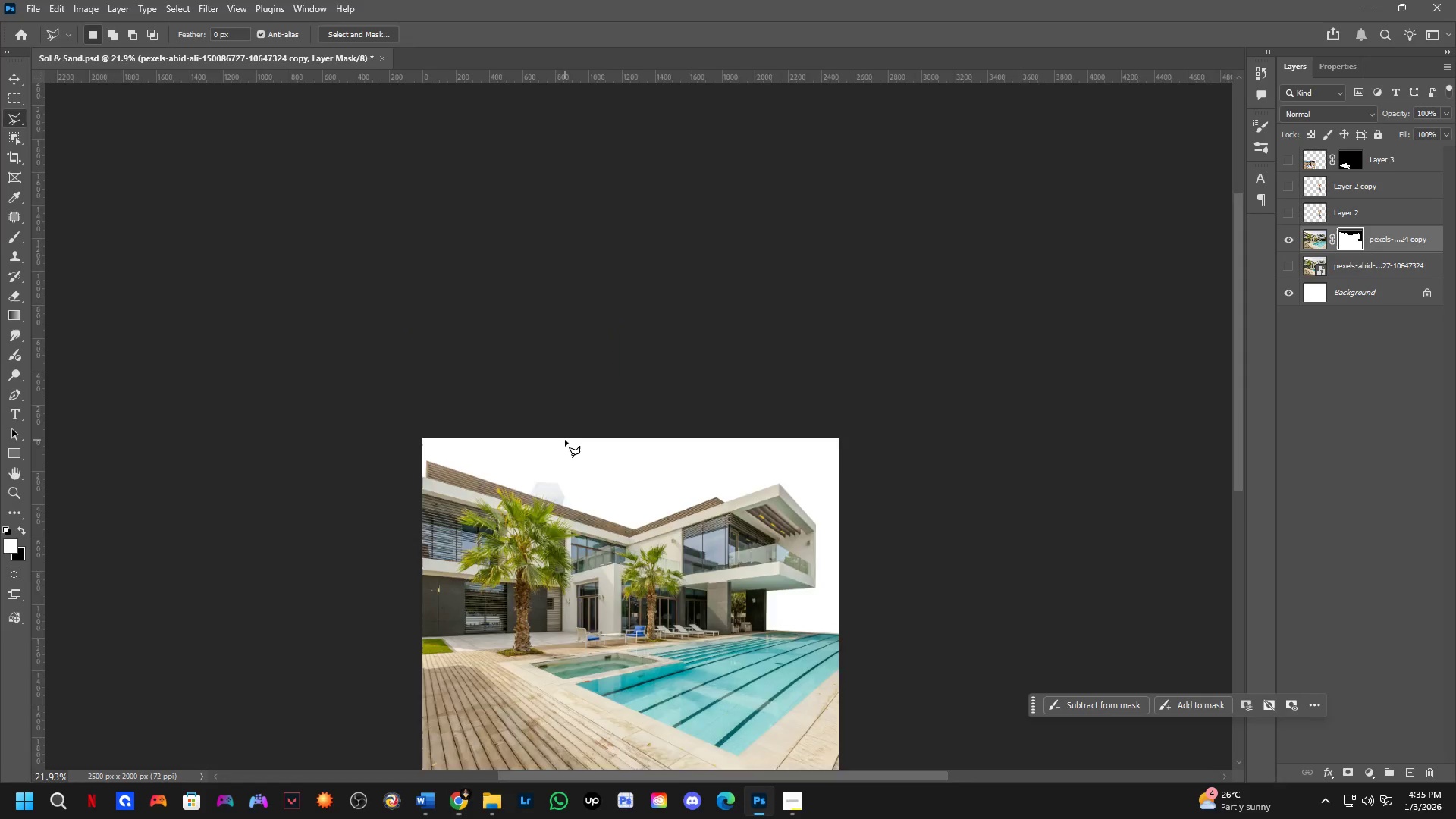 
scroll: coordinate [565, 440], scroll_direction: down, amount: 4.0
 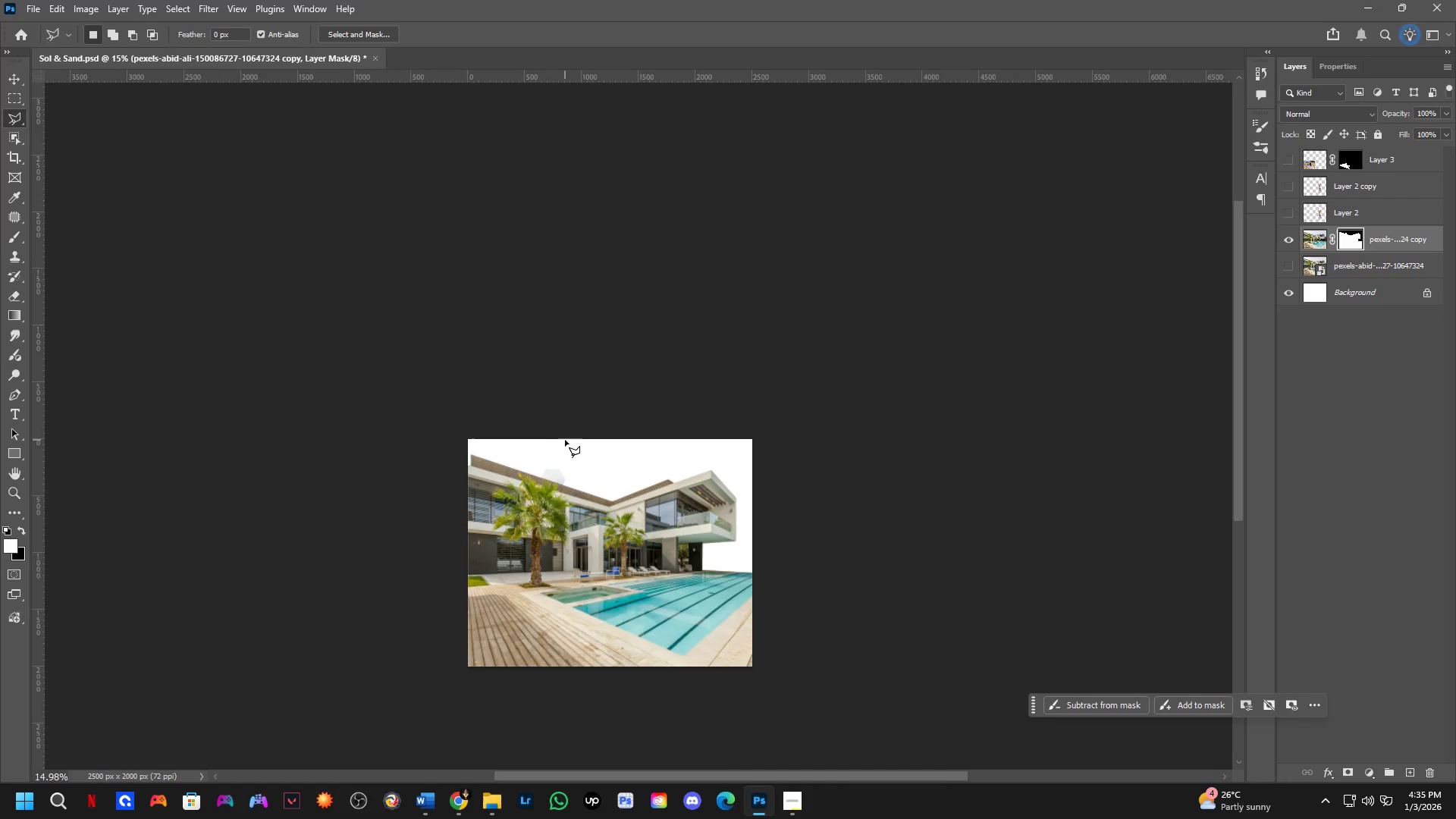 
key(Control+V)
 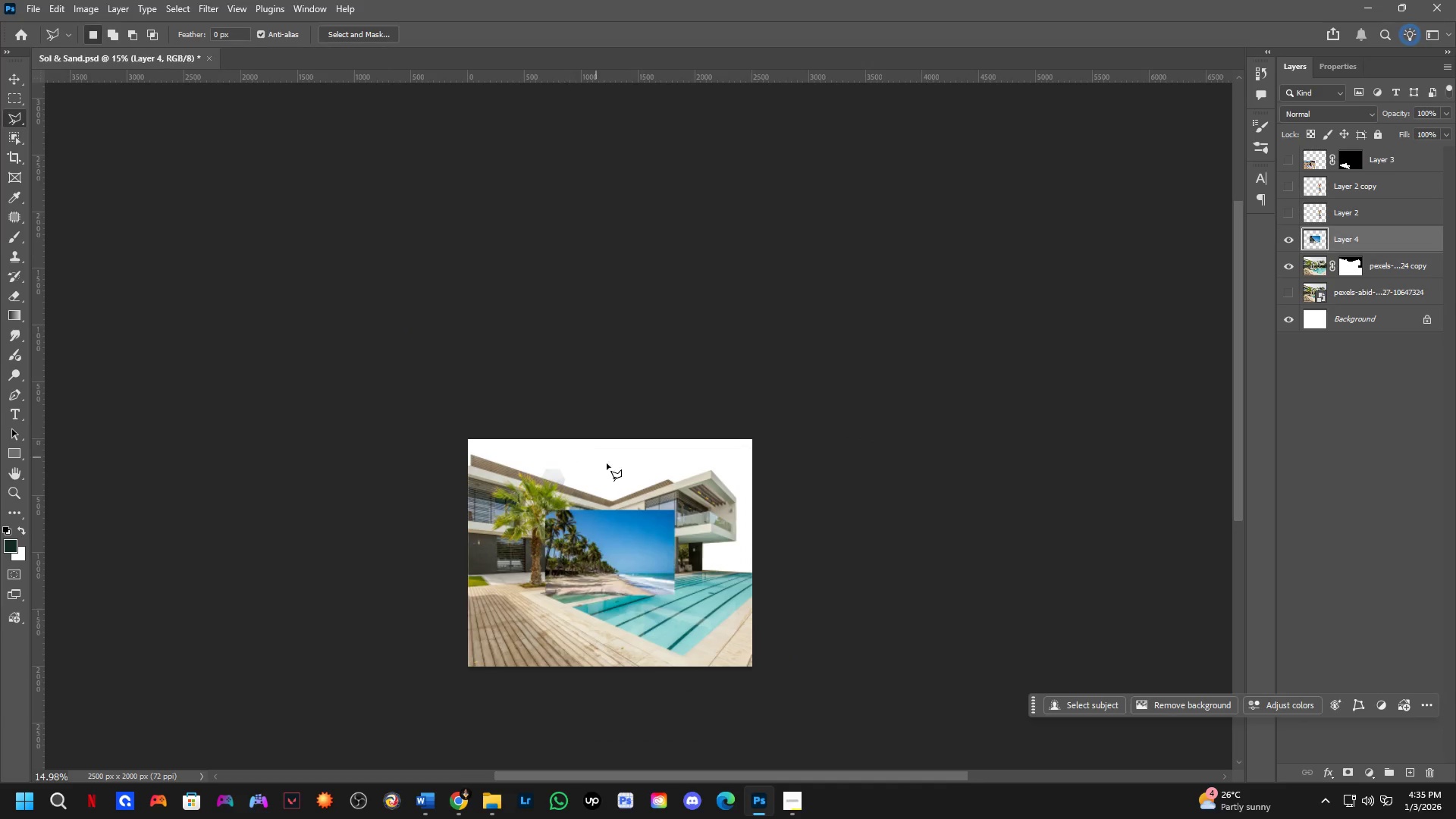 
scroll: coordinate [1339, 350], scroll_direction: up, amount: 8.0
 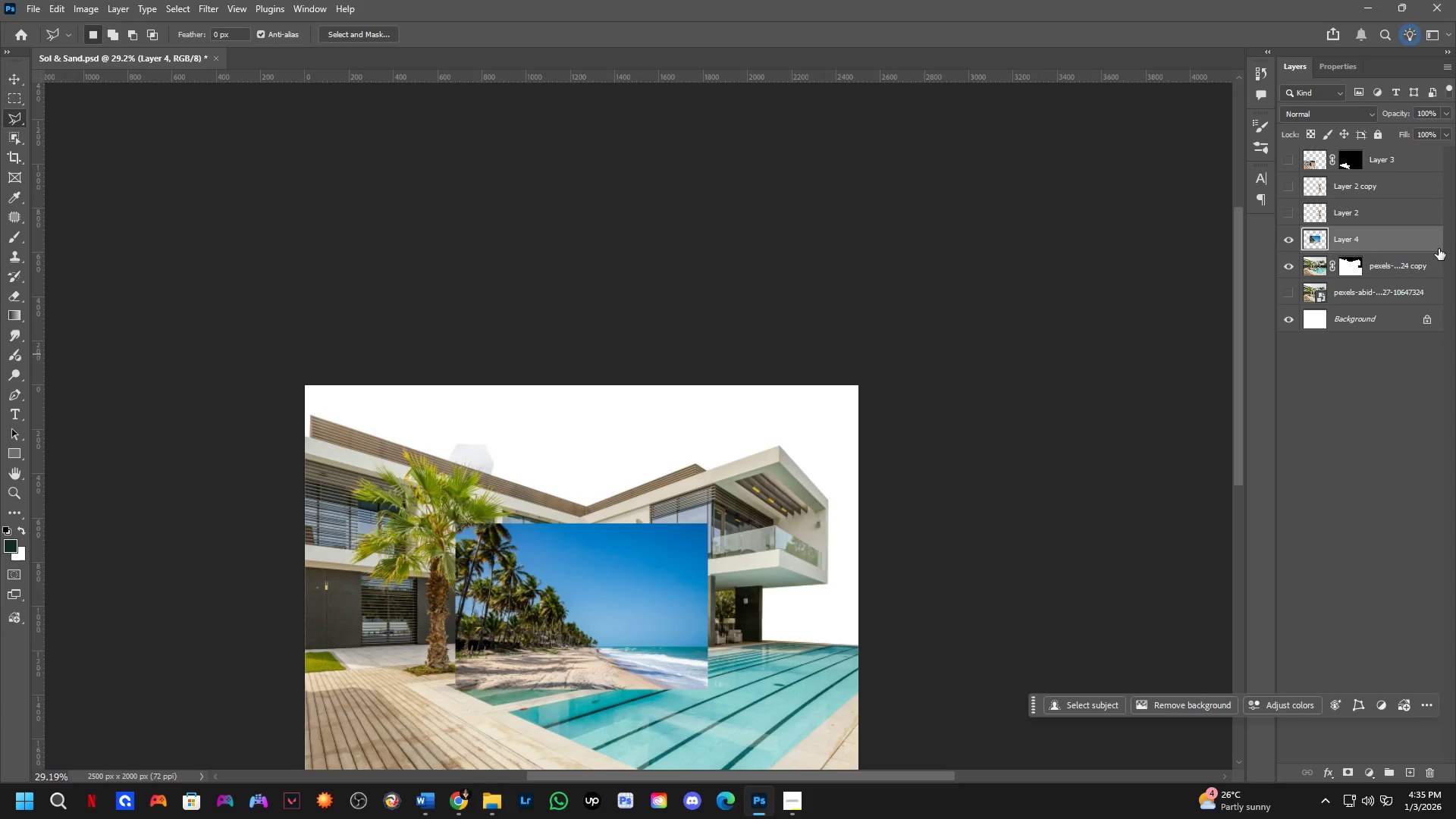 
left_click_drag(start_coordinate=[1439, 245], to_coordinate=[1438, 271])
 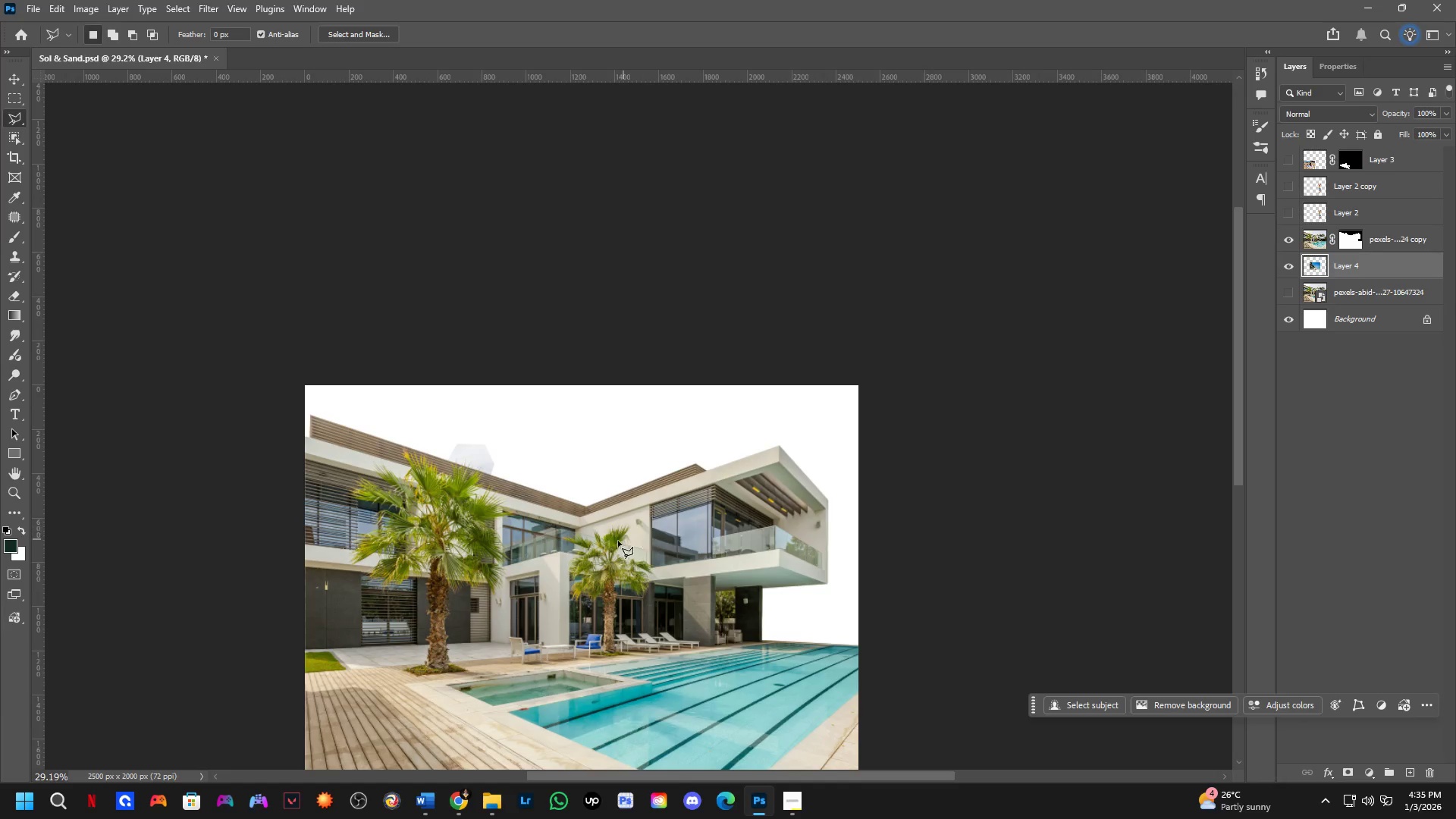 
key(Control+T)
 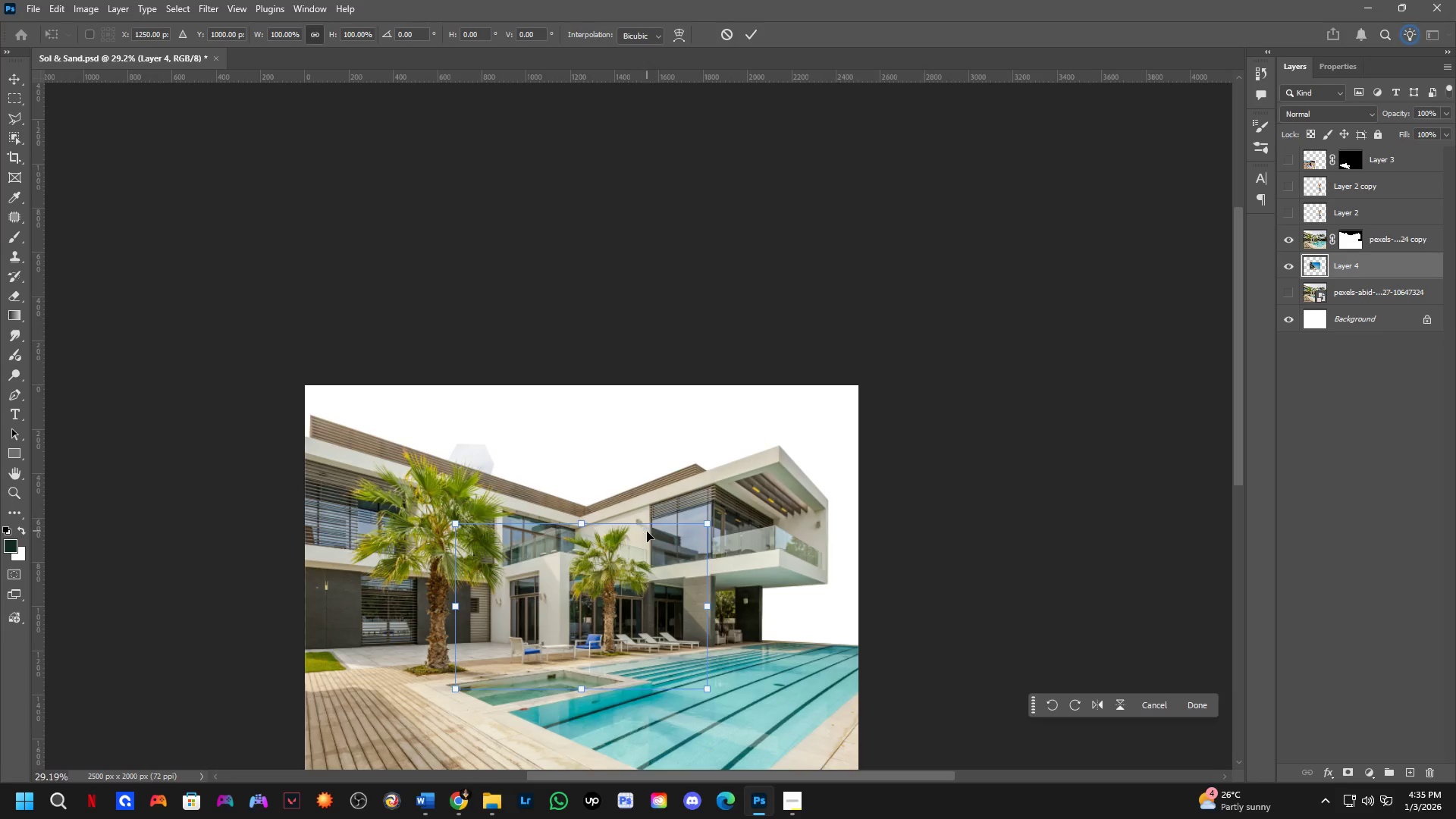 
left_click_drag(start_coordinate=[660, 579], to_coordinate=[839, 548])
 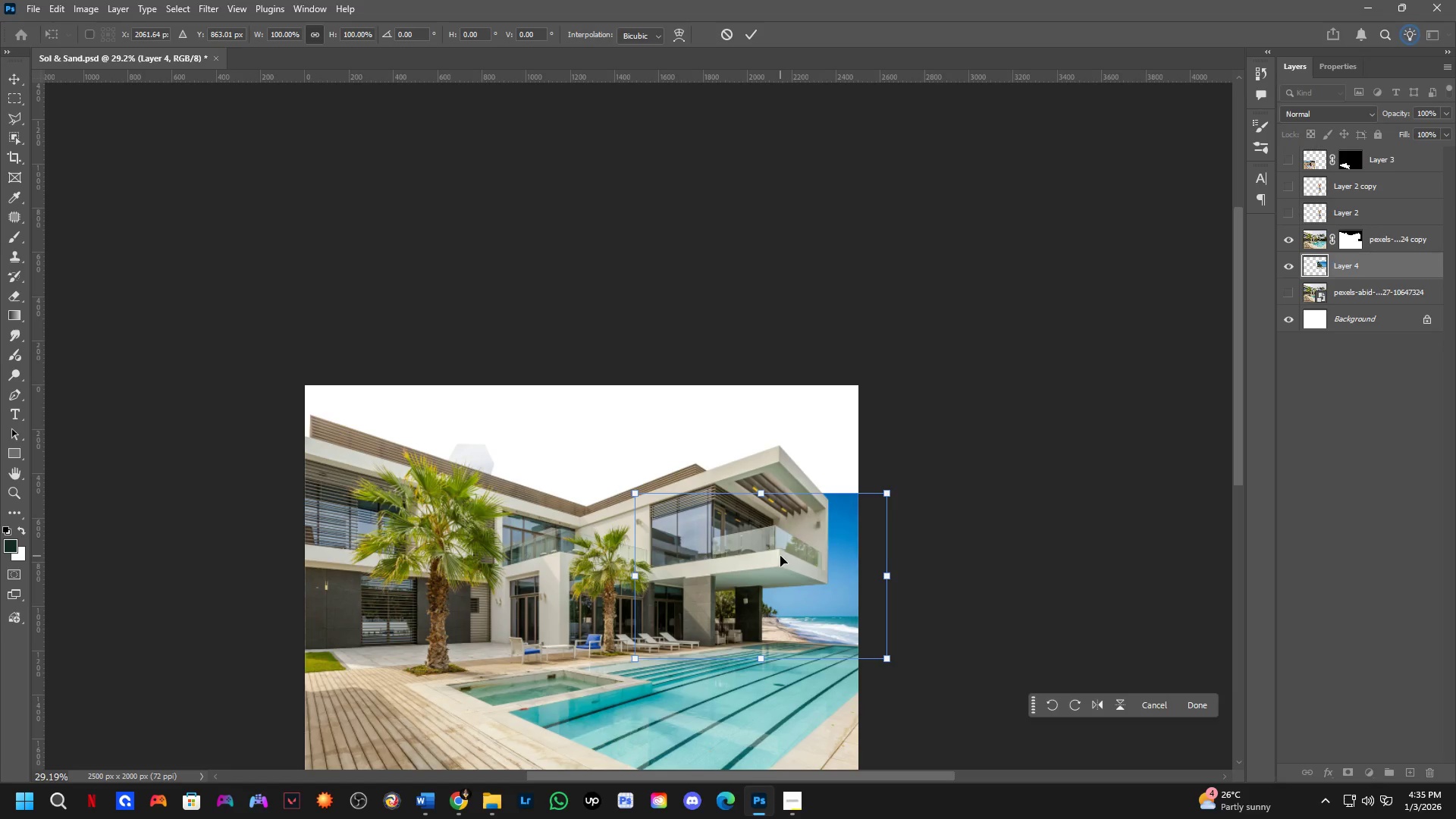 
right_click([780, 556])
 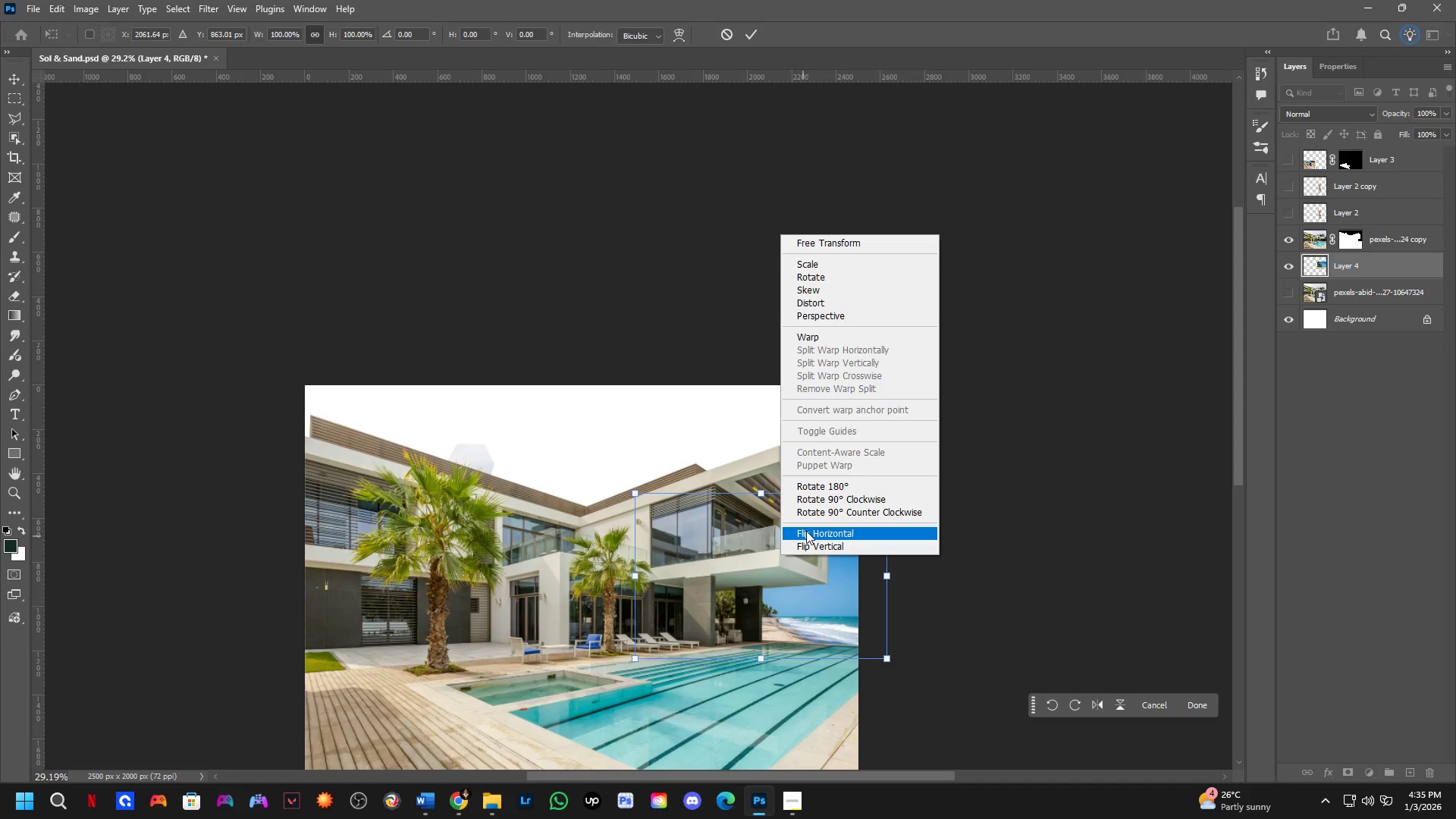 
left_click([806, 531])
 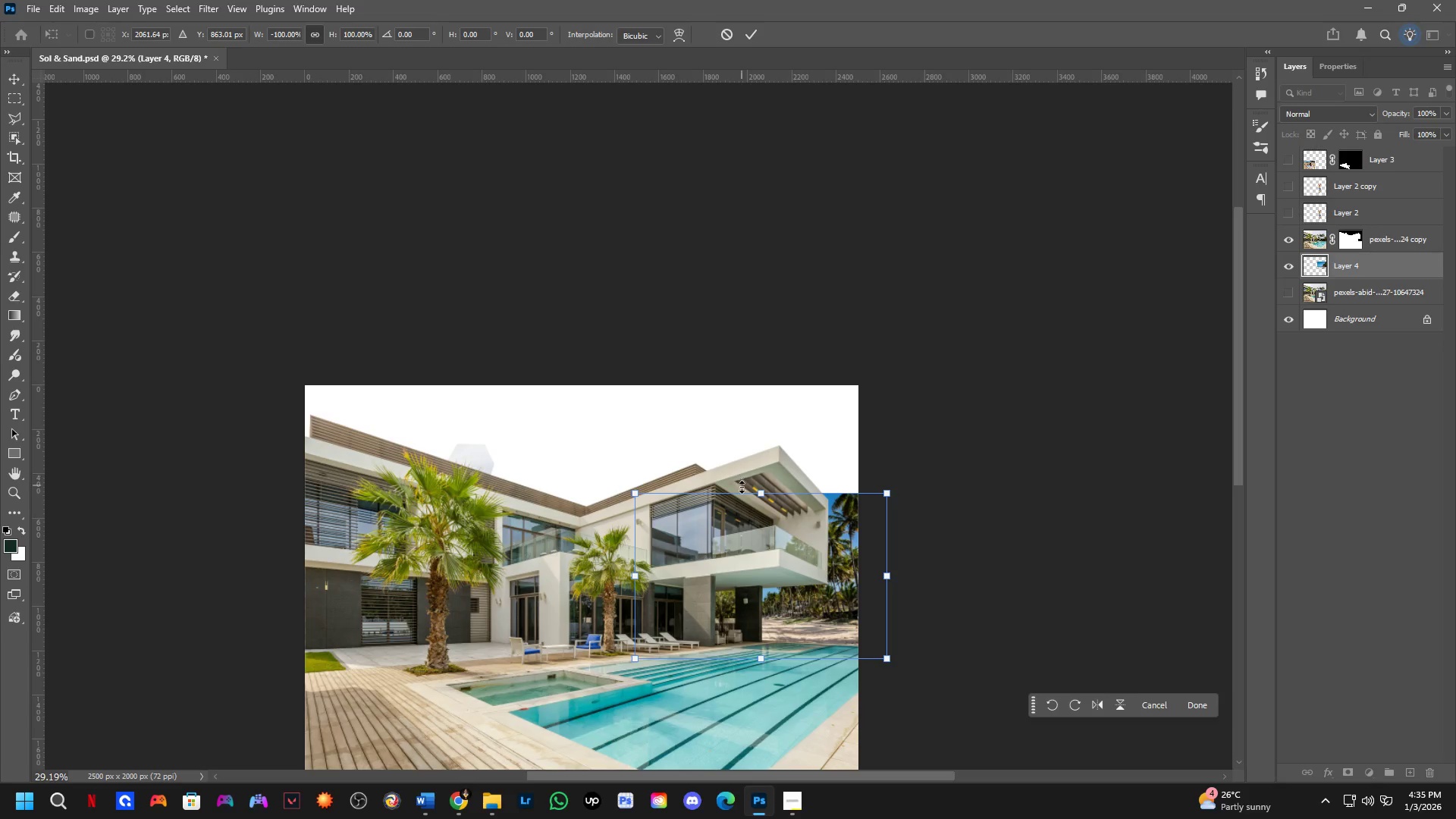 
left_click_drag(start_coordinate=[760, 493], to_coordinate=[766, 214])
 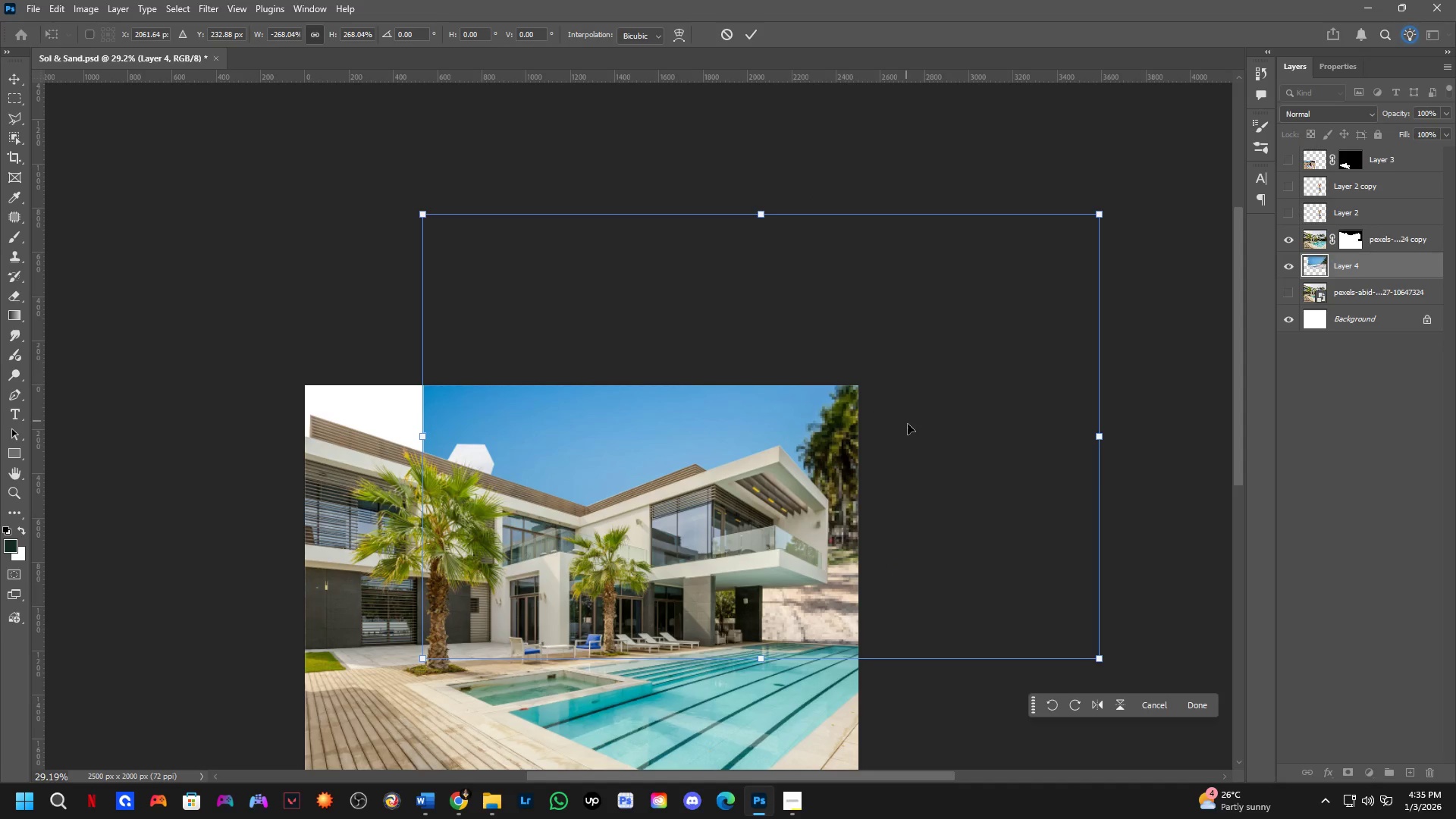 
left_click_drag(start_coordinate=[908, 427], to_coordinate=[1073, 458])
 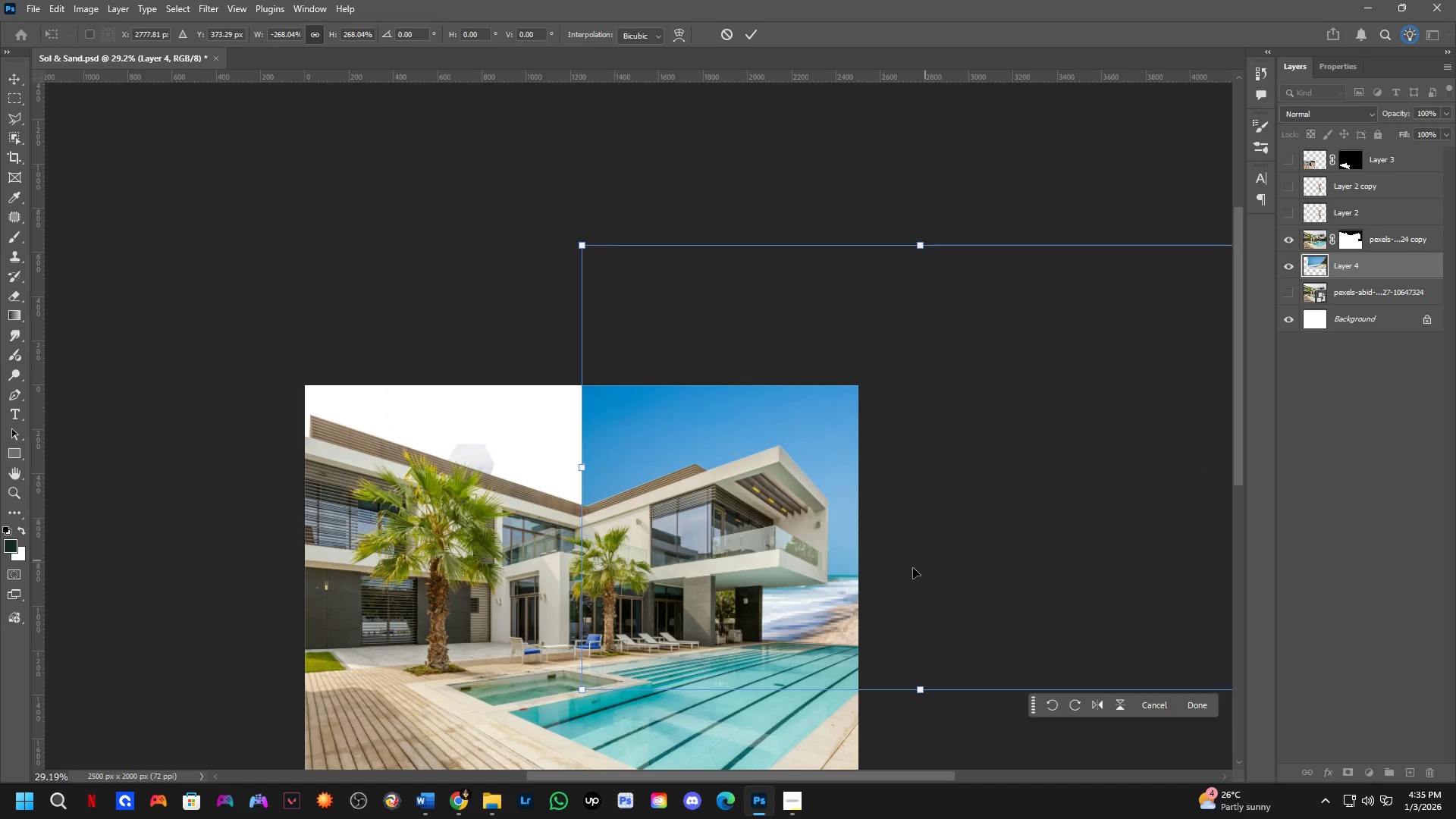 
key(Control+Z)
 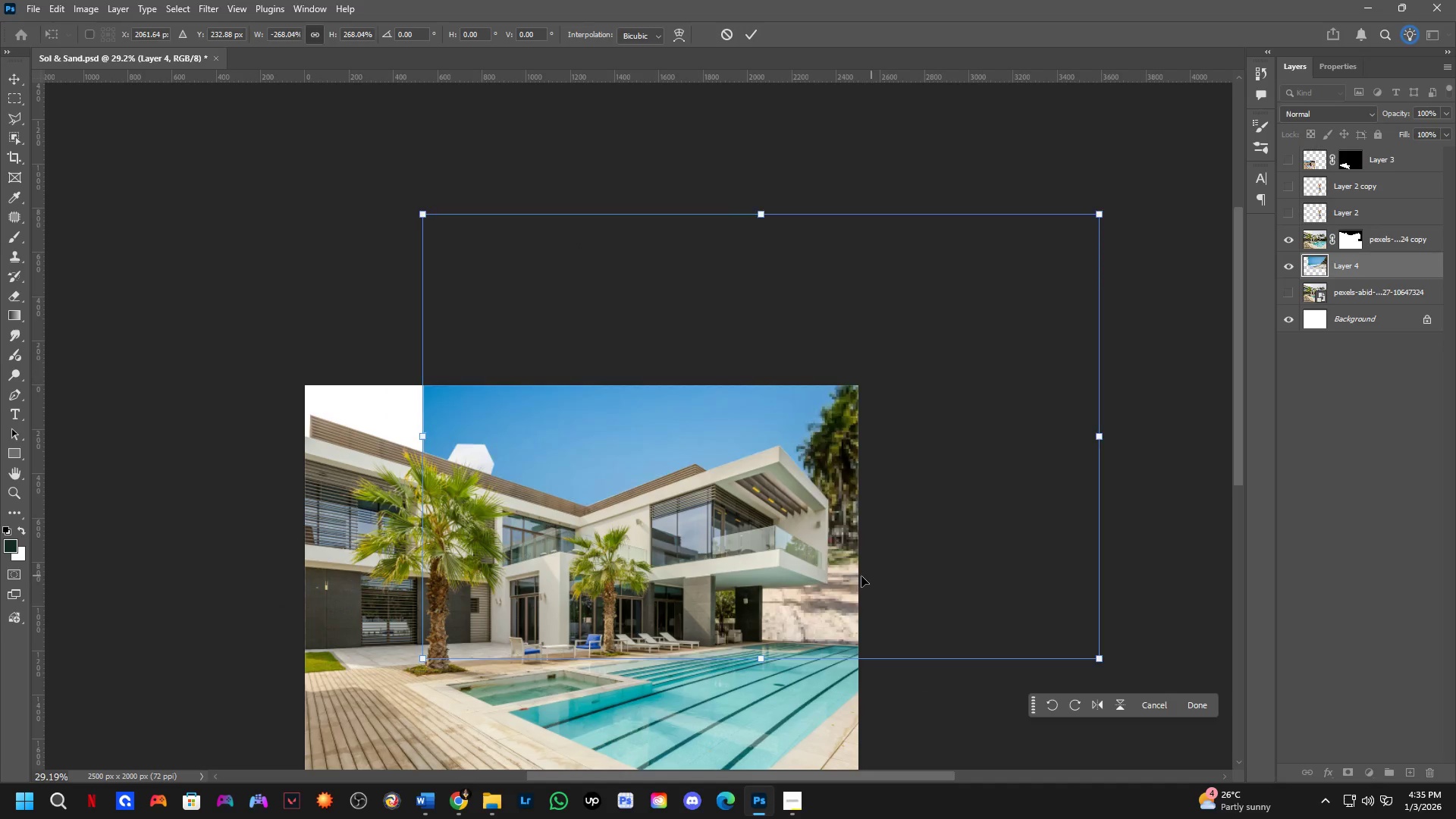 
key(Control+Z)
 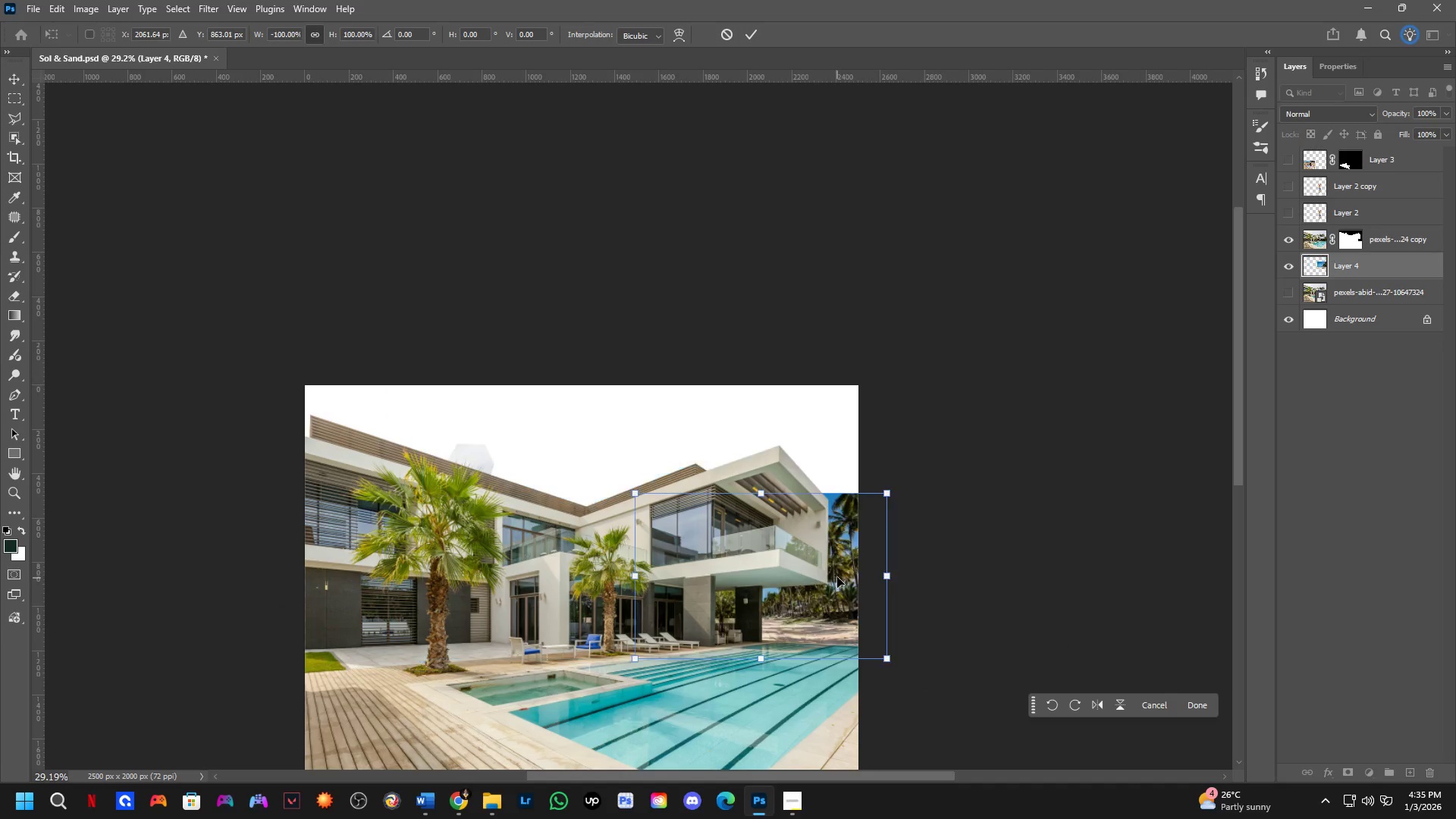 
key(Control+Z)
 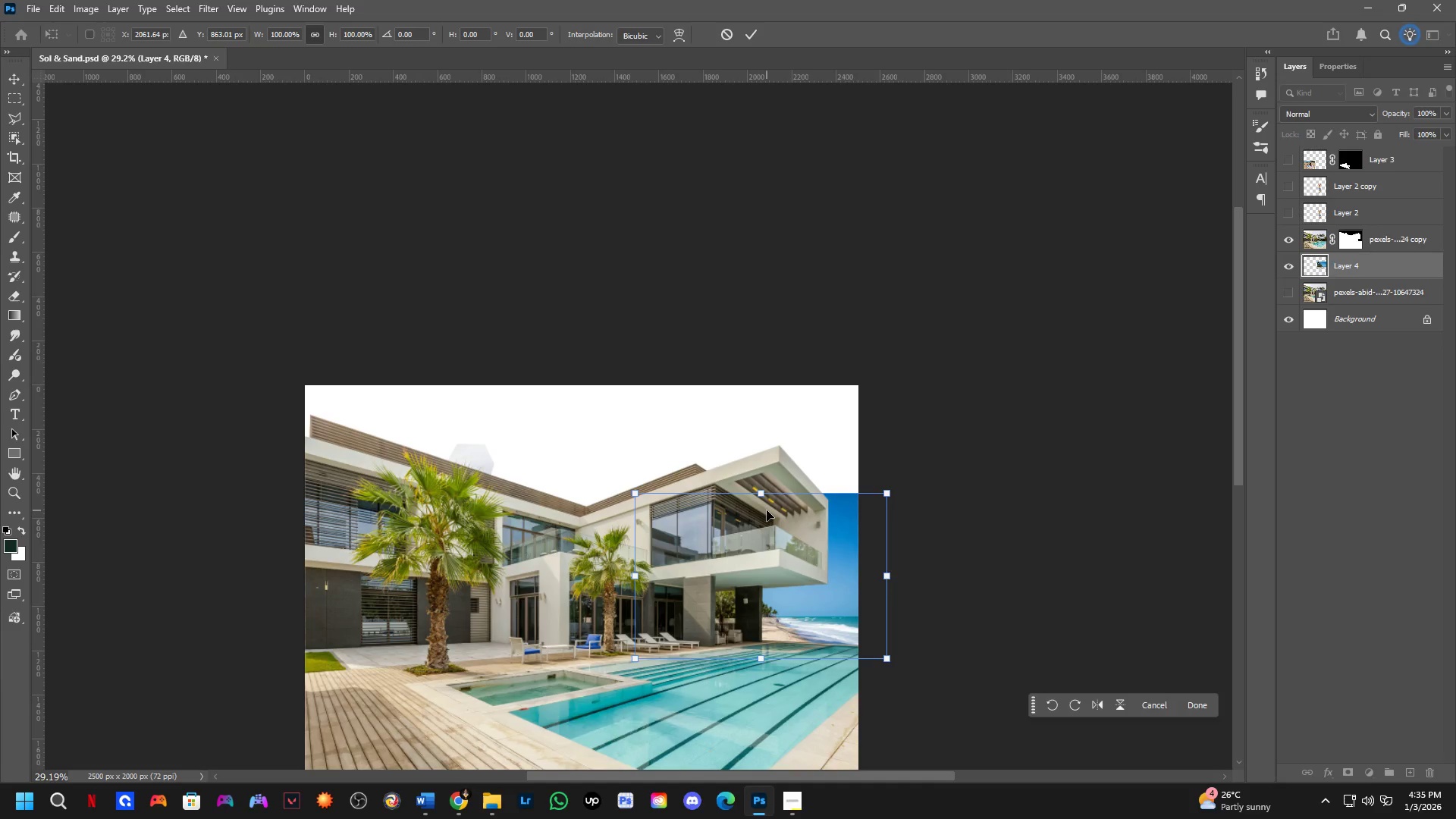 
left_click_drag(start_coordinate=[759, 491], to_coordinate=[761, 381])
 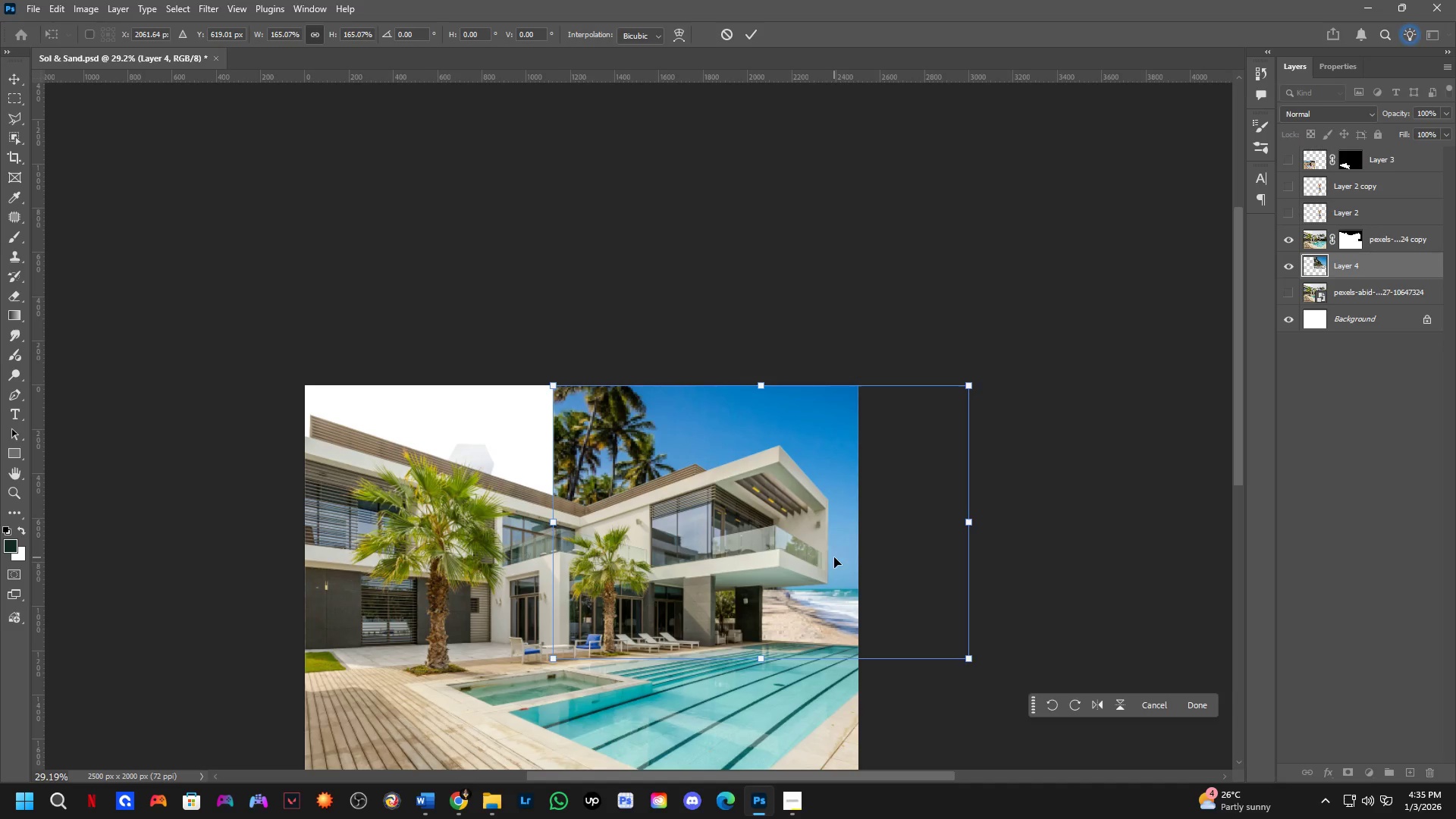 
hold_key(key=Space, duration=0.5)
 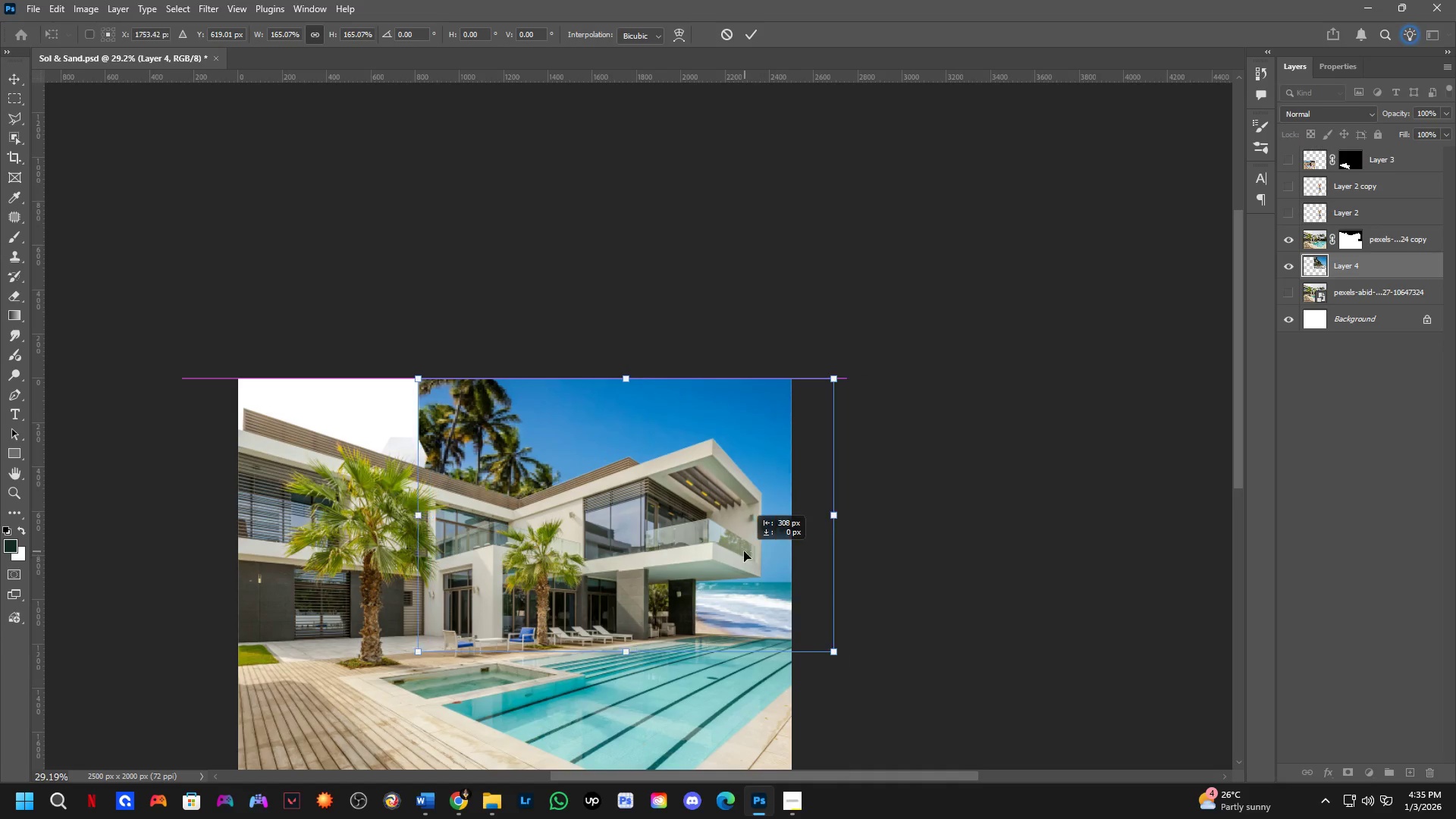 
left_click_drag(start_coordinate=[832, 557], to_coordinate=[765, 550])
 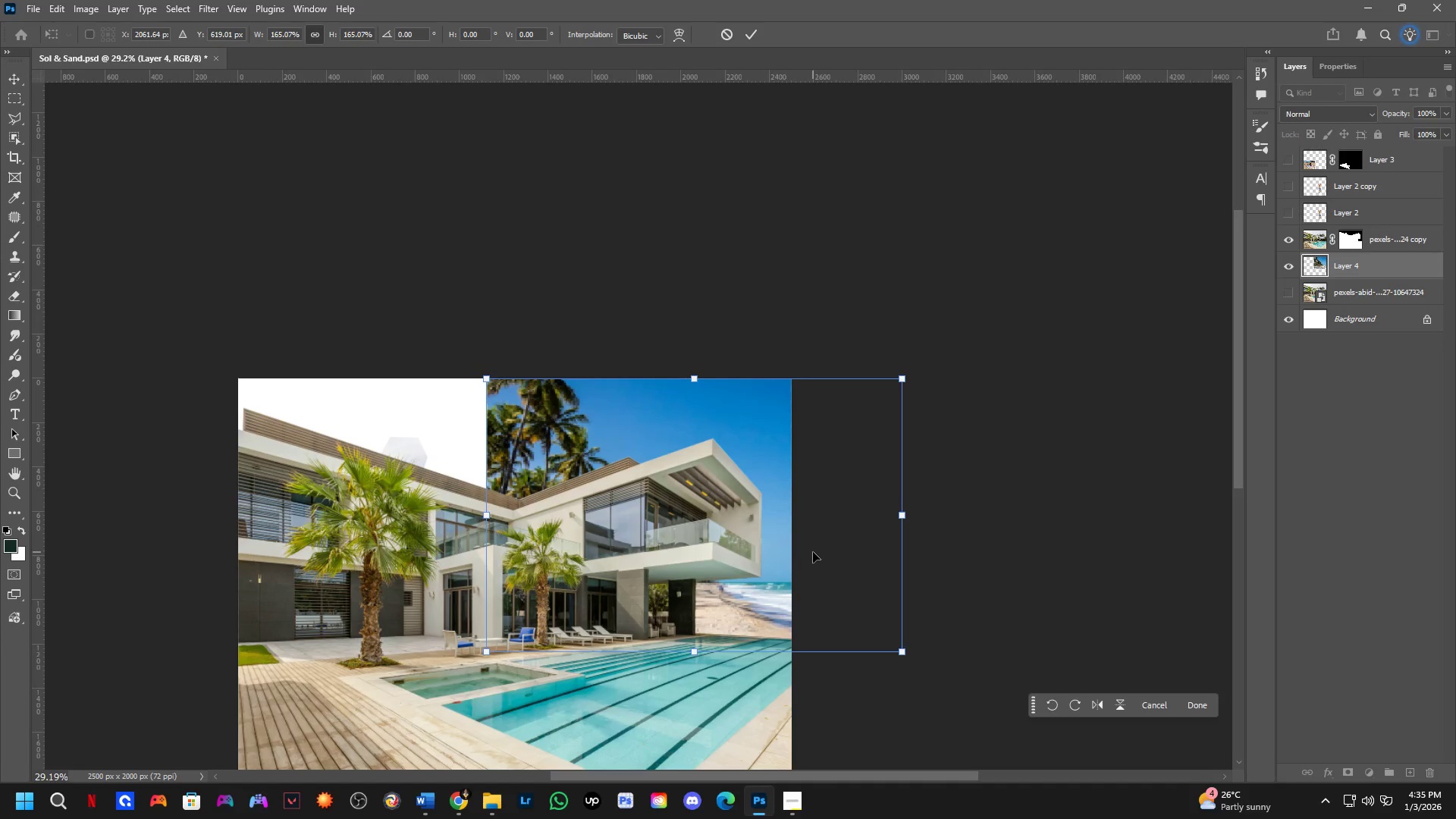 
left_click_drag(start_coordinate=[813, 552], to_coordinate=[912, 557])
 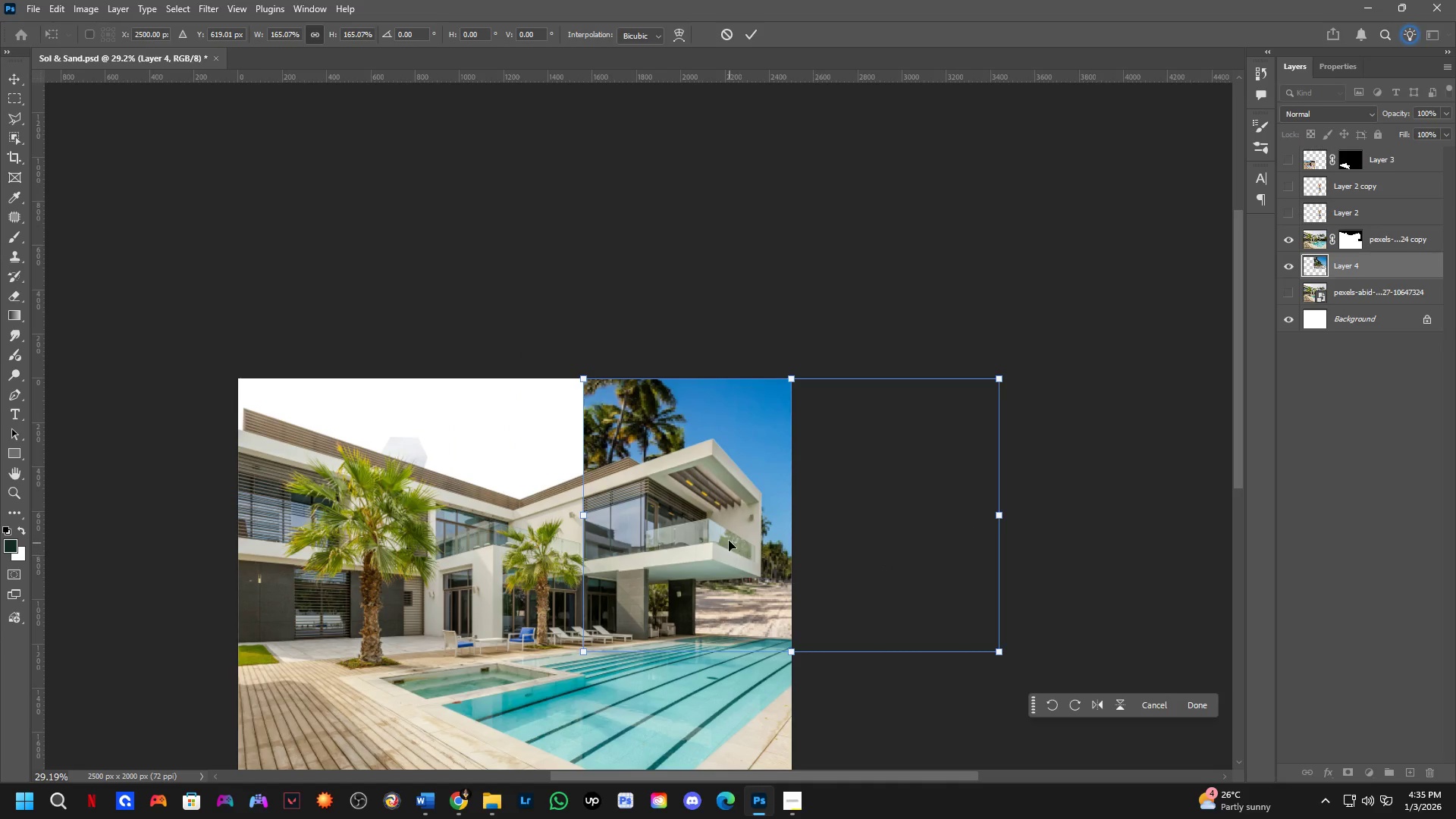 
hold_key(key=Space, duration=0.58)
 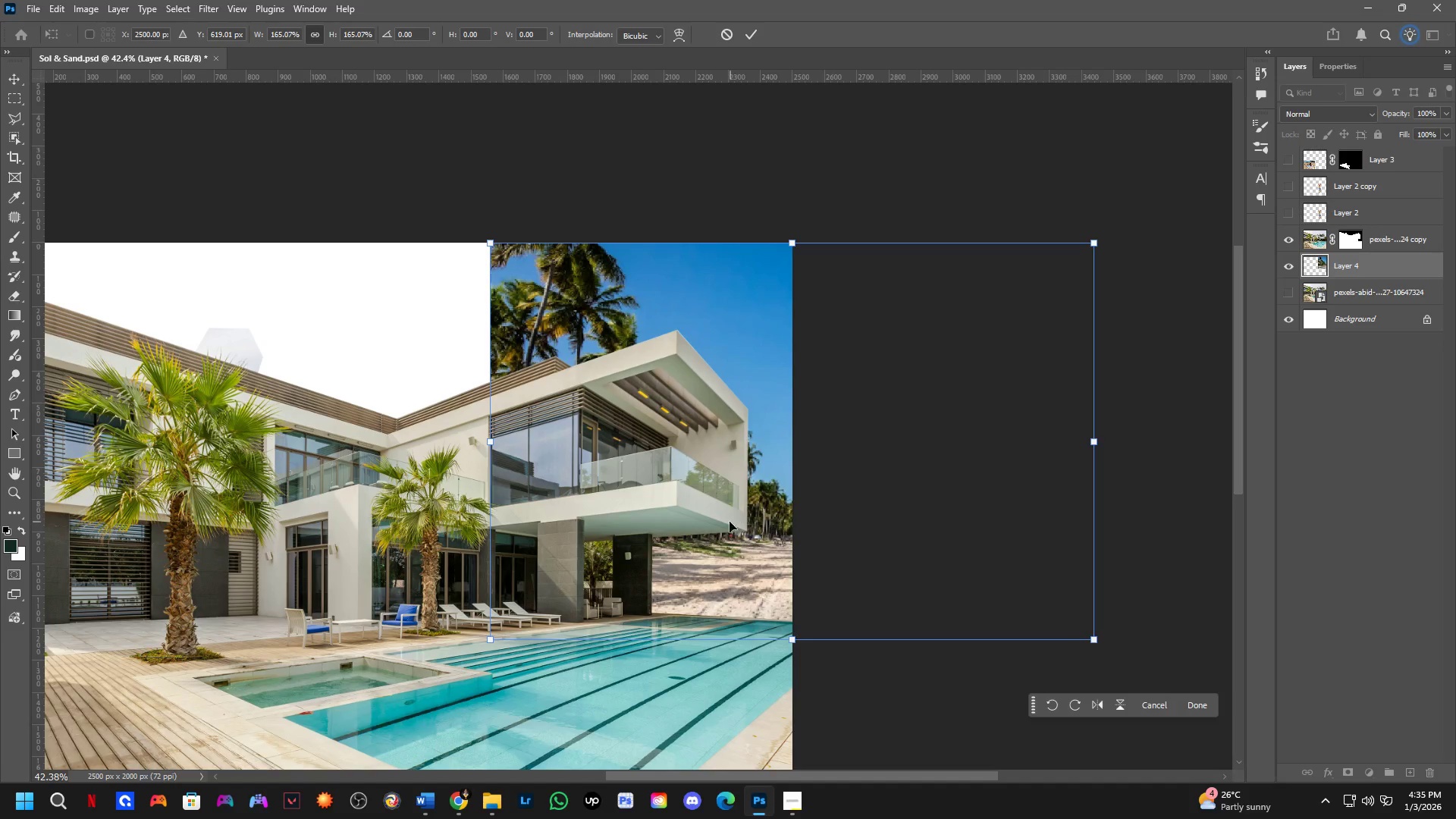 
left_click_drag(start_coordinate=[733, 529], to_coordinate=[704, 463])
 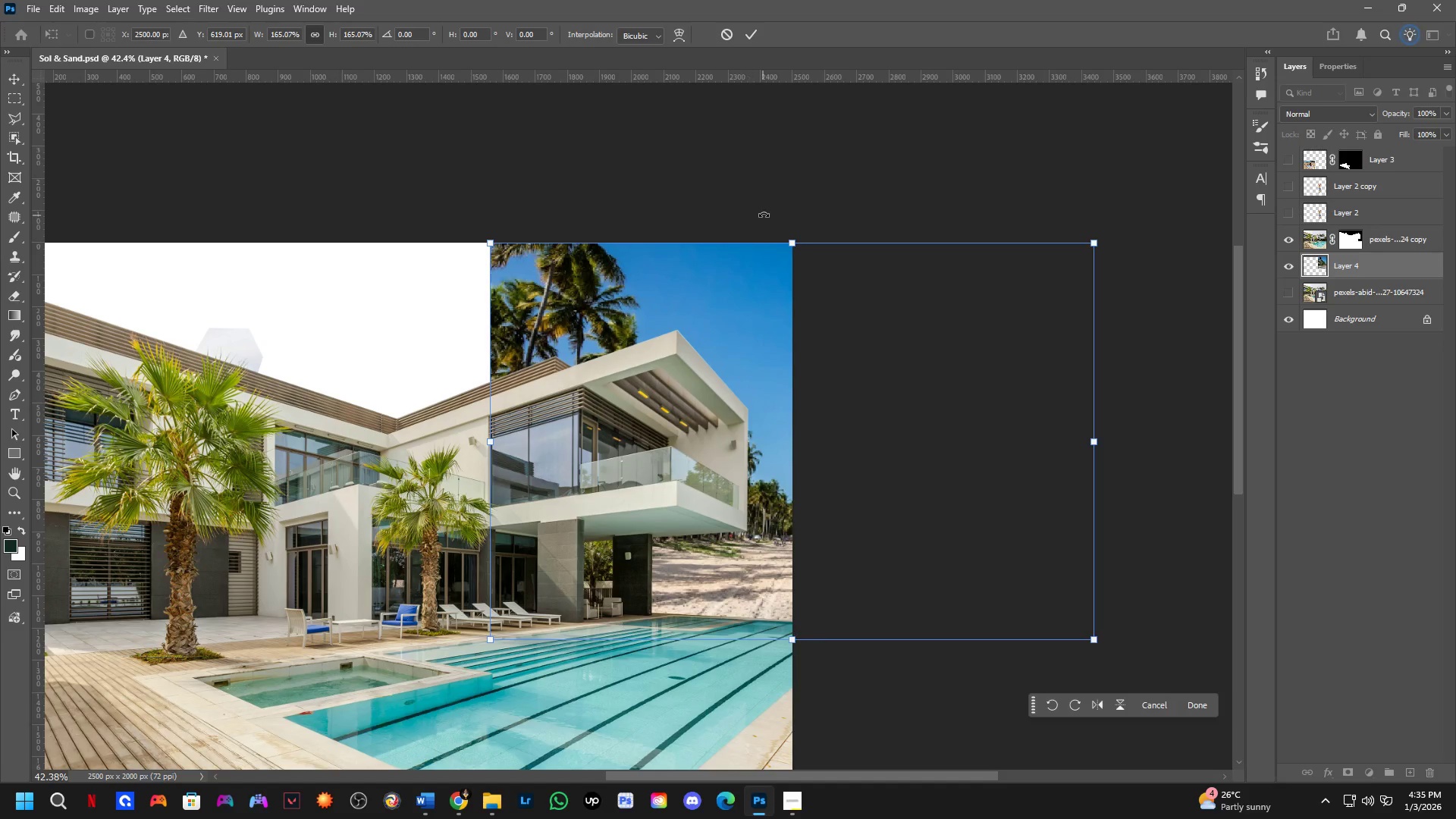 
scroll: coordinate [727, 532], scroll_direction: up, amount: 4.0
 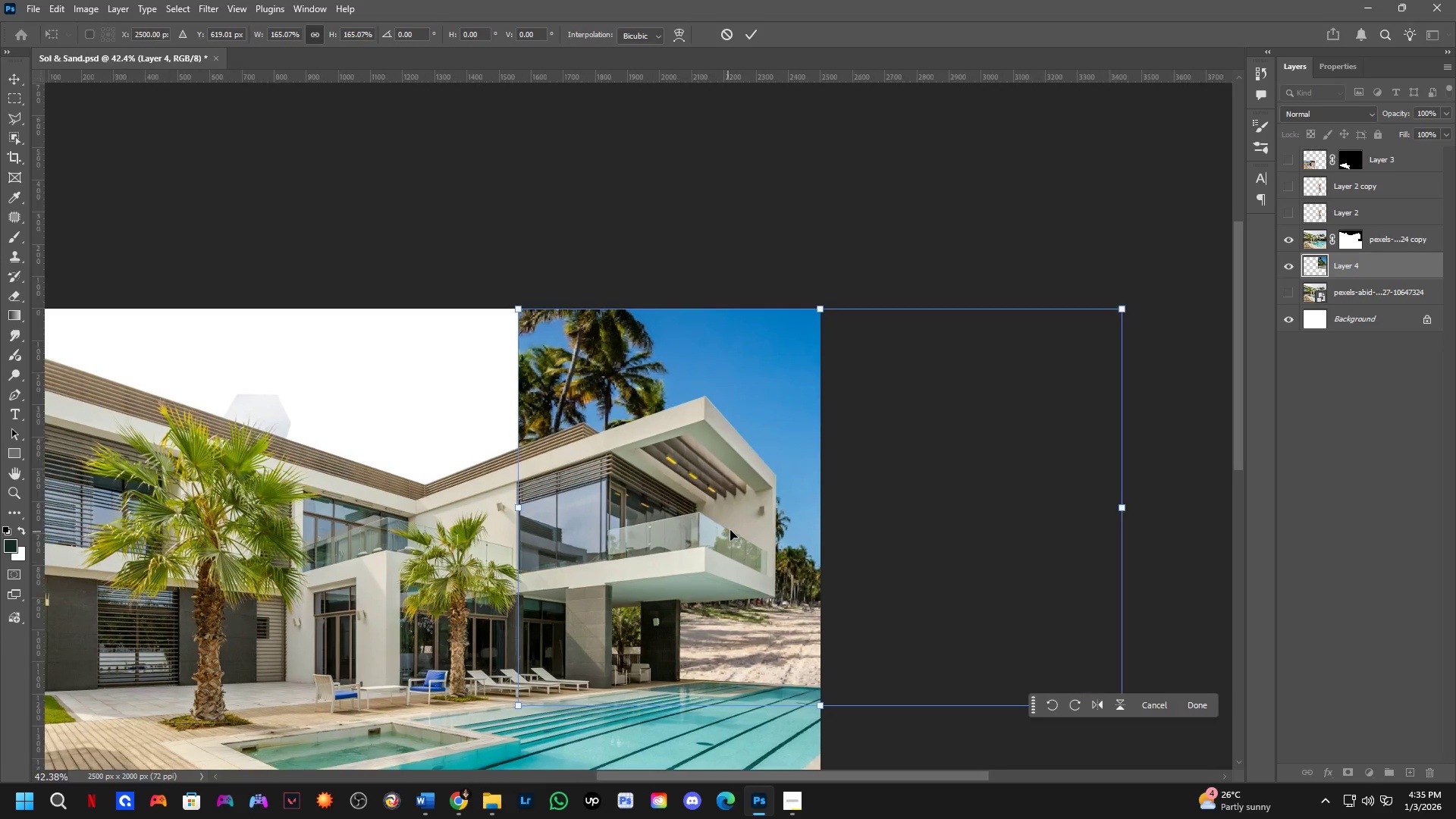 
left_click_drag(start_coordinate=[792, 240], to_coordinate=[783, 244])
 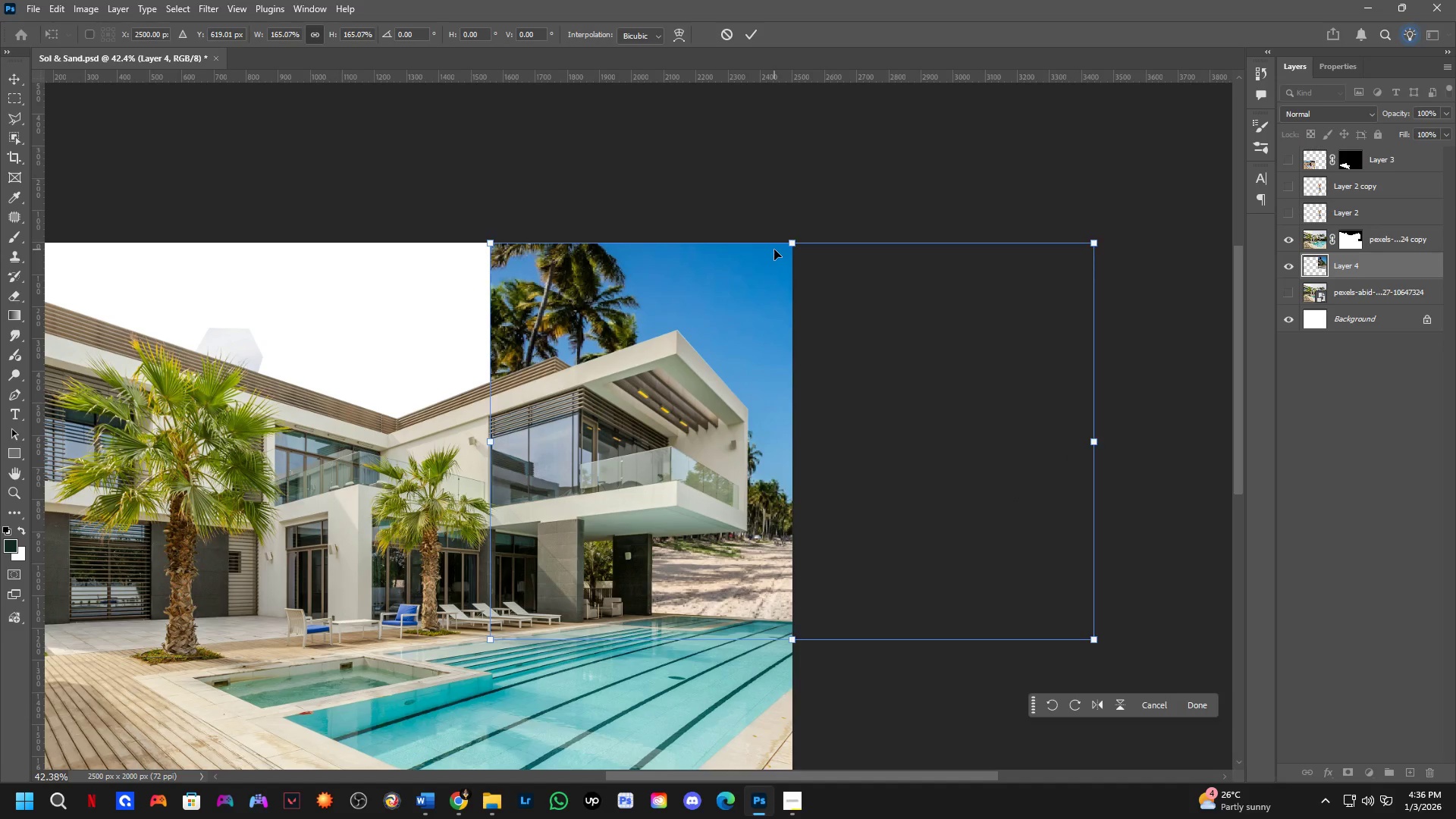 
key(NumpadEnter)
 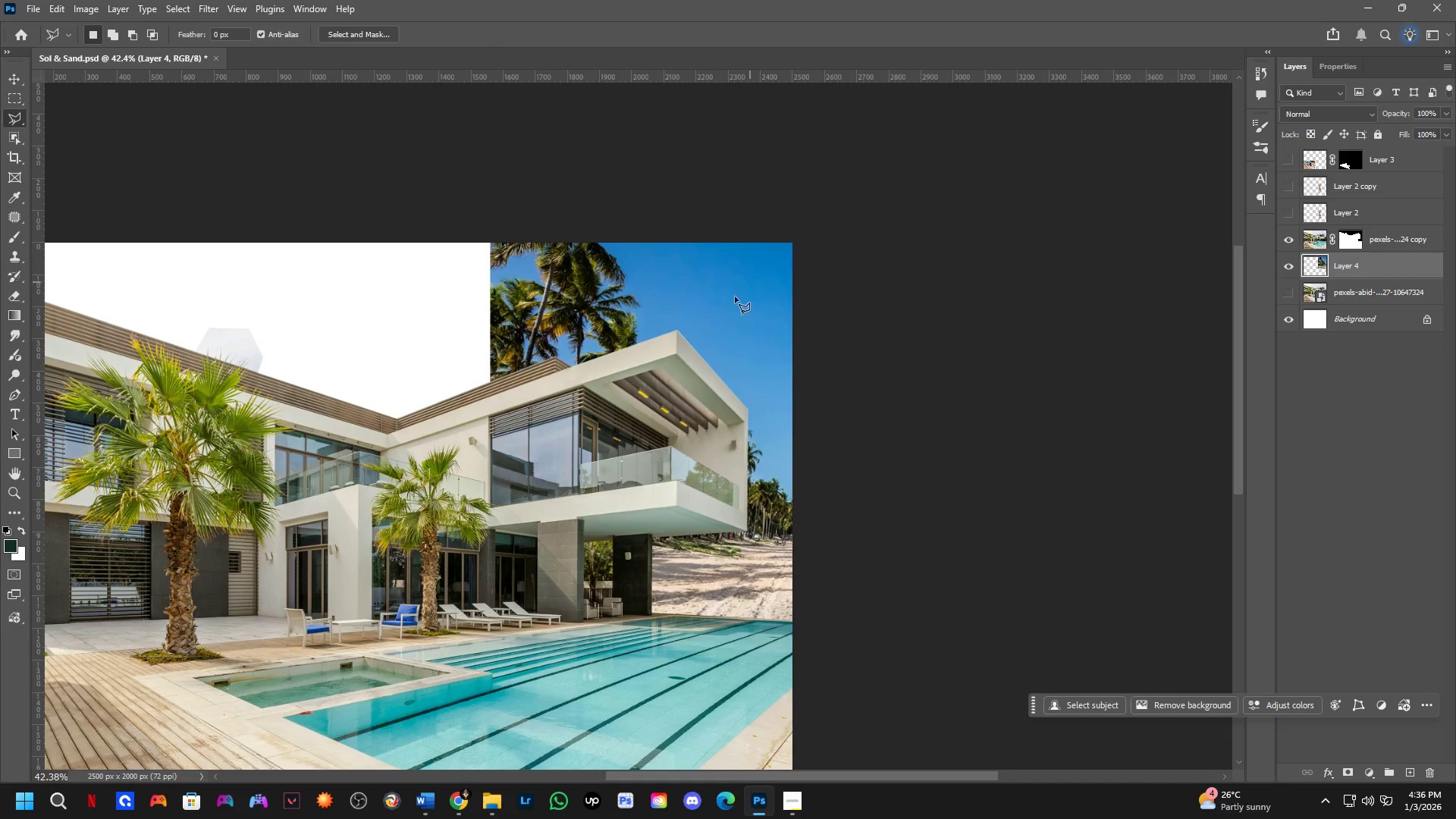 
hold_key(key=Space, duration=0.53)
 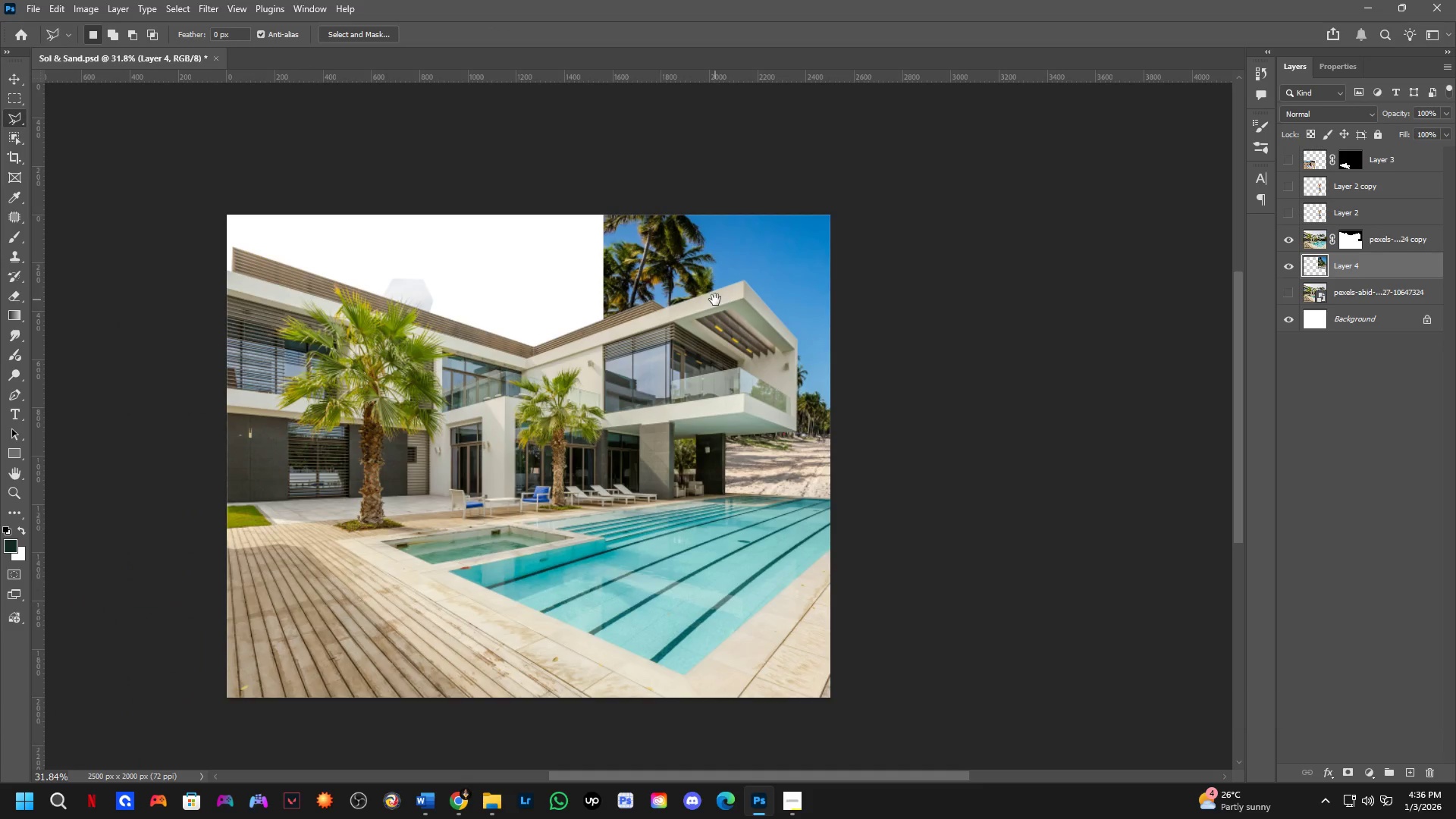 
left_click_drag(start_coordinate=[657, 378], to_coordinate=[733, 317])
 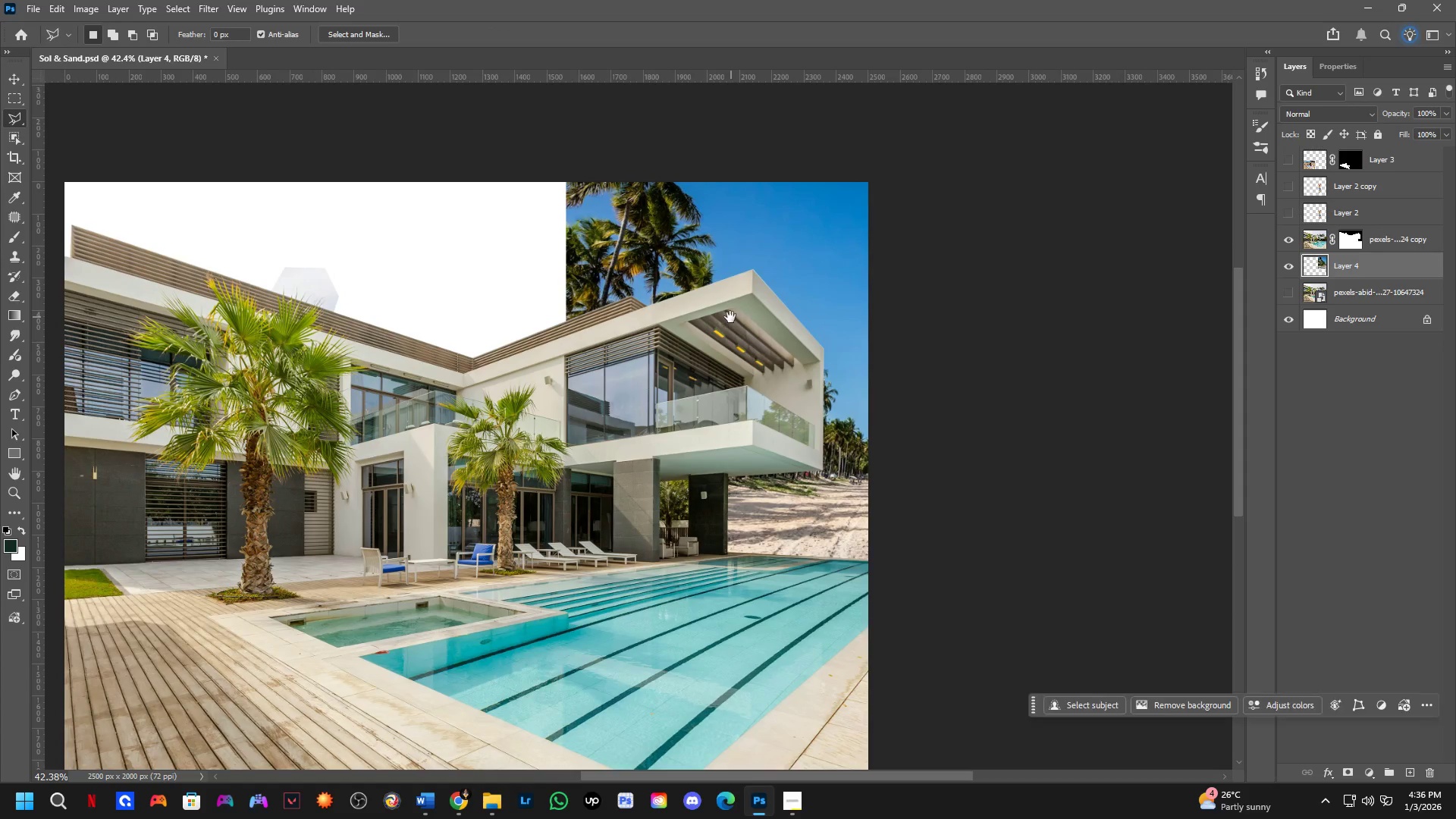 
hold_key(key=Space, duration=0.94)
 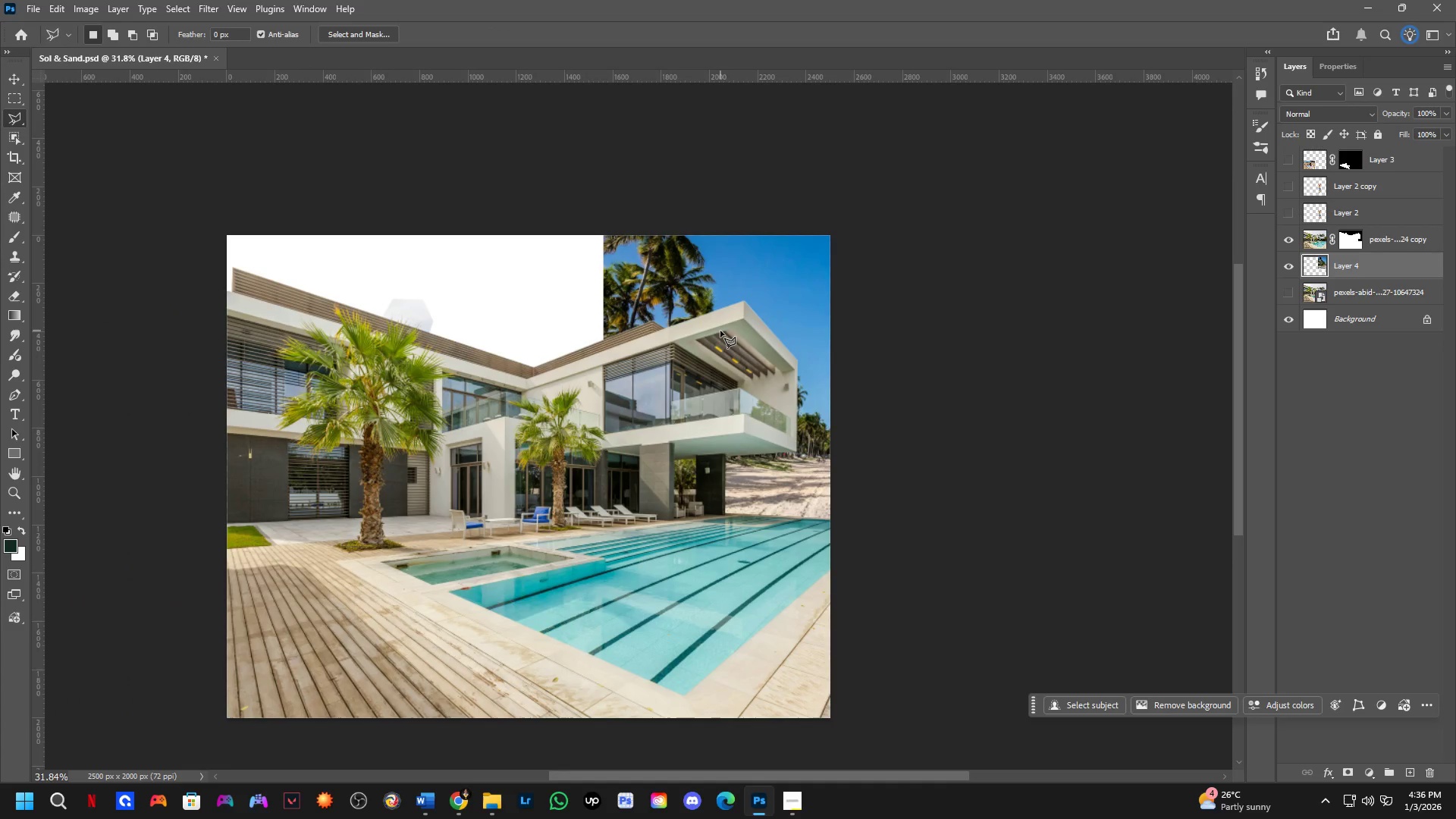 
left_click_drag(start_coordinate=[715, 300], to_coordinate=[715, 320])
 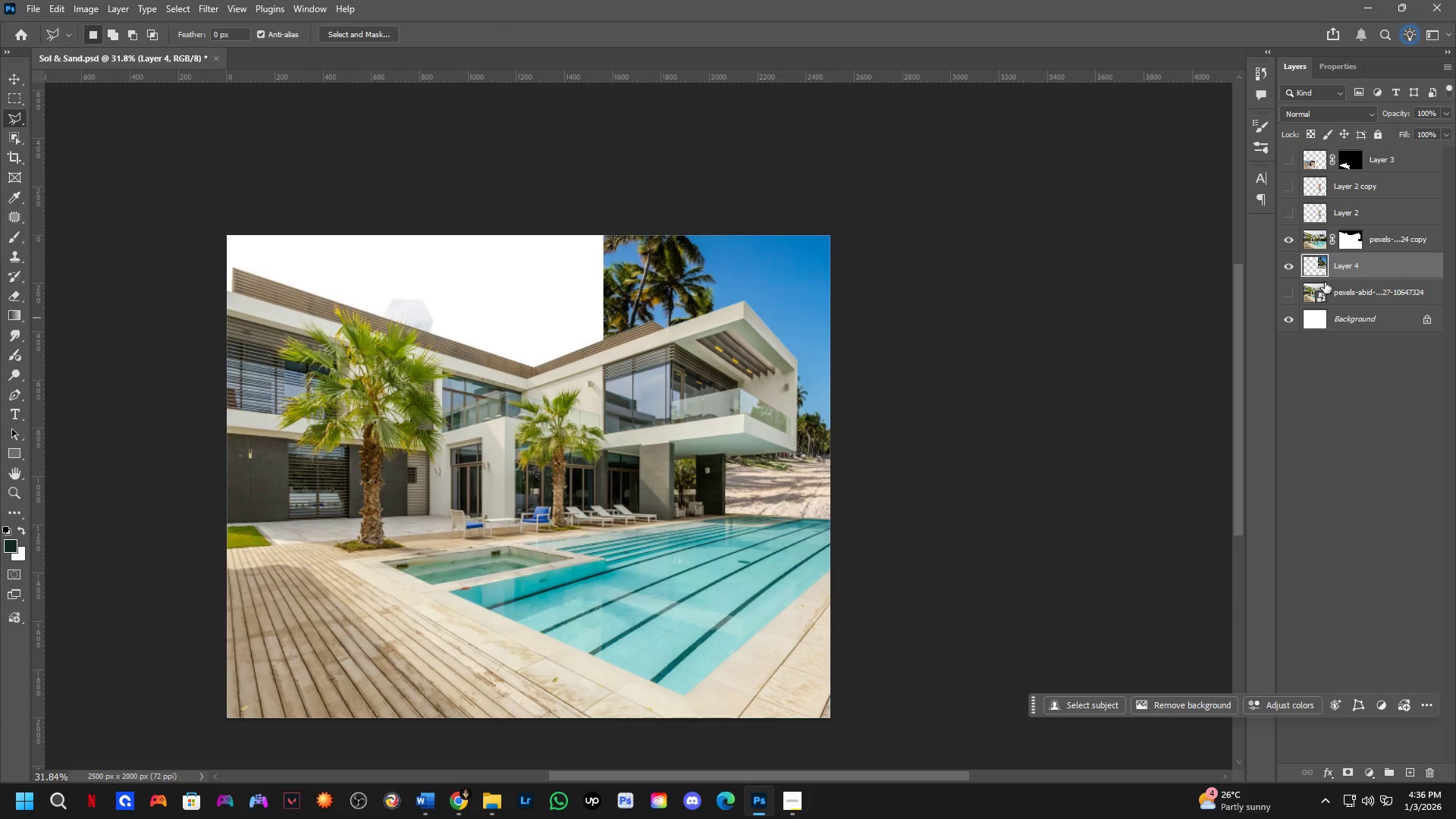 
scroll: coordinate [714, 314], scroll_direction: down, amount: 3.0
 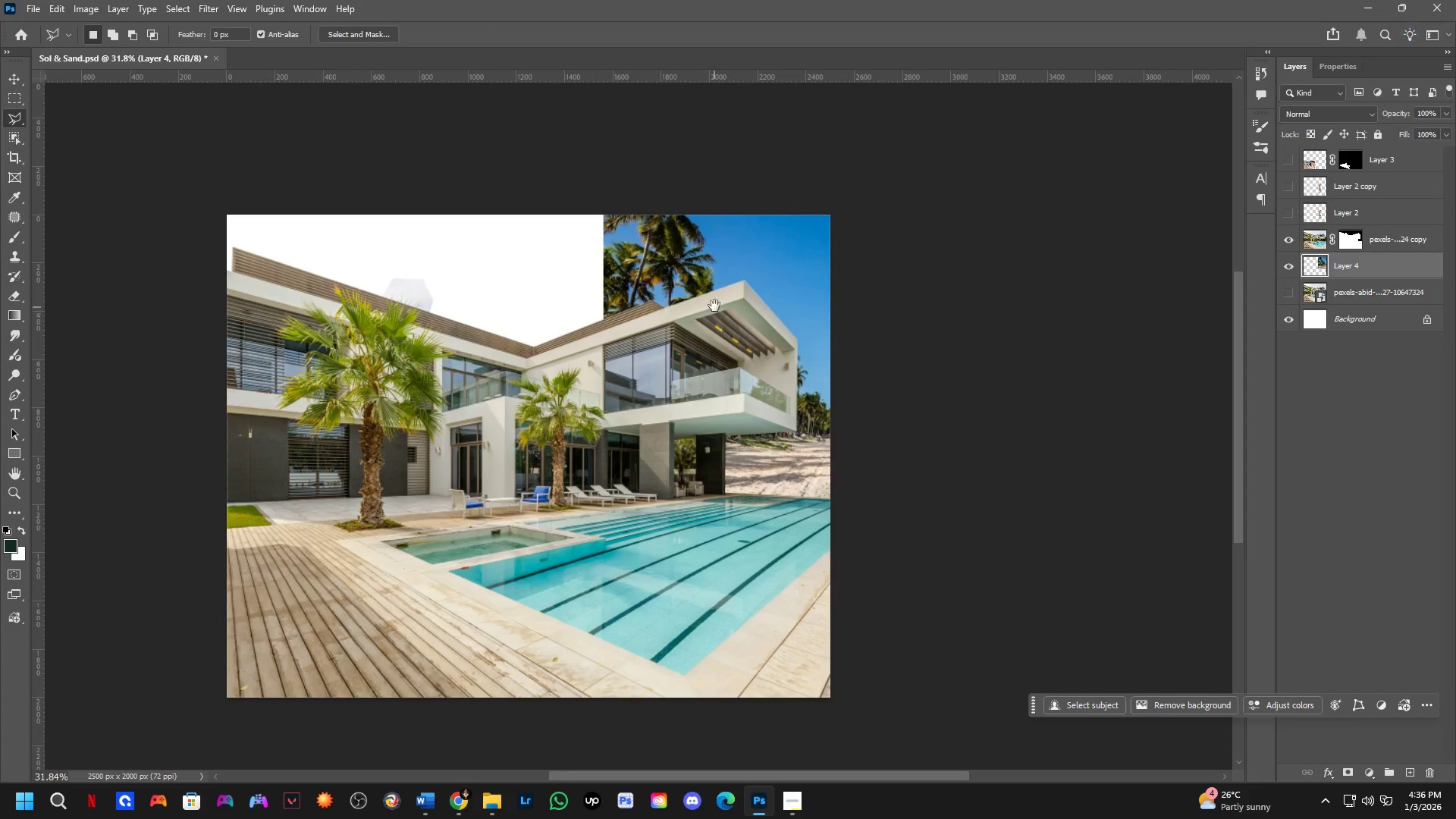 
left_click([1349, 766])
 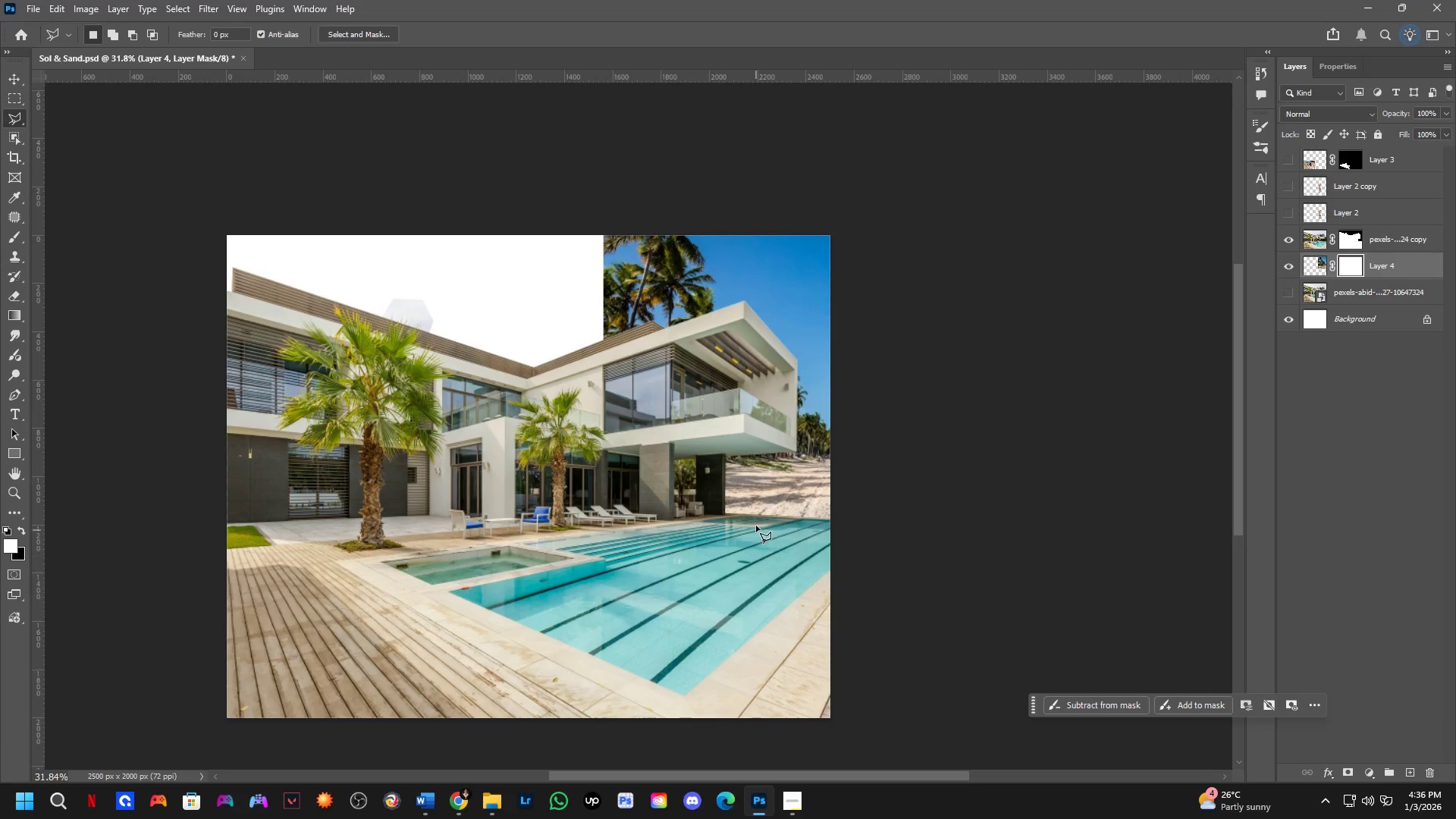 
key(L)
 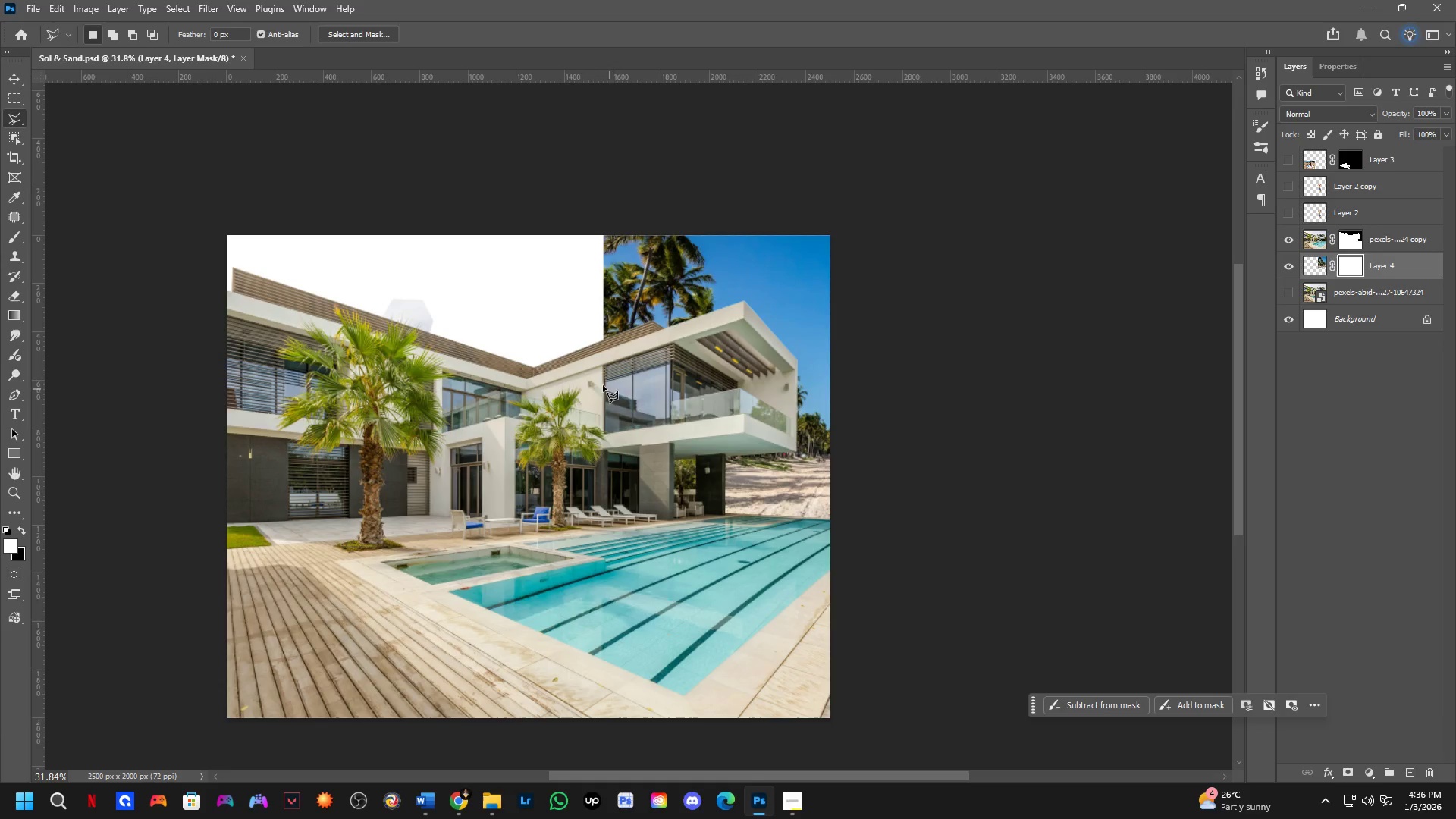 
left_click_drag(start_coordinate=[583, 374], to_coordinate=[943, 439])
 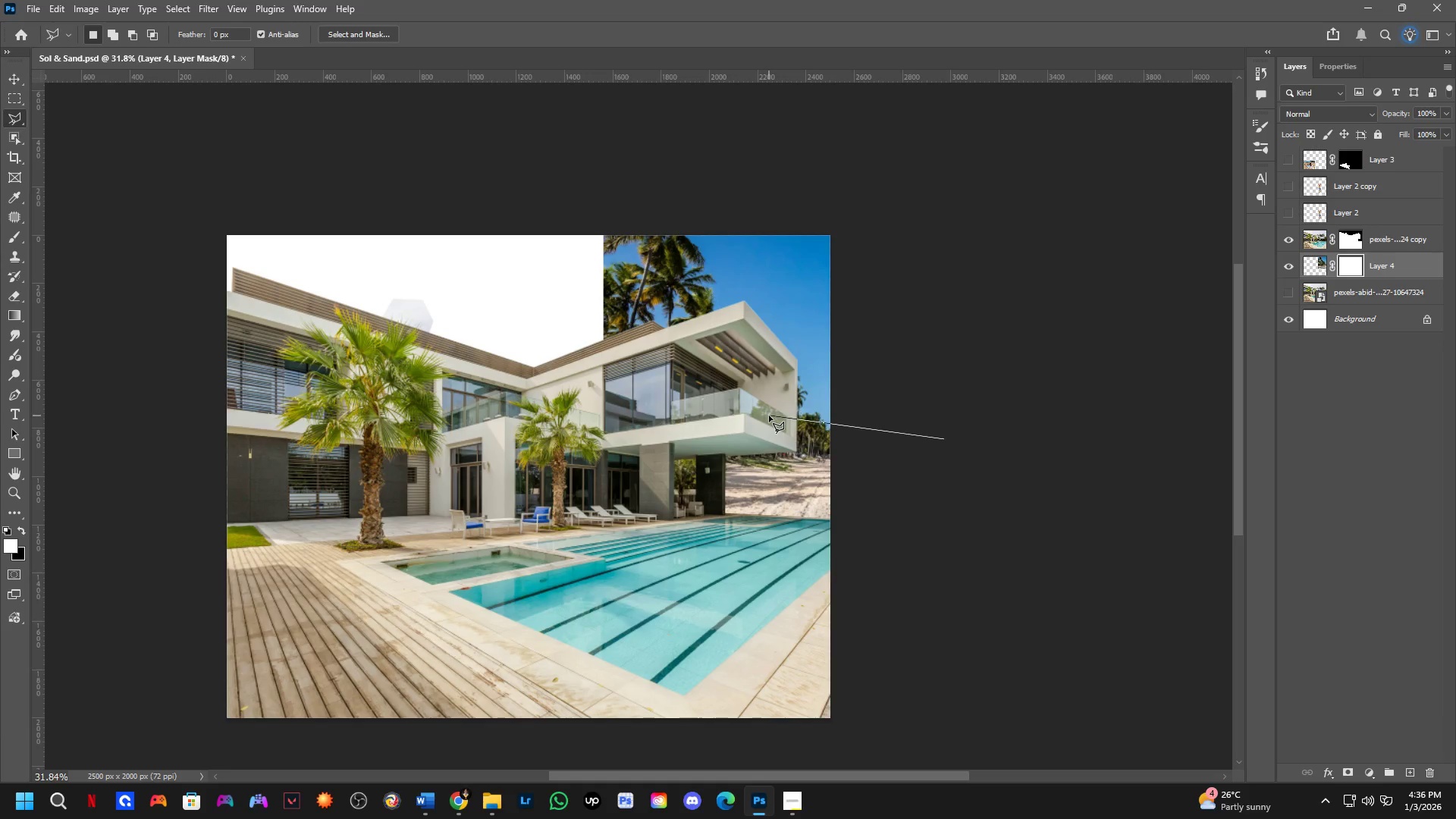 
left_click([769, 416])
 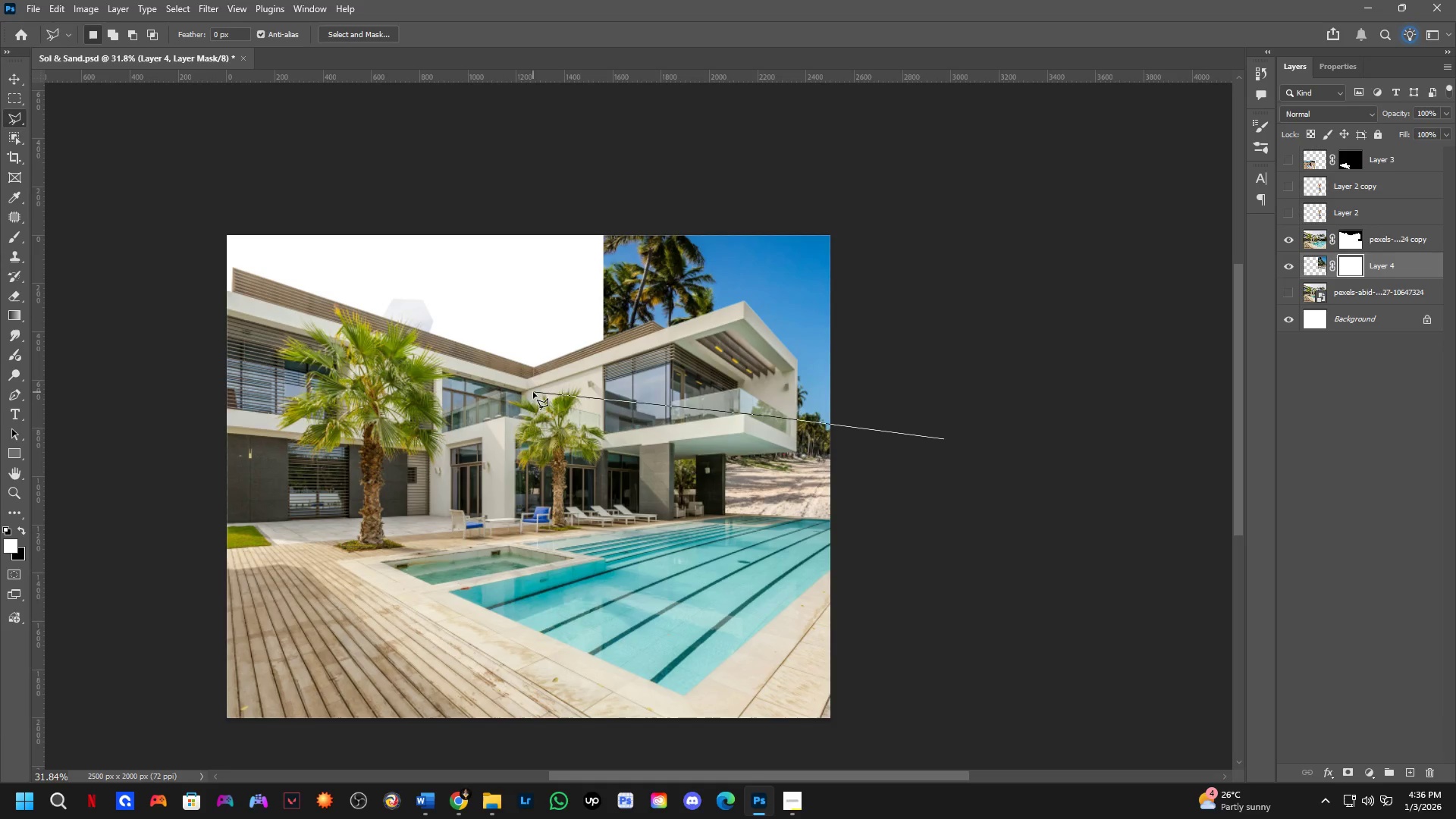 
left_click_drag(start_coordinate=[533, 392], to_coordinate=[521, 356])
 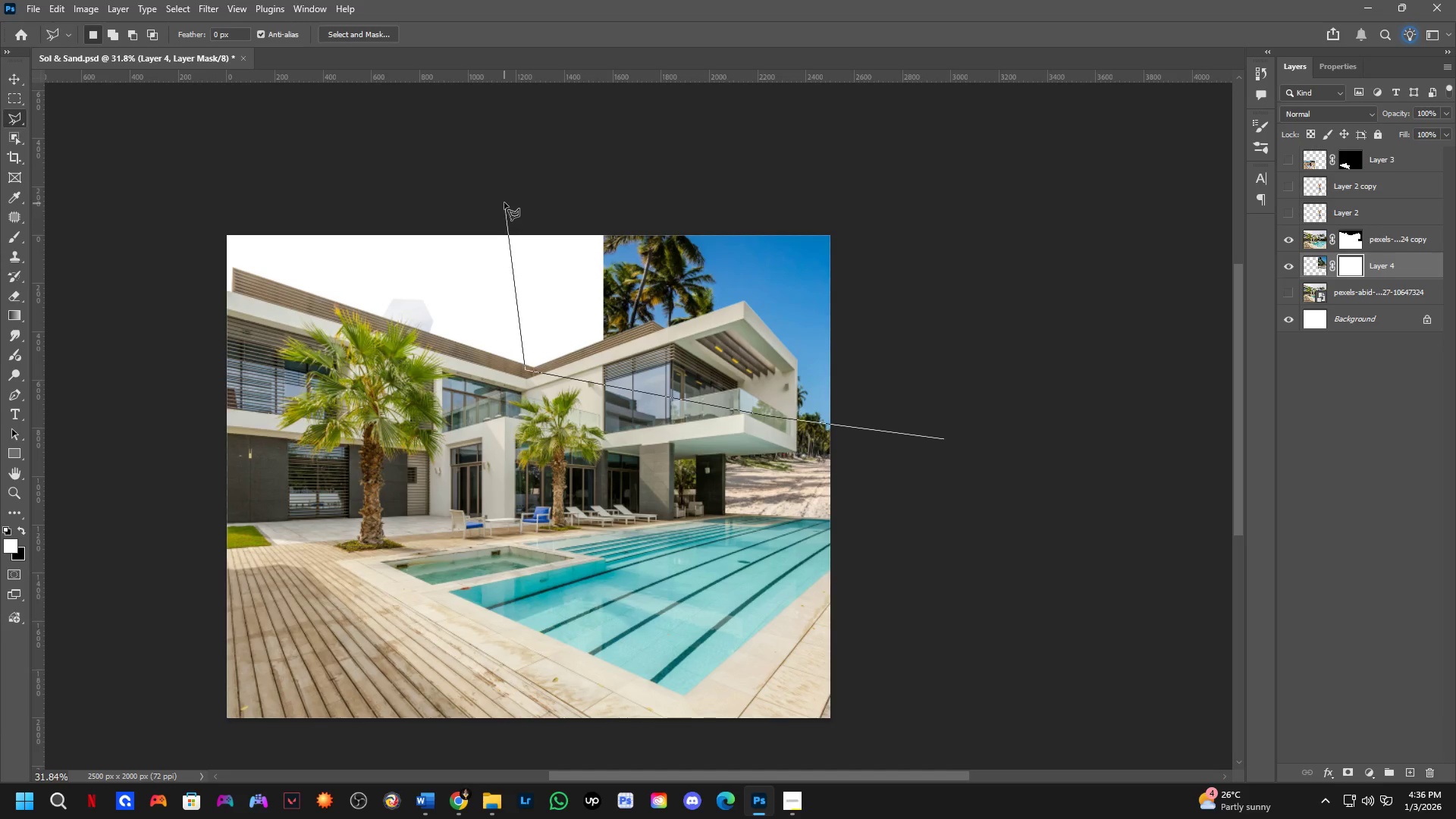 
left_click_drag(start_coordinate=[504, 203], to_coordinate=[535, 180])
 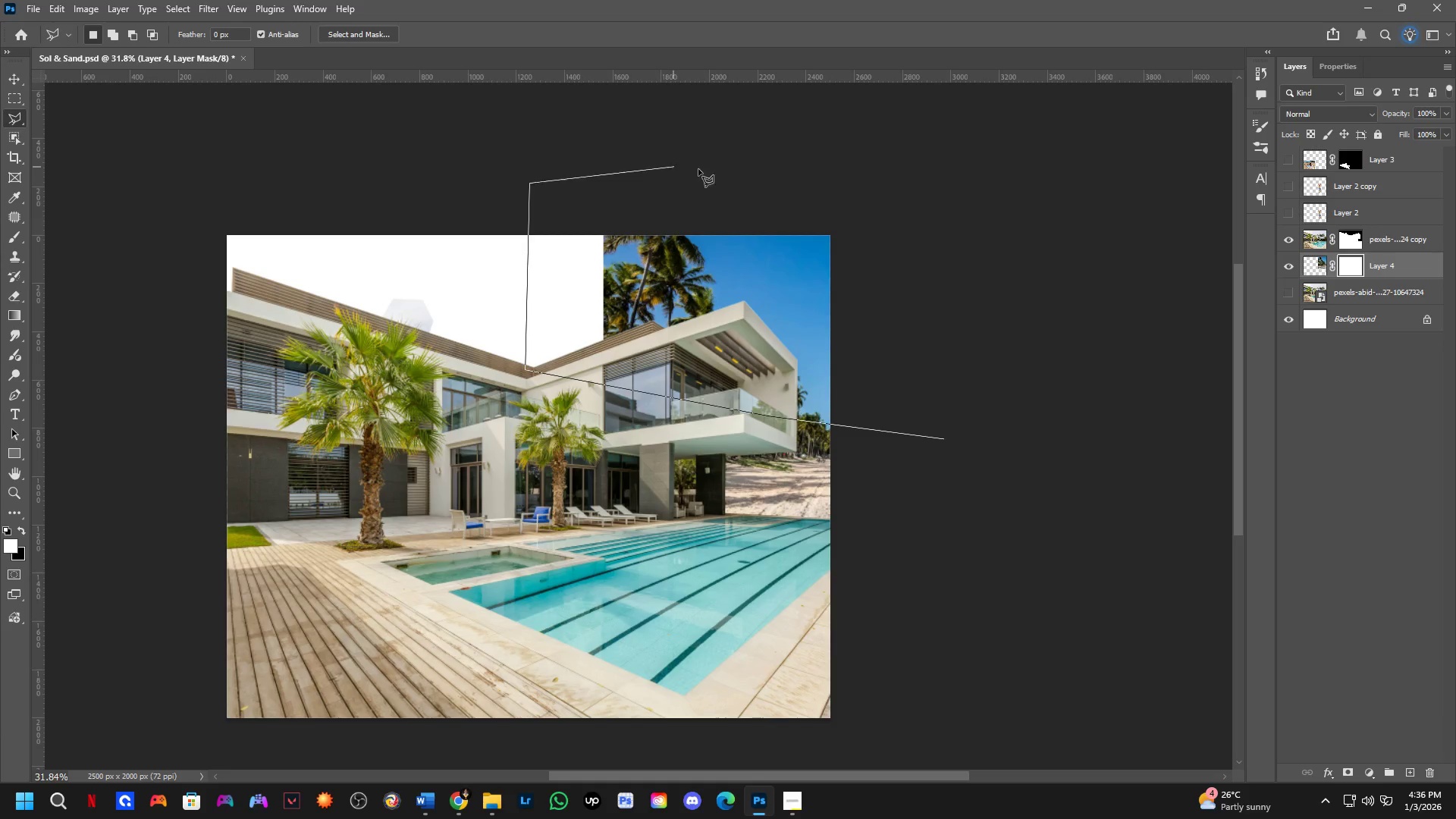 
left_click_drag(start_coordinate=[686, 168], to_coordinate=[872, 226])
 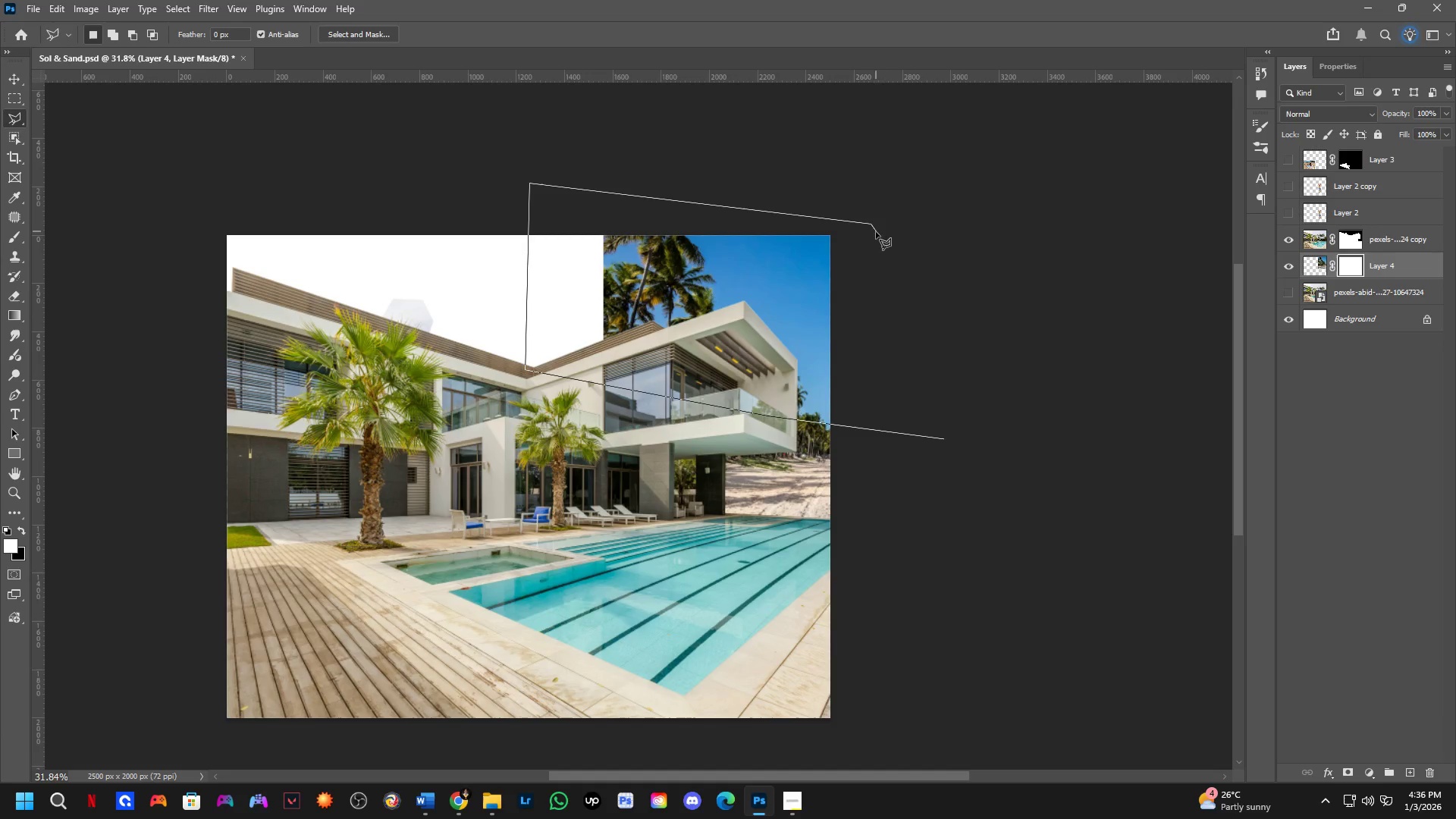 
left_click_drag(start_coordinate=[878, 237], to_coordinate=[885, 257])
 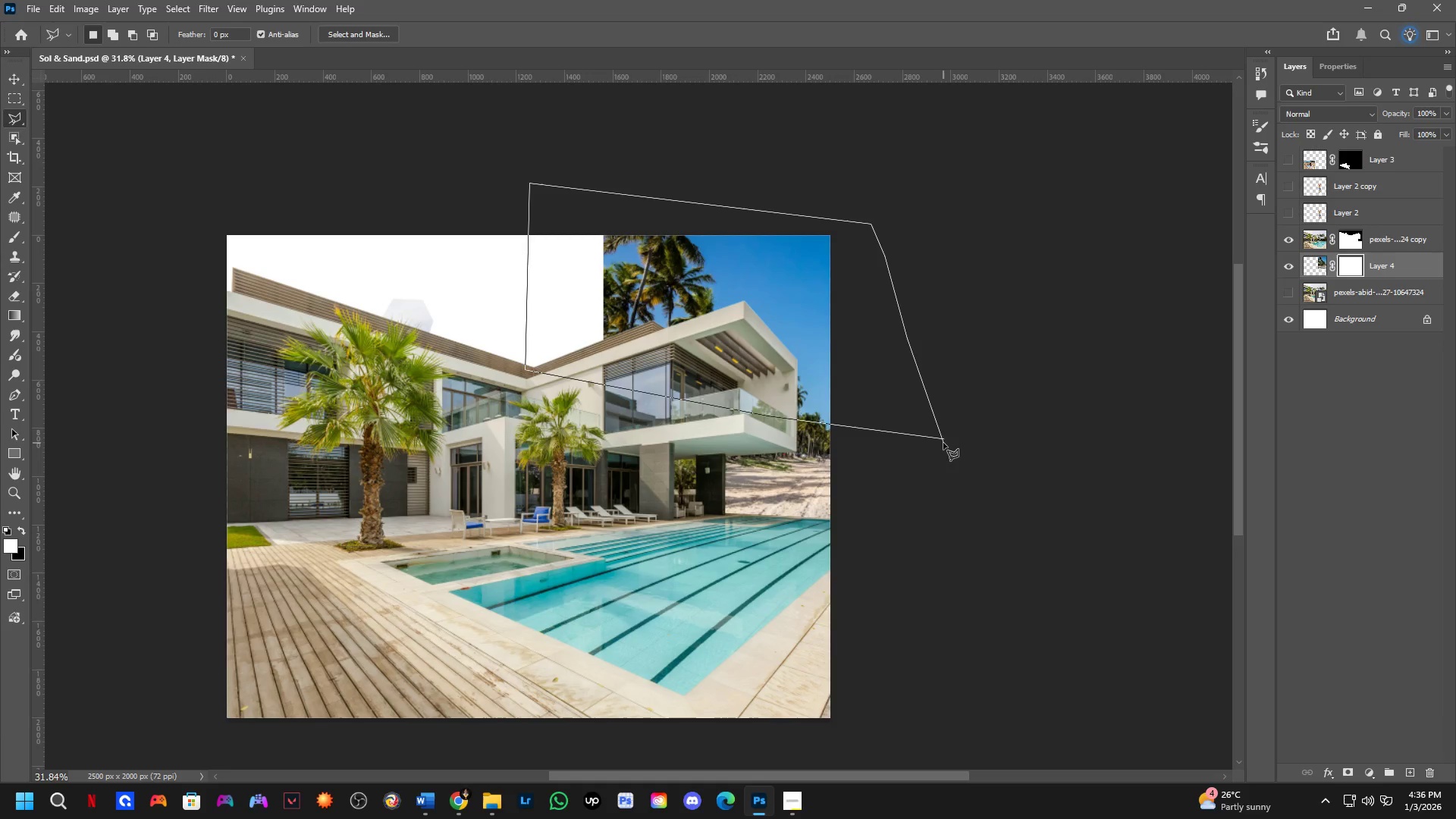 
left_click([943, 441])
 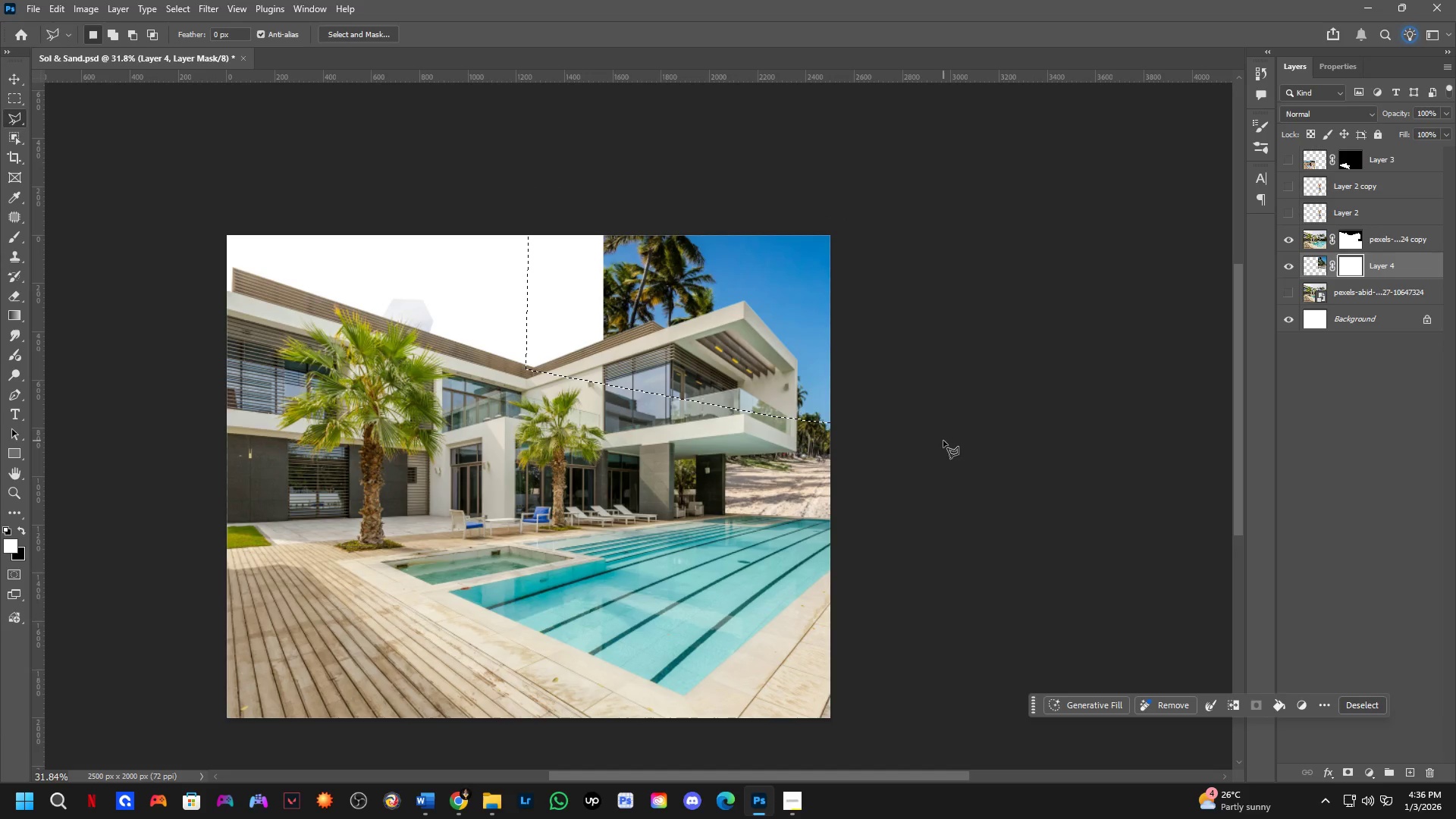 
key(Control+X)
 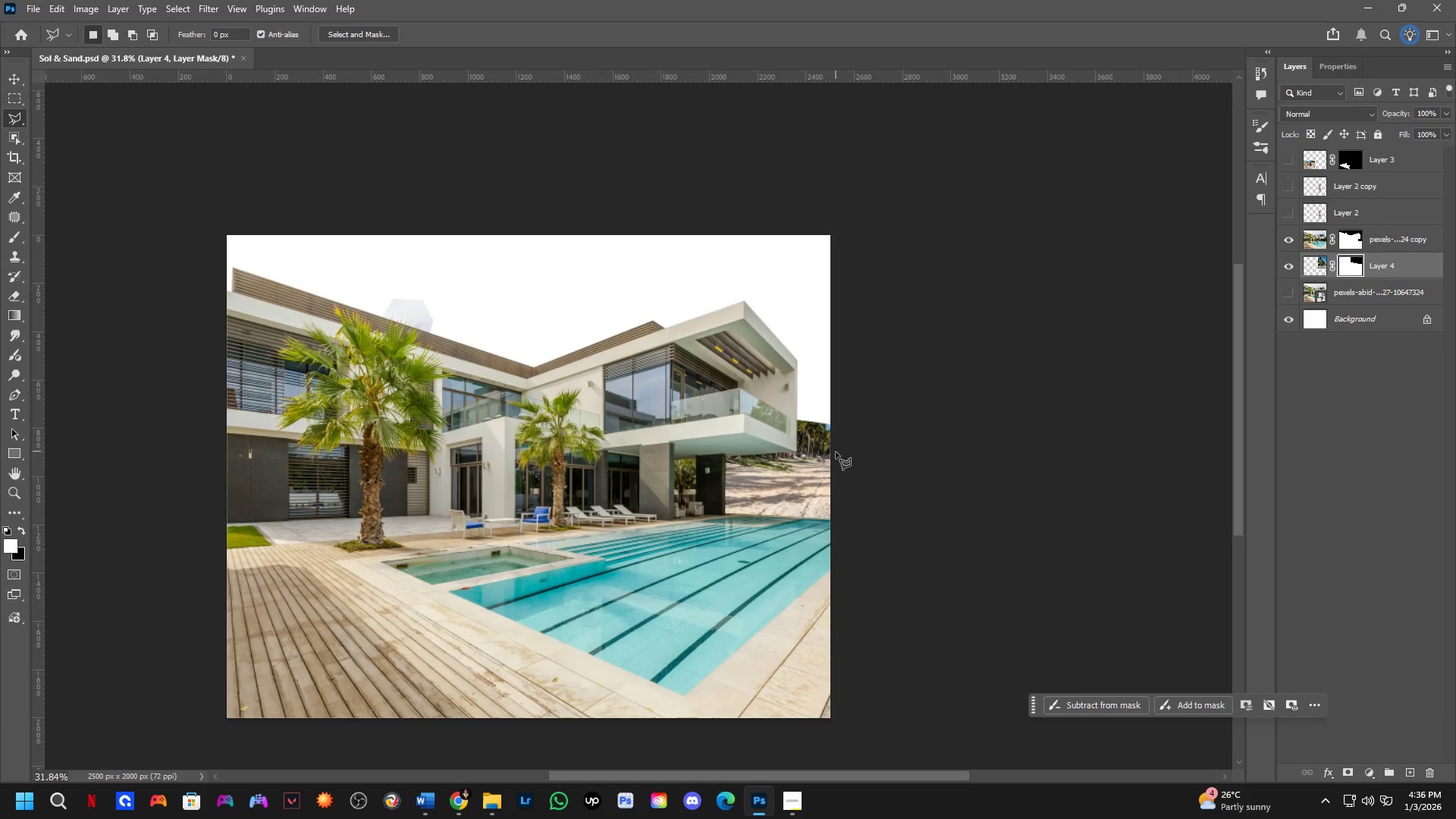 
hold_key(key=Space, duration=0.5)
 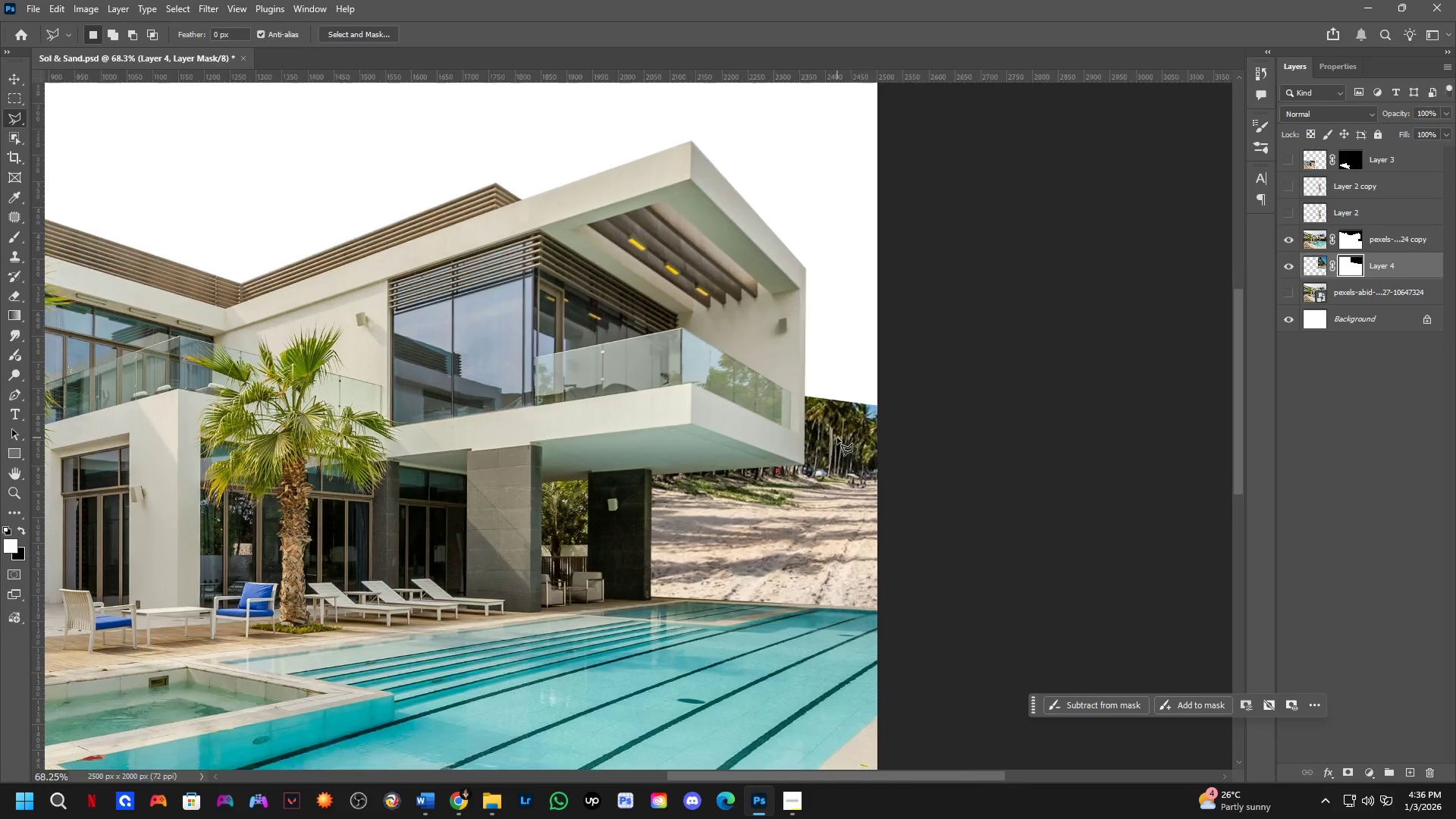 
left_click_drag(start_coordinate=[841, 460], to_coordinate=[849, 459])
 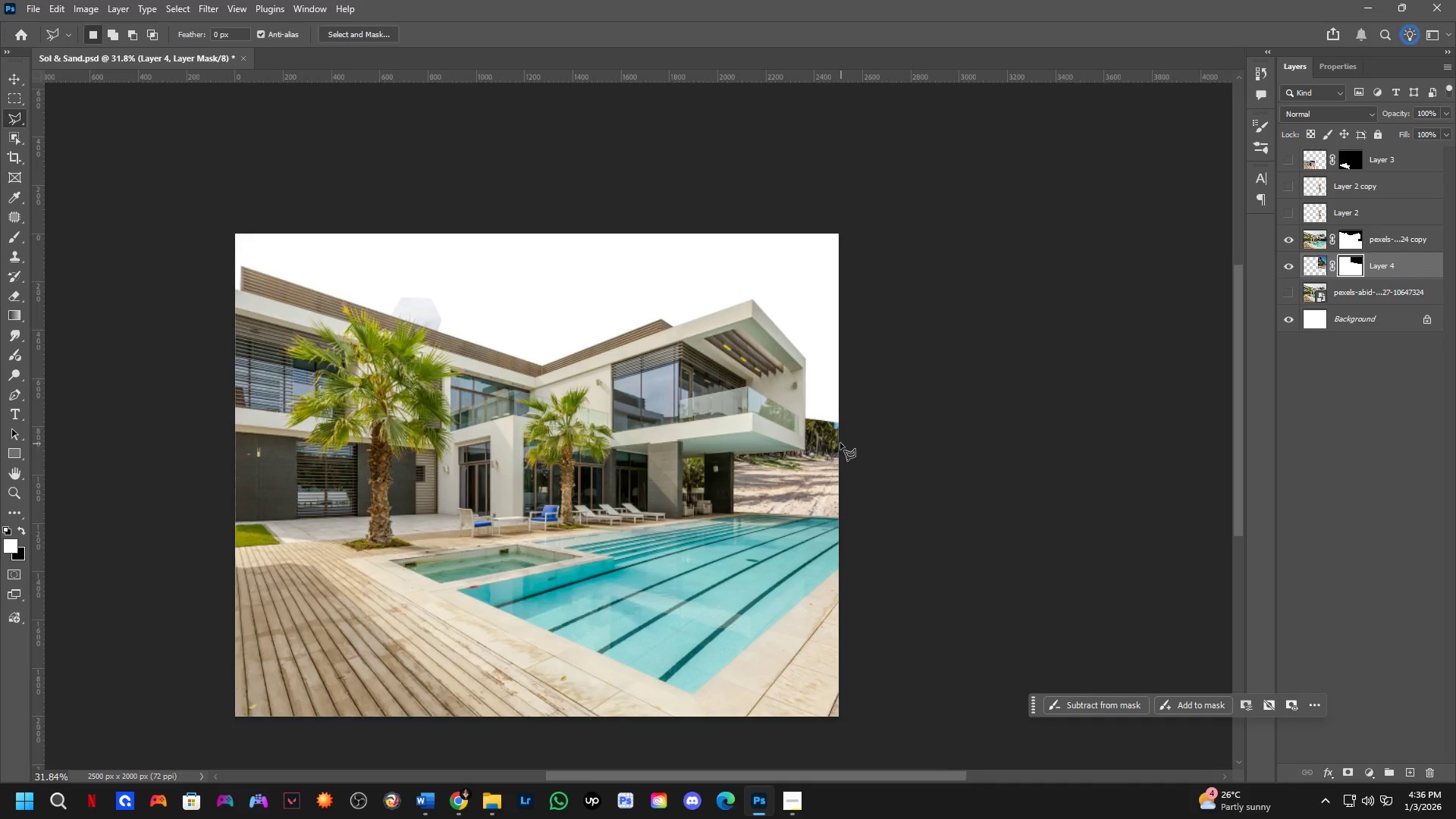 
scroll: coordinate [837, 438], scroll_direction: up, amount: 8.0
 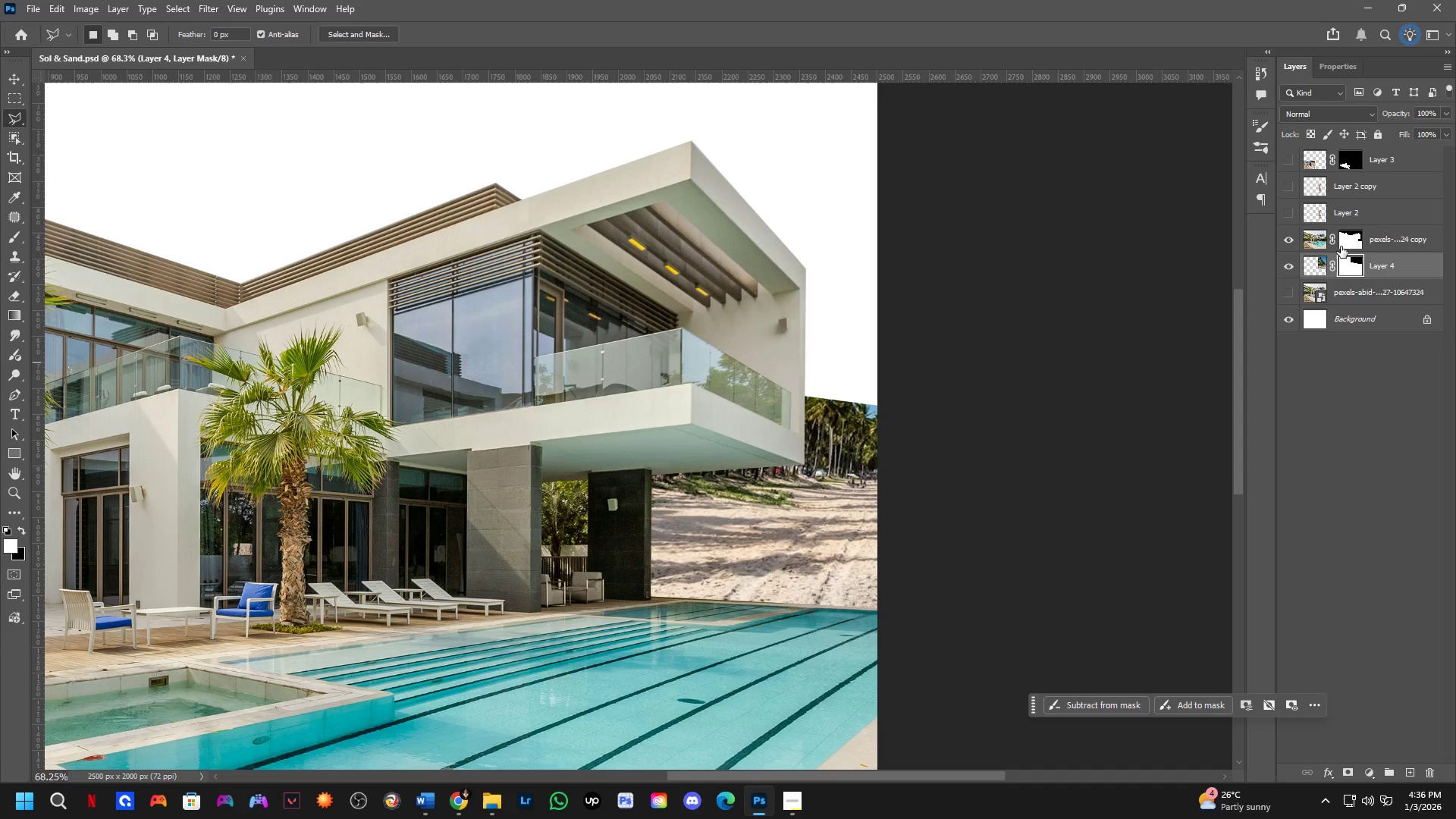 
left_click([1347, 240])
 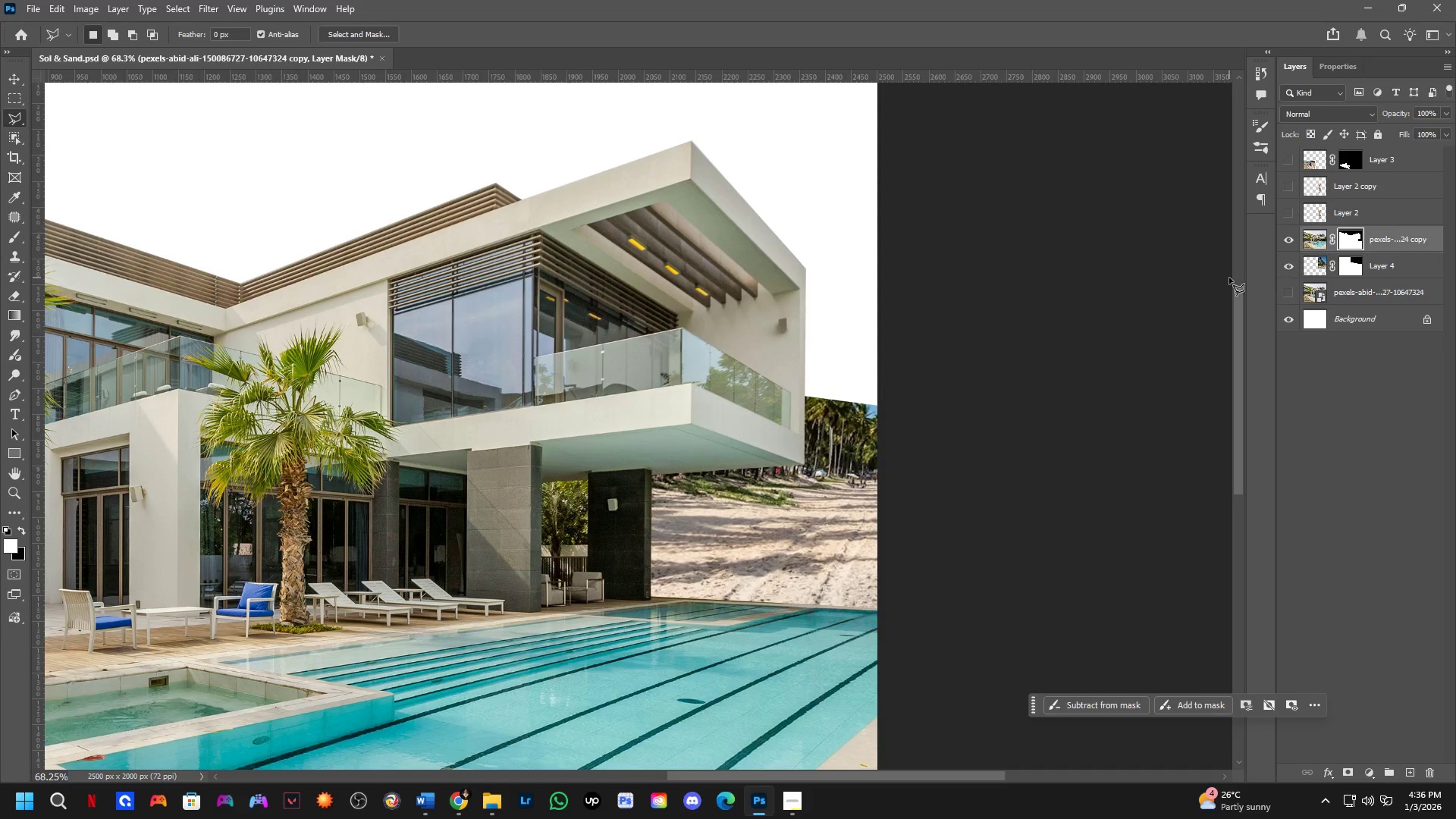 
key(B)
 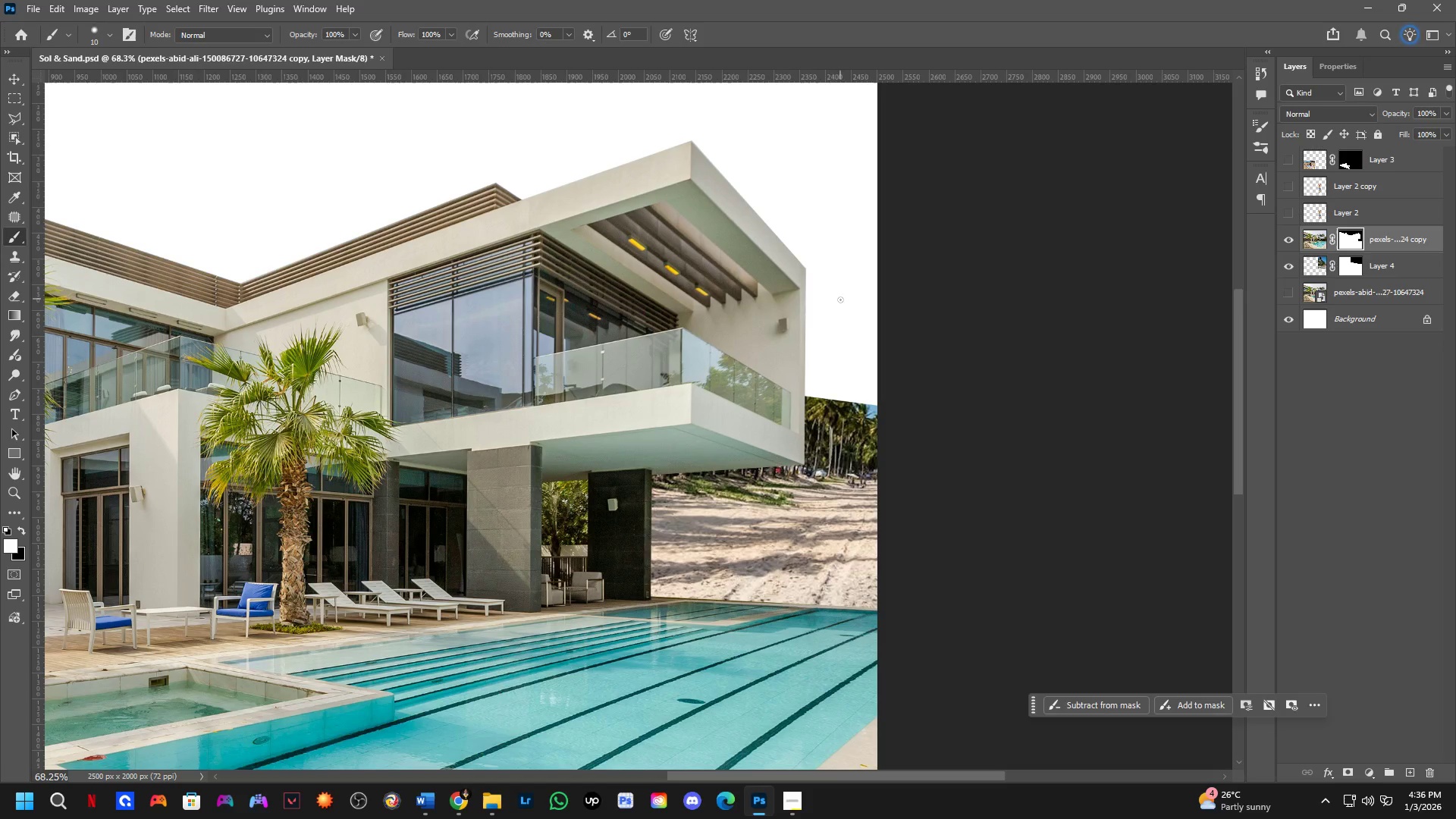 
hold_key(key=AltLeft, duration=0.5)
 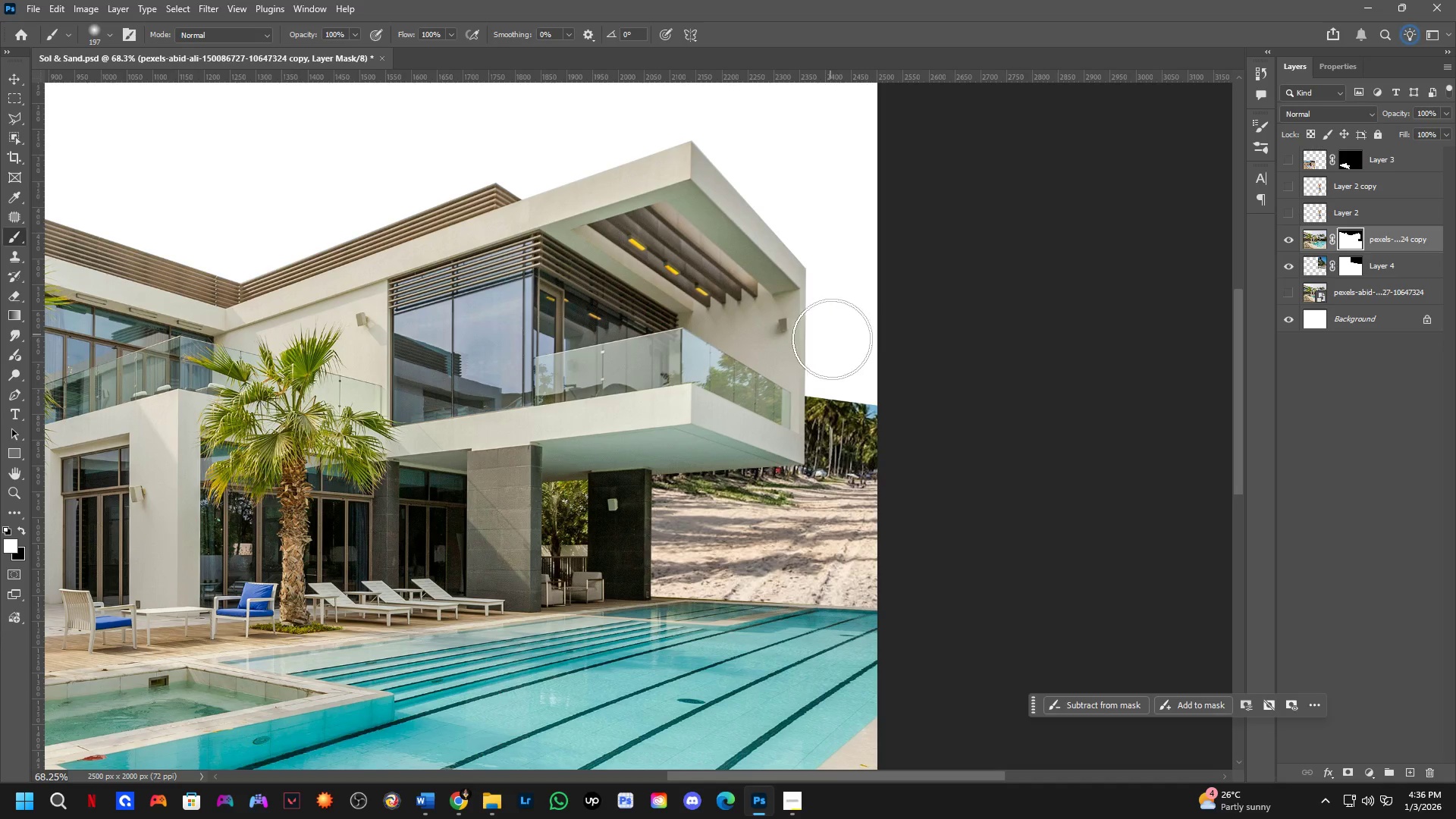 
left_click_drag(start_coordinate=[837, 354], to_coordinate=[827, 228])
 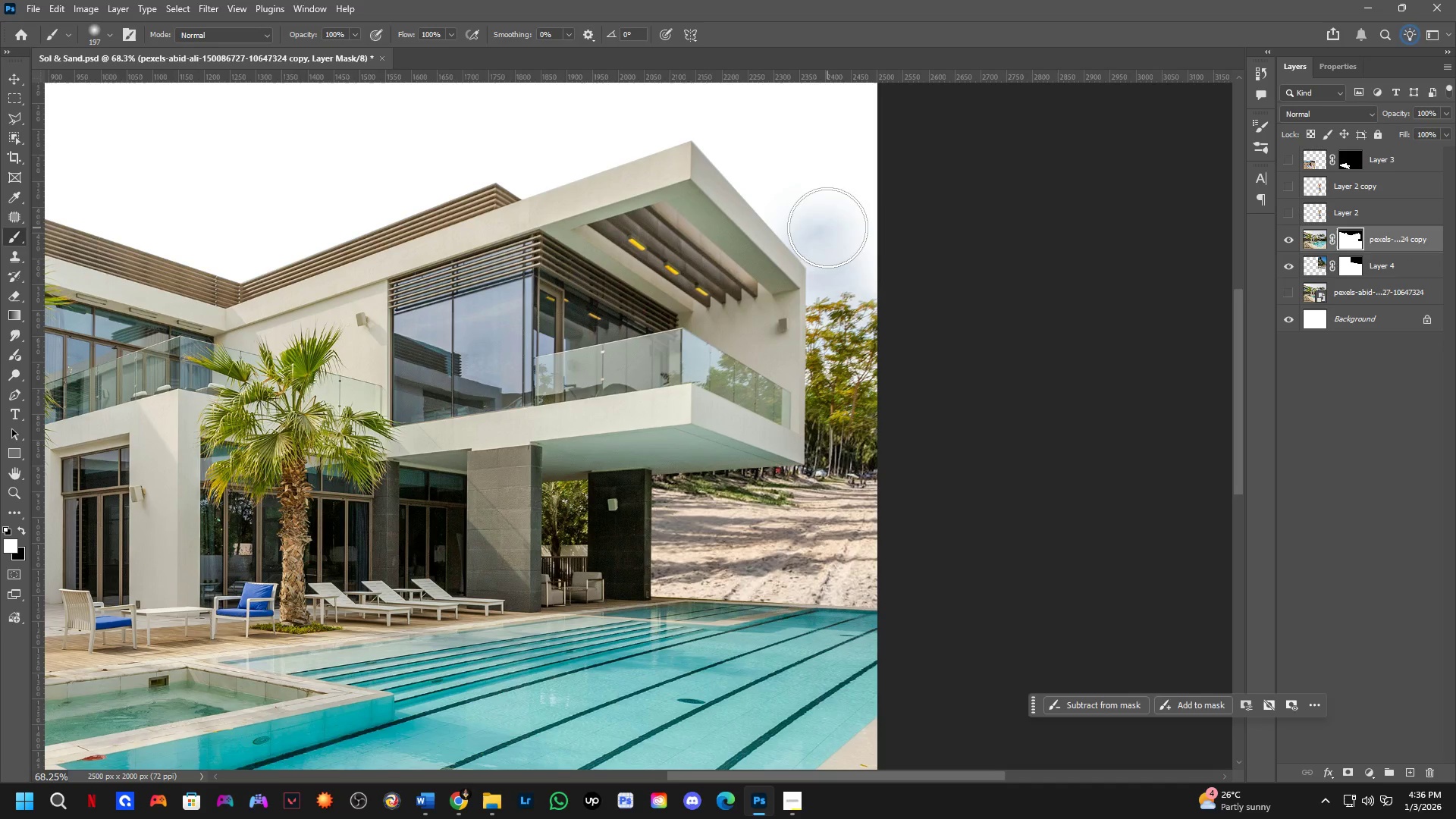 
hold_key(key=Space, duration=0.44)
 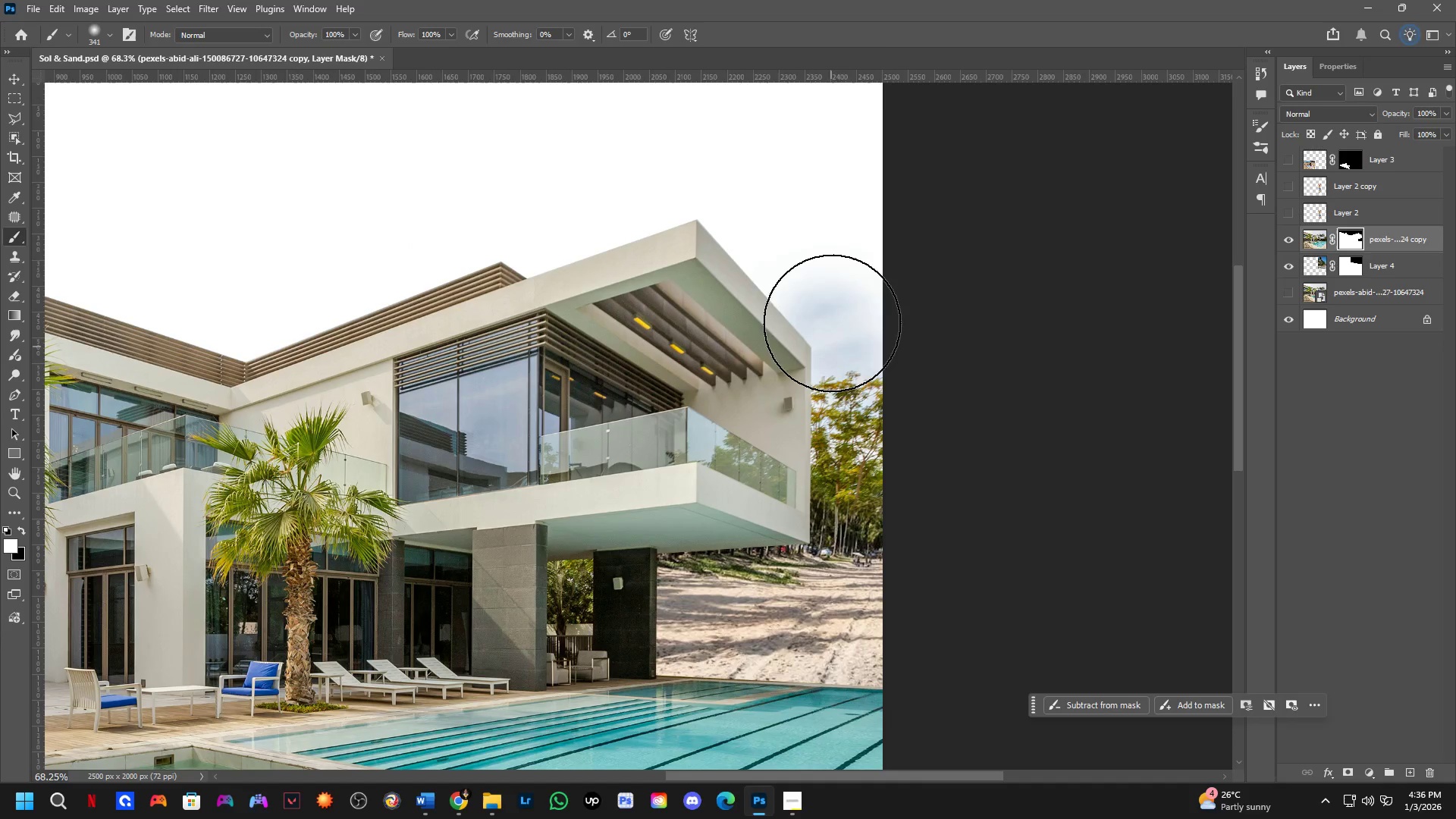 
left_click_drag(start_coordinate=[827, 228], to_coordinate=[833, 307])
 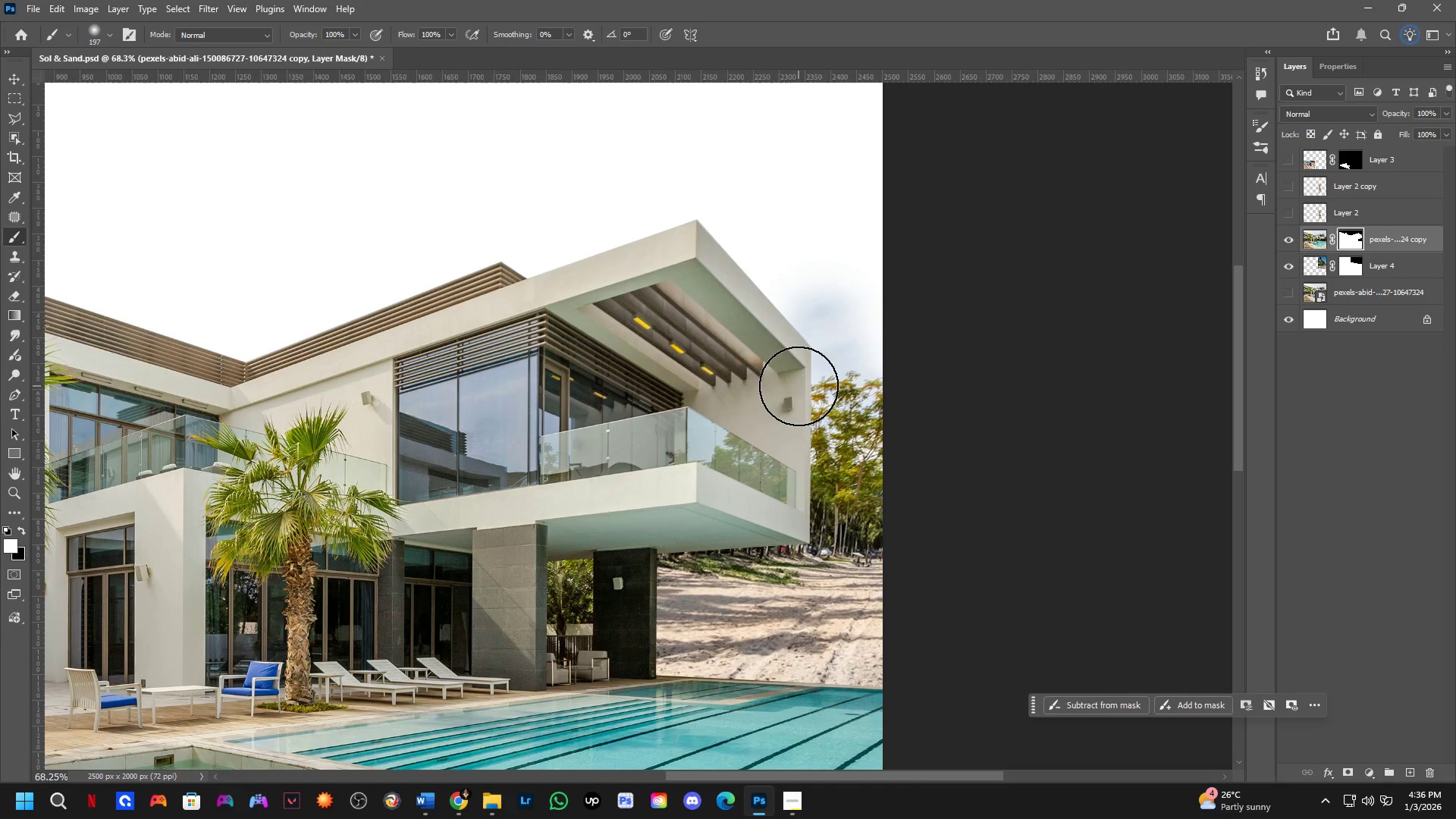 
key(Alt+AltLeft)
 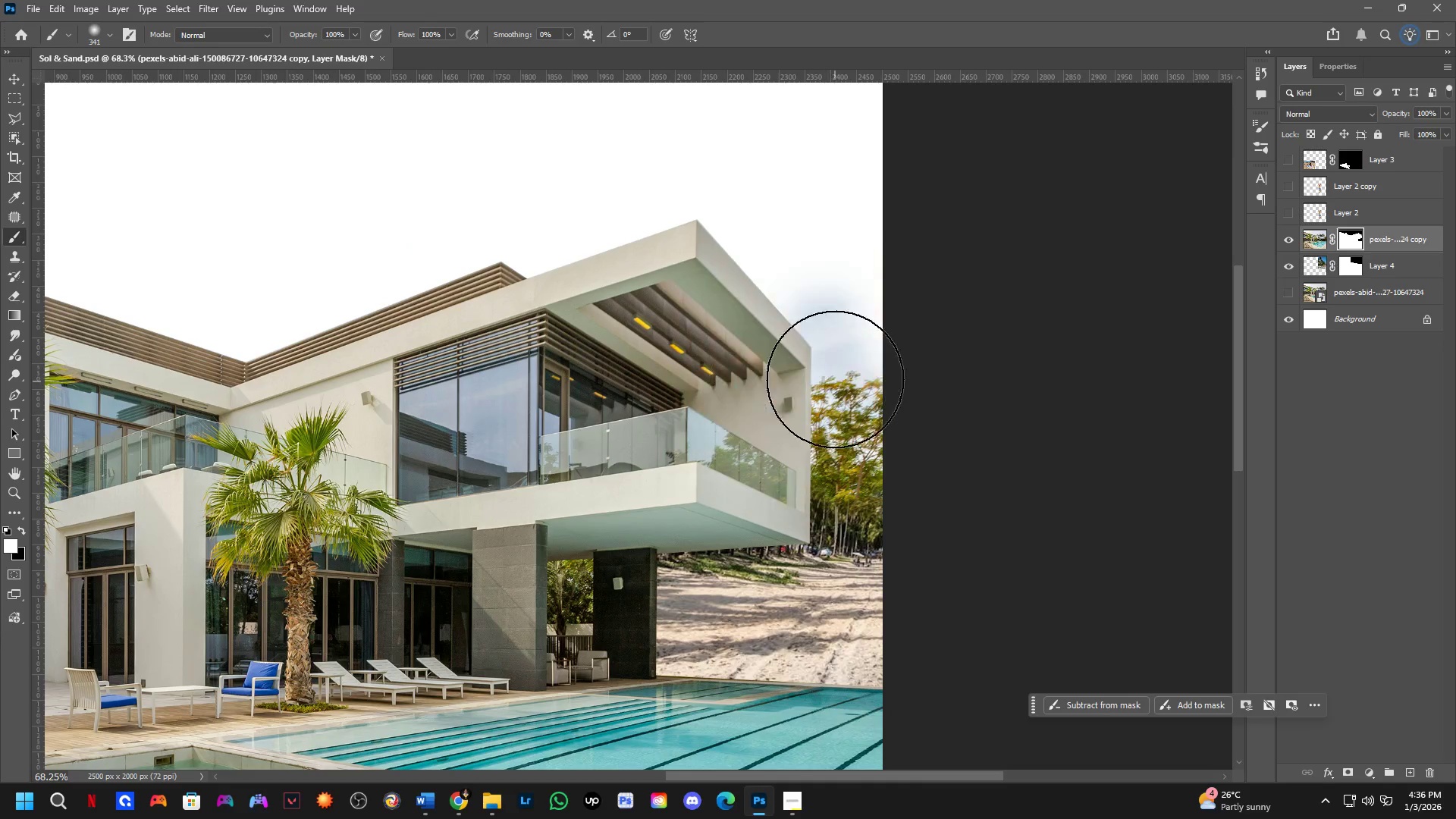 
left_click_drag(start_coordinate=[832, 362], to_coordinate=[807, 121])
 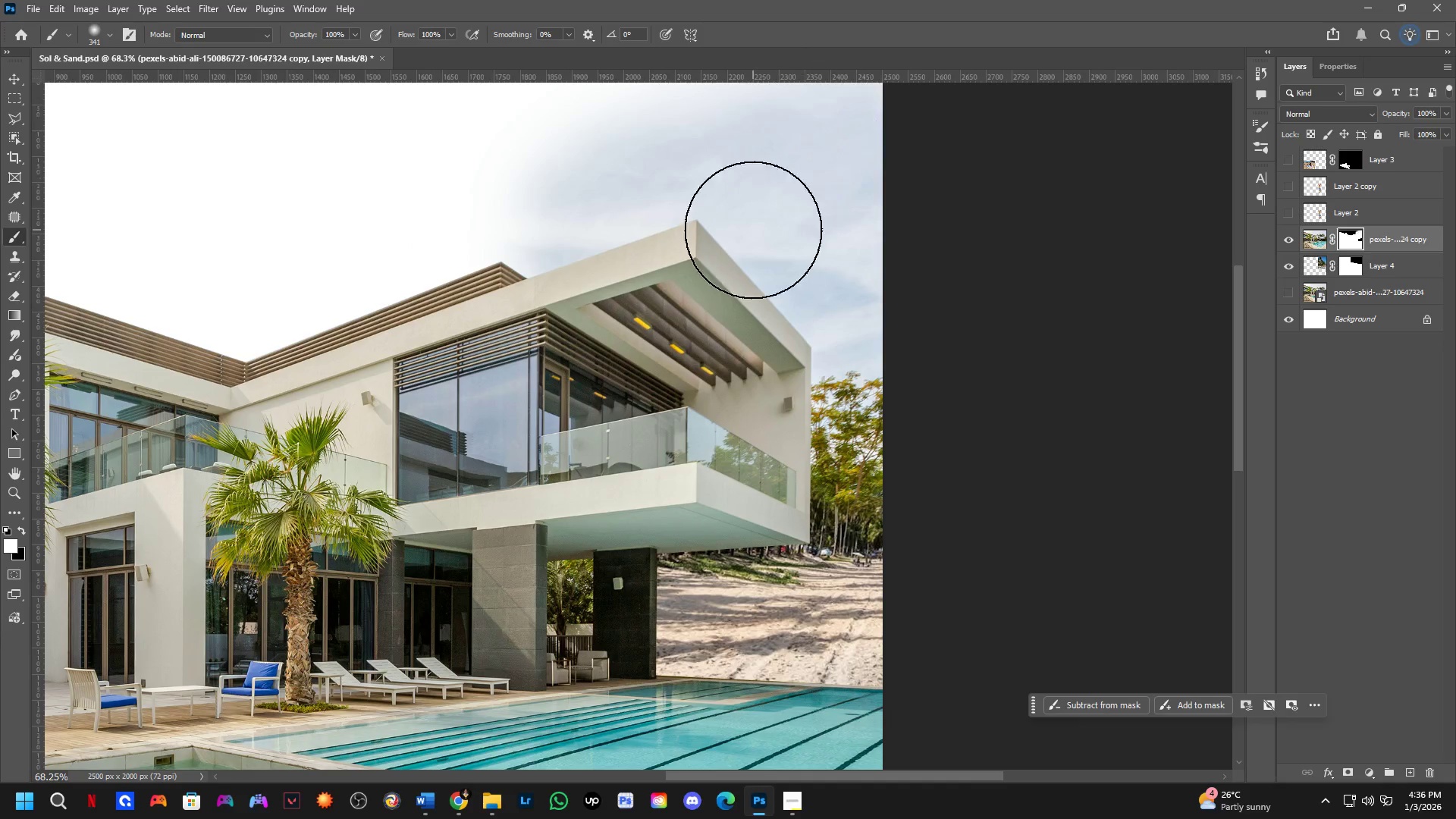 
key(Alt+AltLeft)
 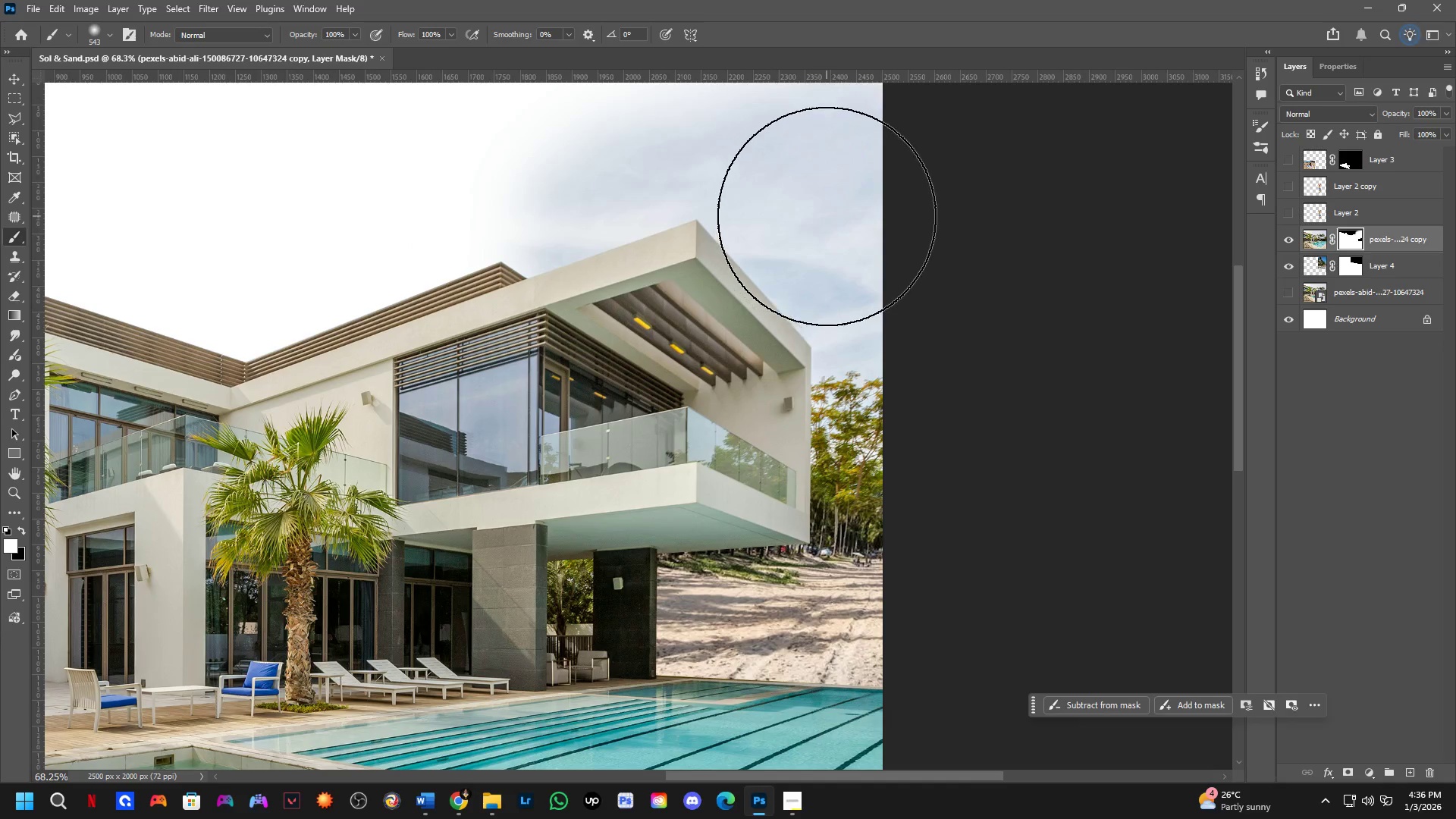 
left_click_drag(start_coordinate=[820, 216], to_coordinate=[693, 158])
 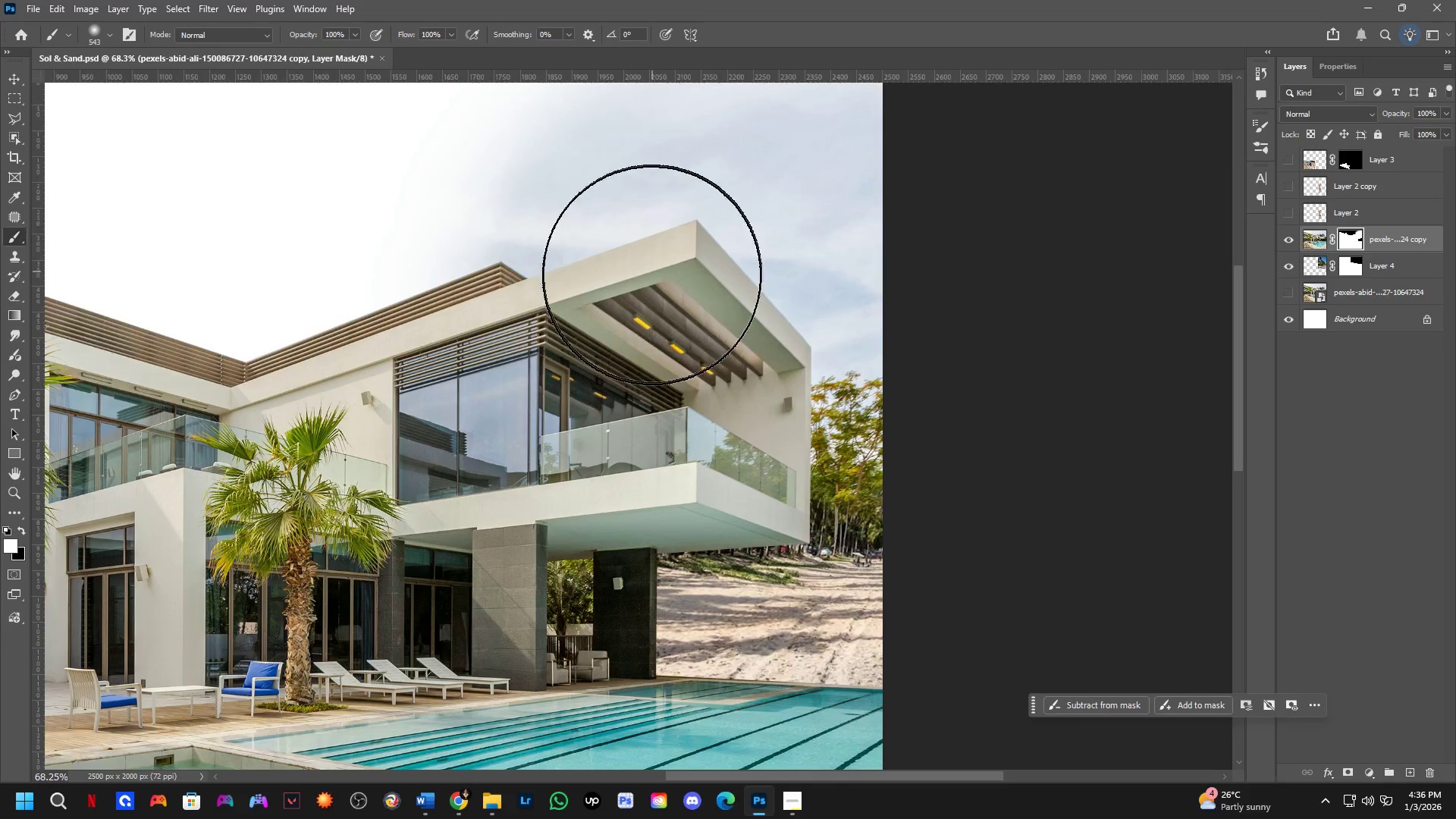 
hold_key(key=Space, duration=0.44)
 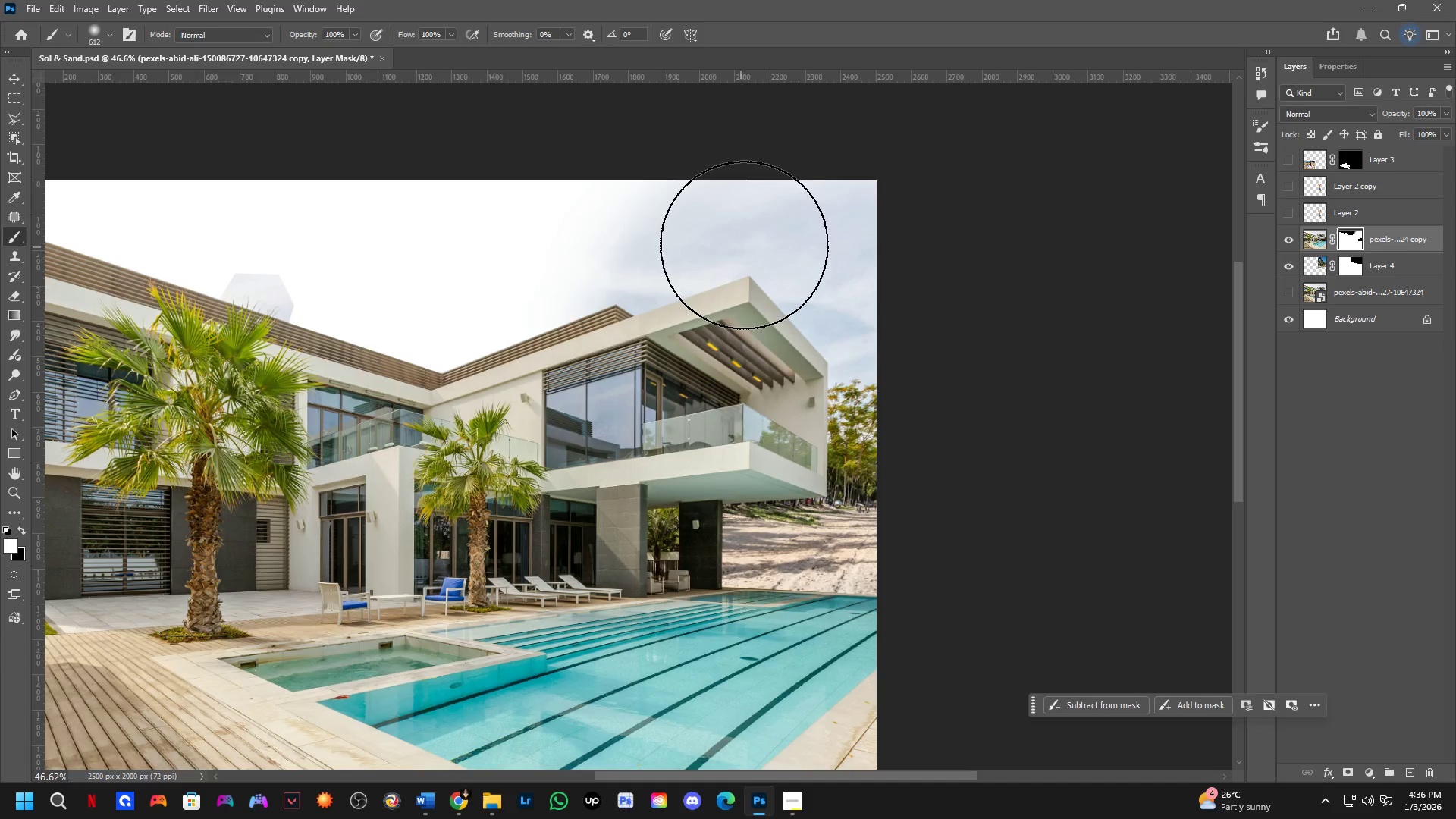 
left_click_drag(start_coordinate=[625, 300], to_coordinate=[692, 335])
 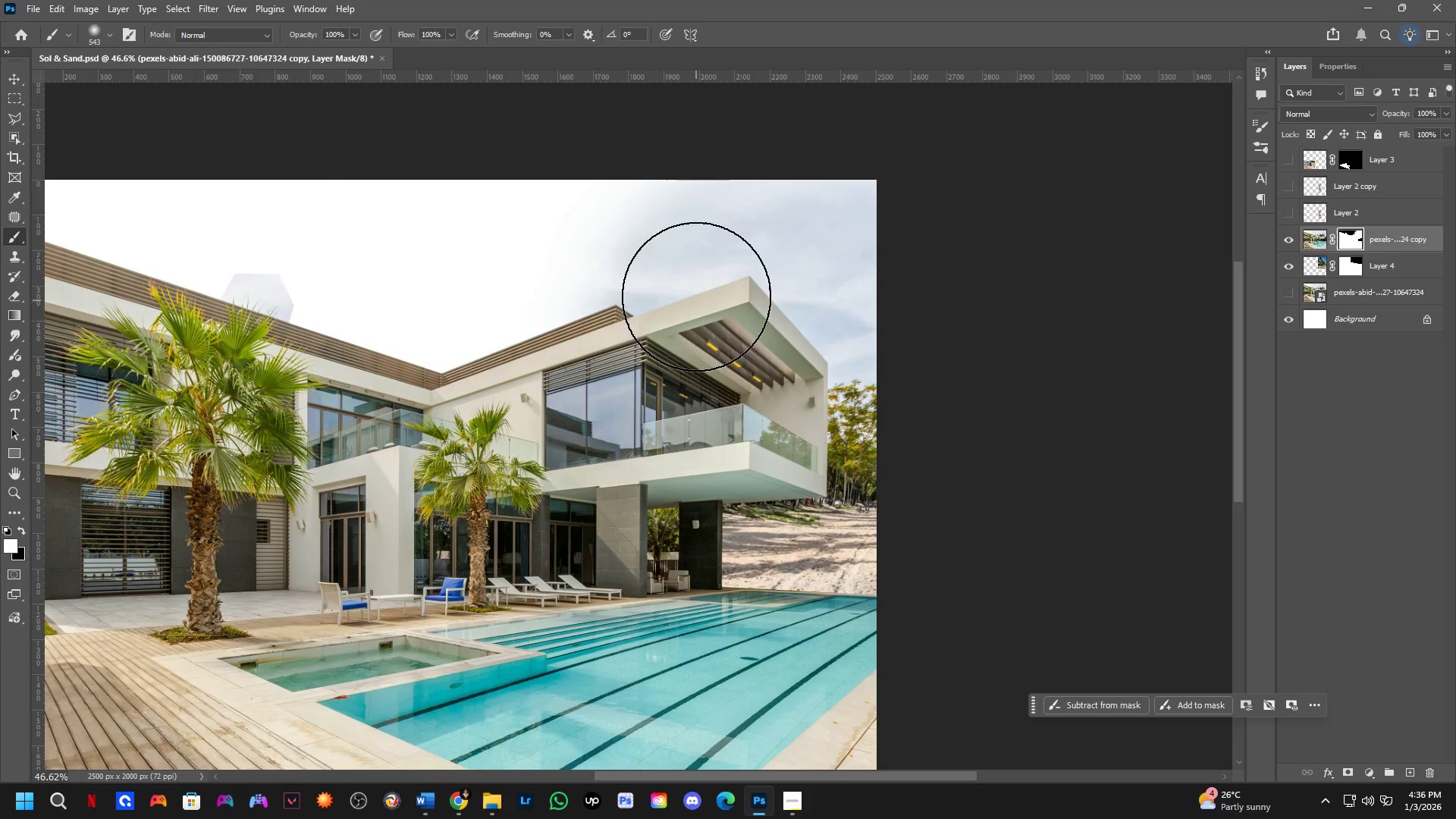 
scroll: coordinate [648, 291], scroll_direction: down, amount: 4.0
 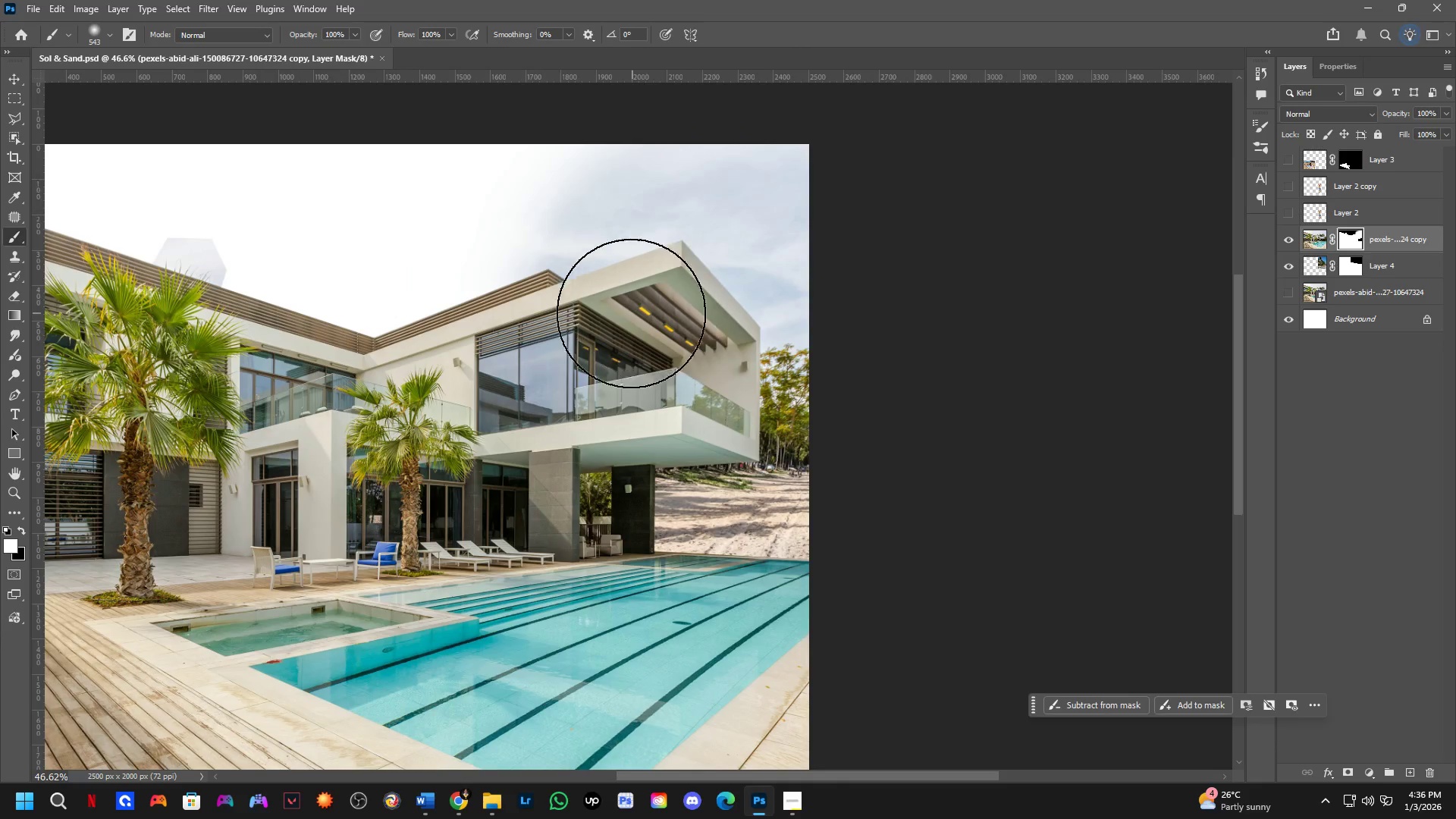 
key(Alt+AltLeft)
 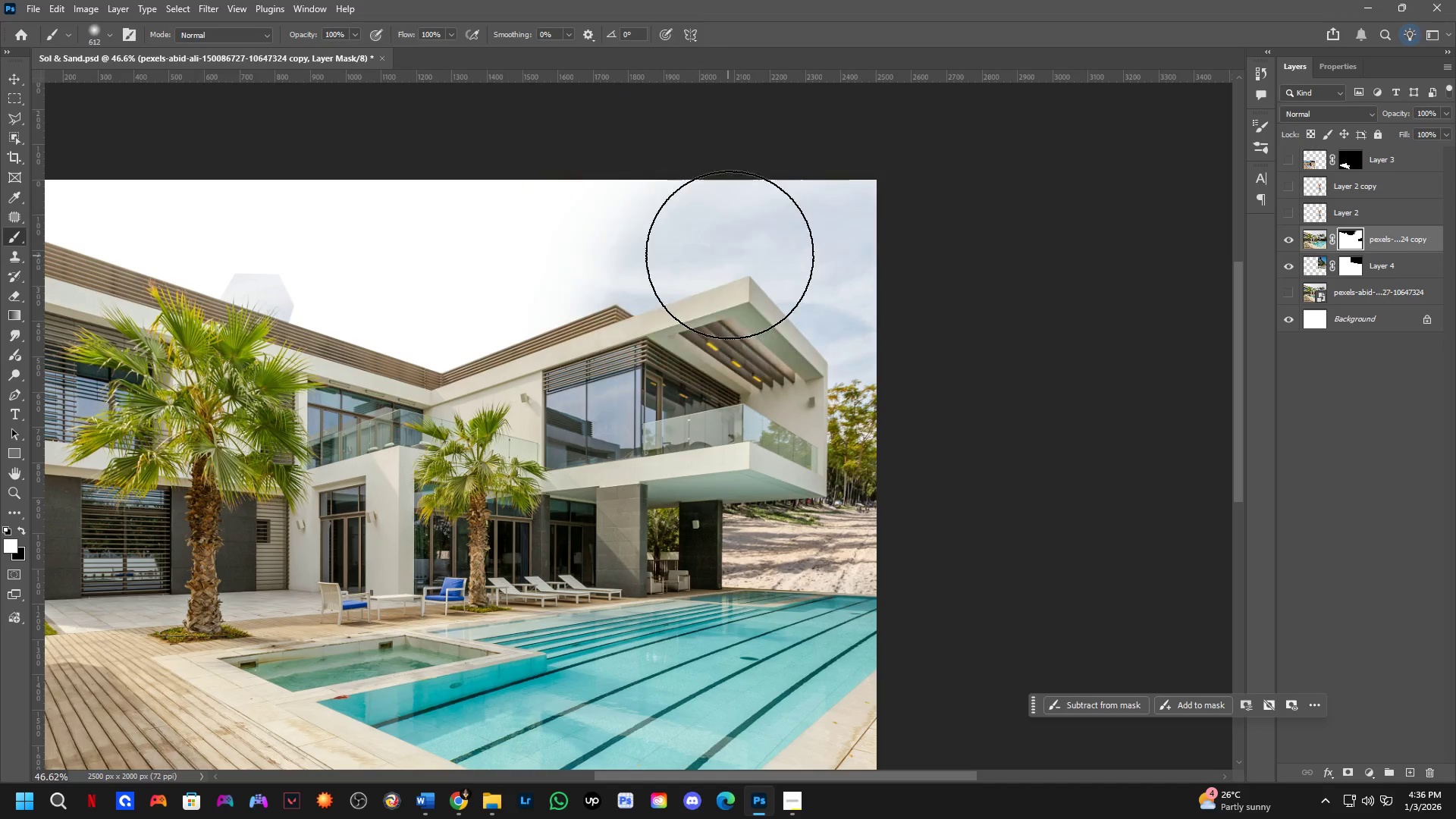 
left_click_drag(start_coordinate=[746, 243], to_coordinate=[633, 241])
 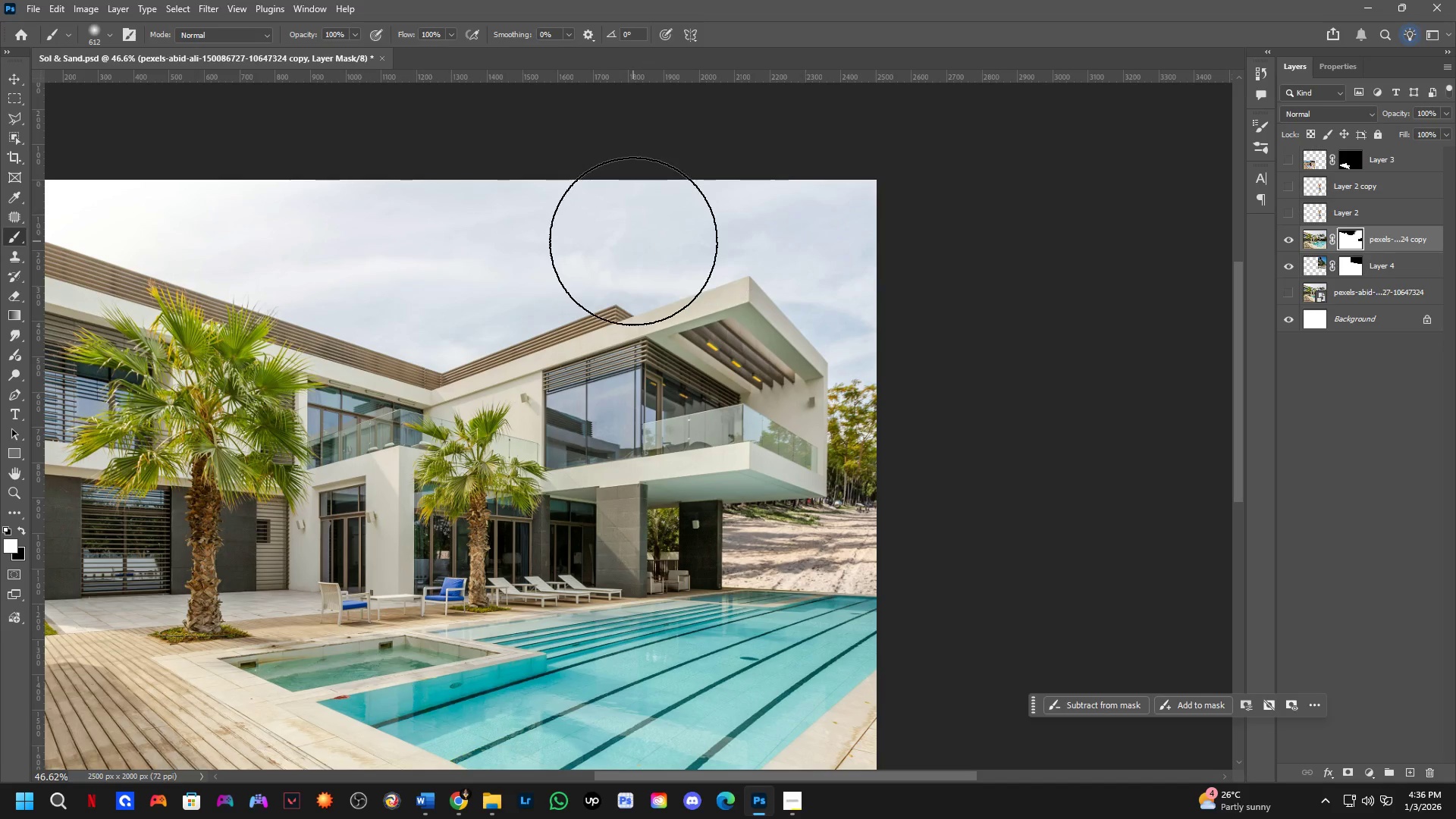 
hold_key(key=Space, duration=0.52)
 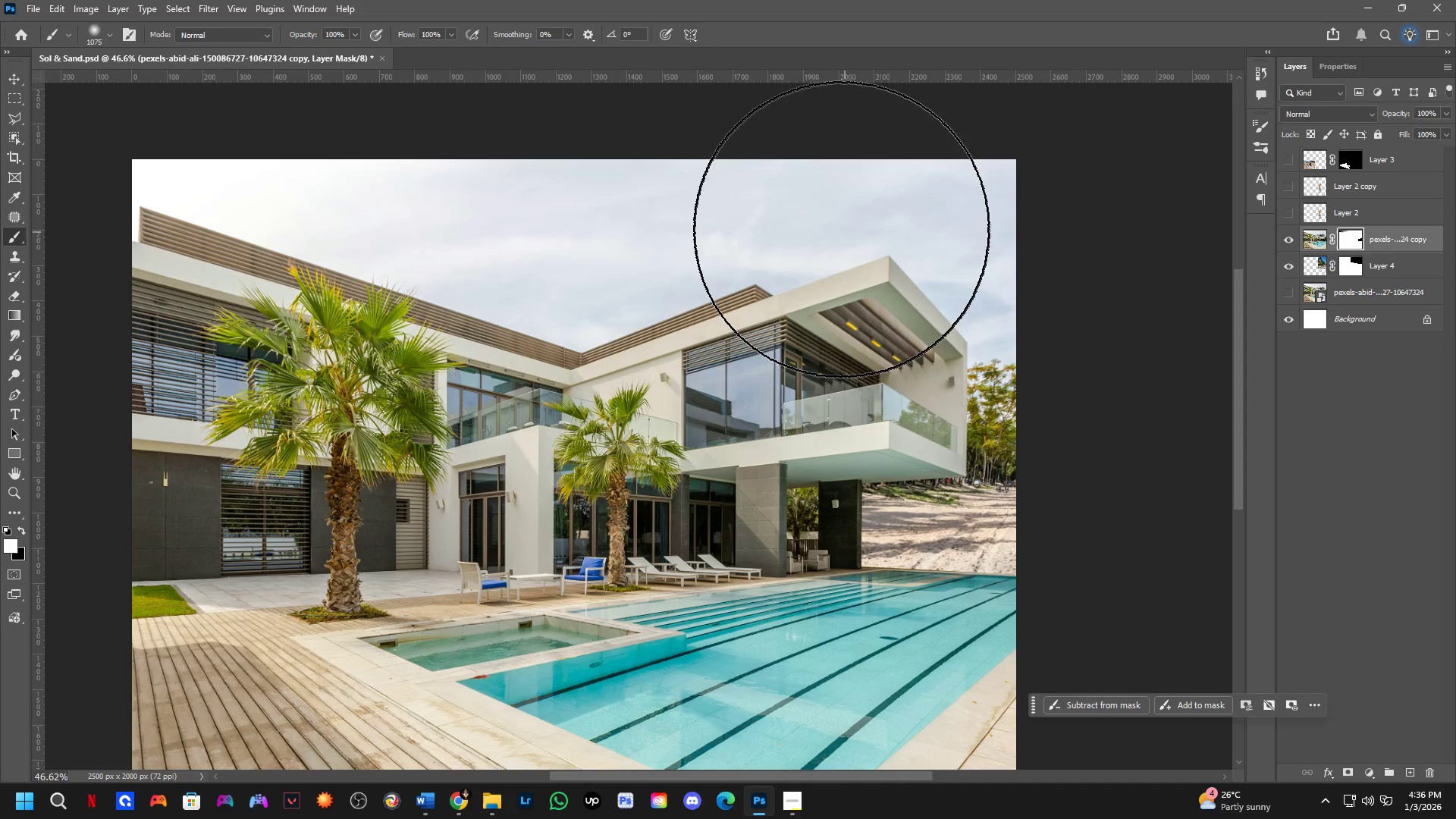 
left_click_drag(start_coordinate=[617, 257], to_coordinate=[757, 237])
 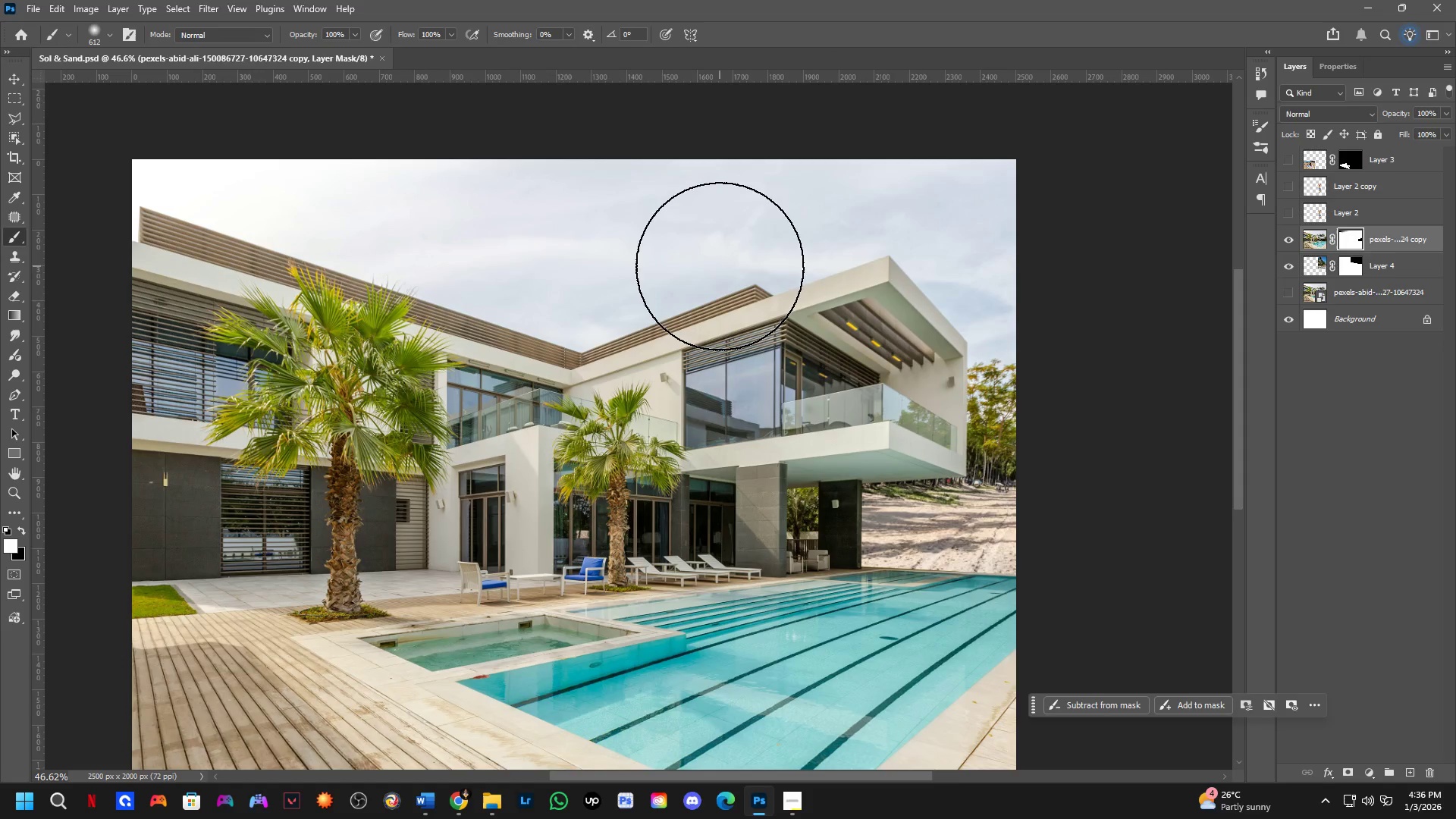 
key(Alt+AltLeft)
 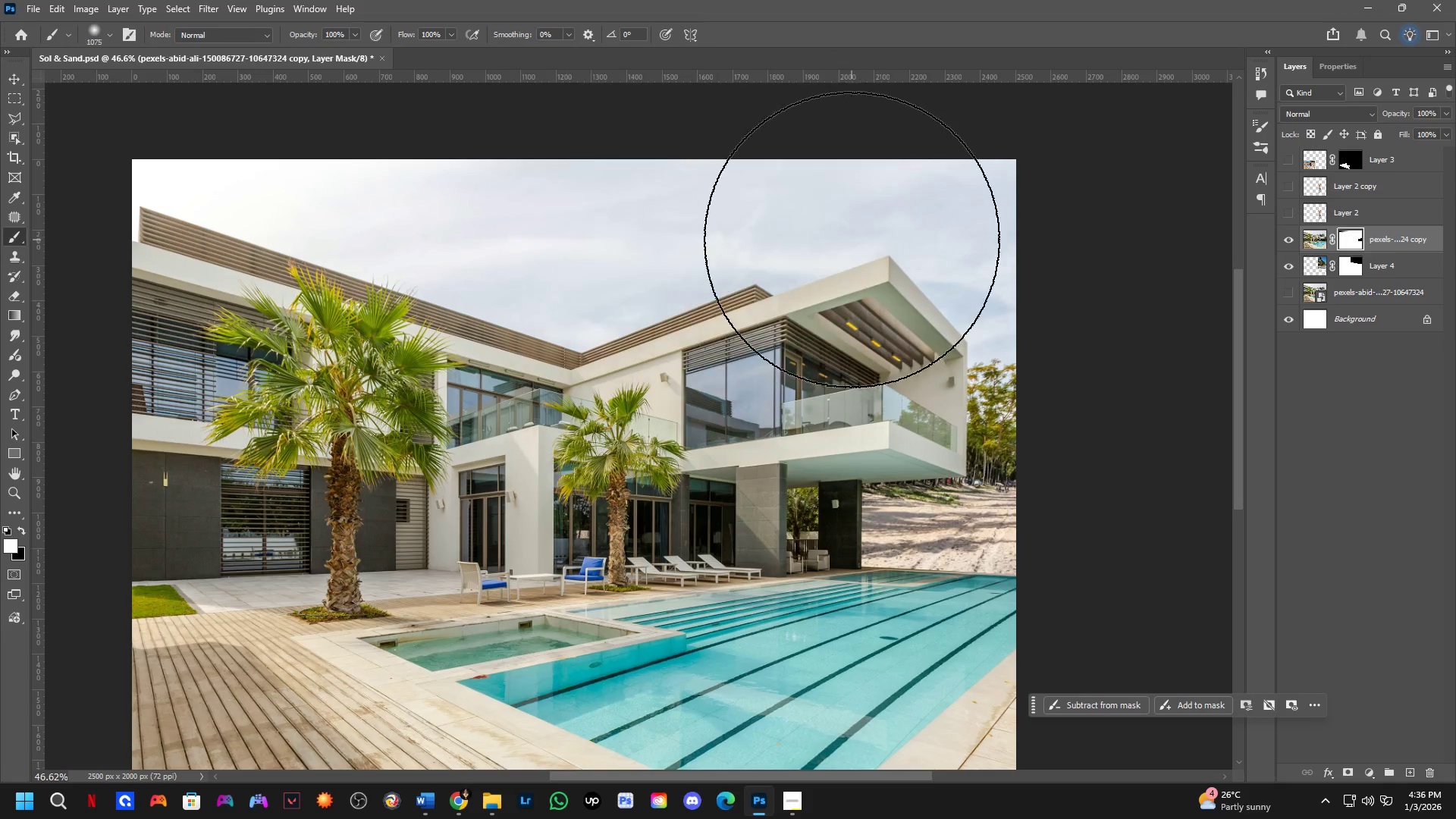 
left_click_drag(start_coordinate=[830, 228], to_coordinate=[901, 210])
 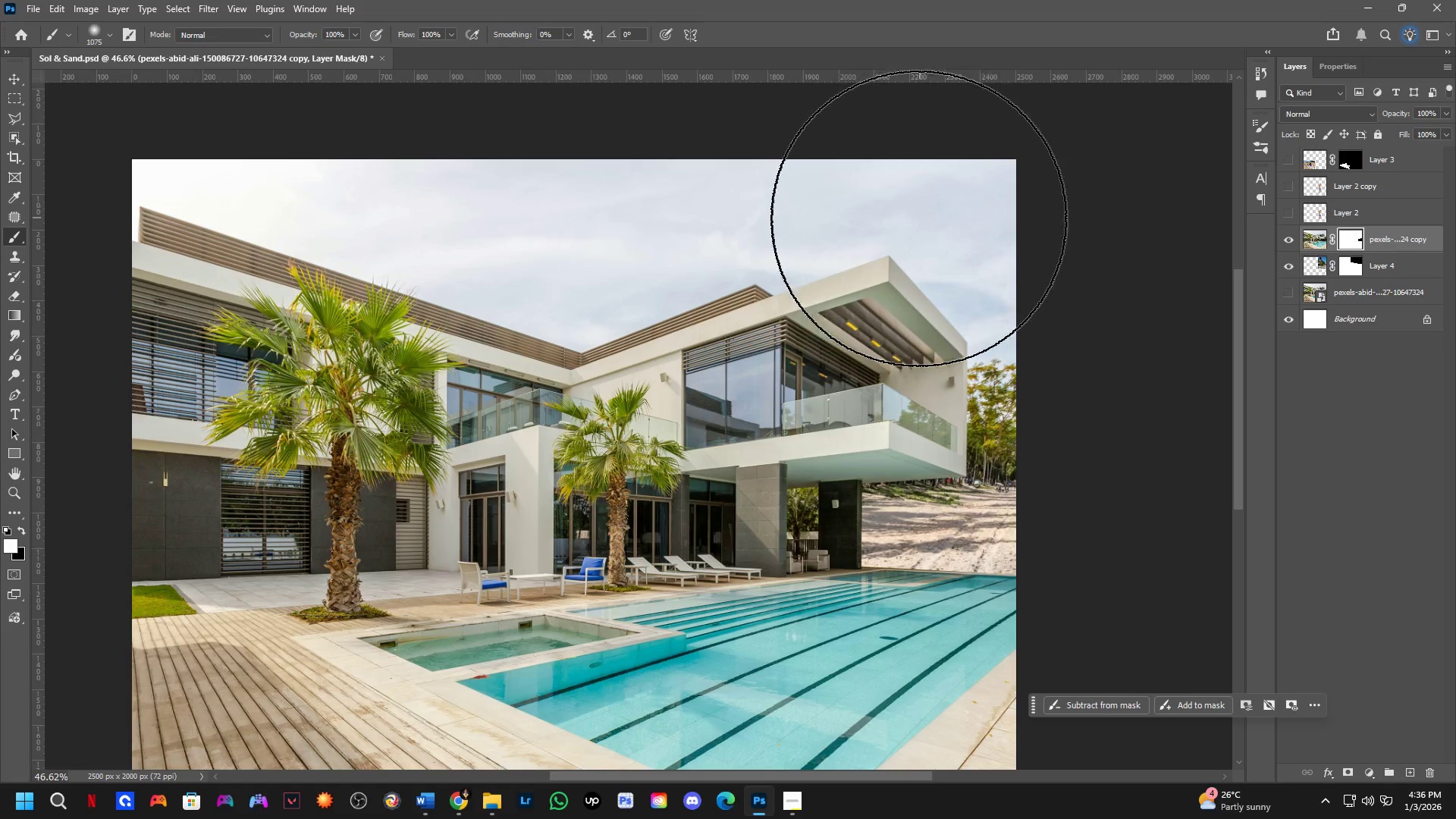 
hold_key(key=Space, duration=0.62)
 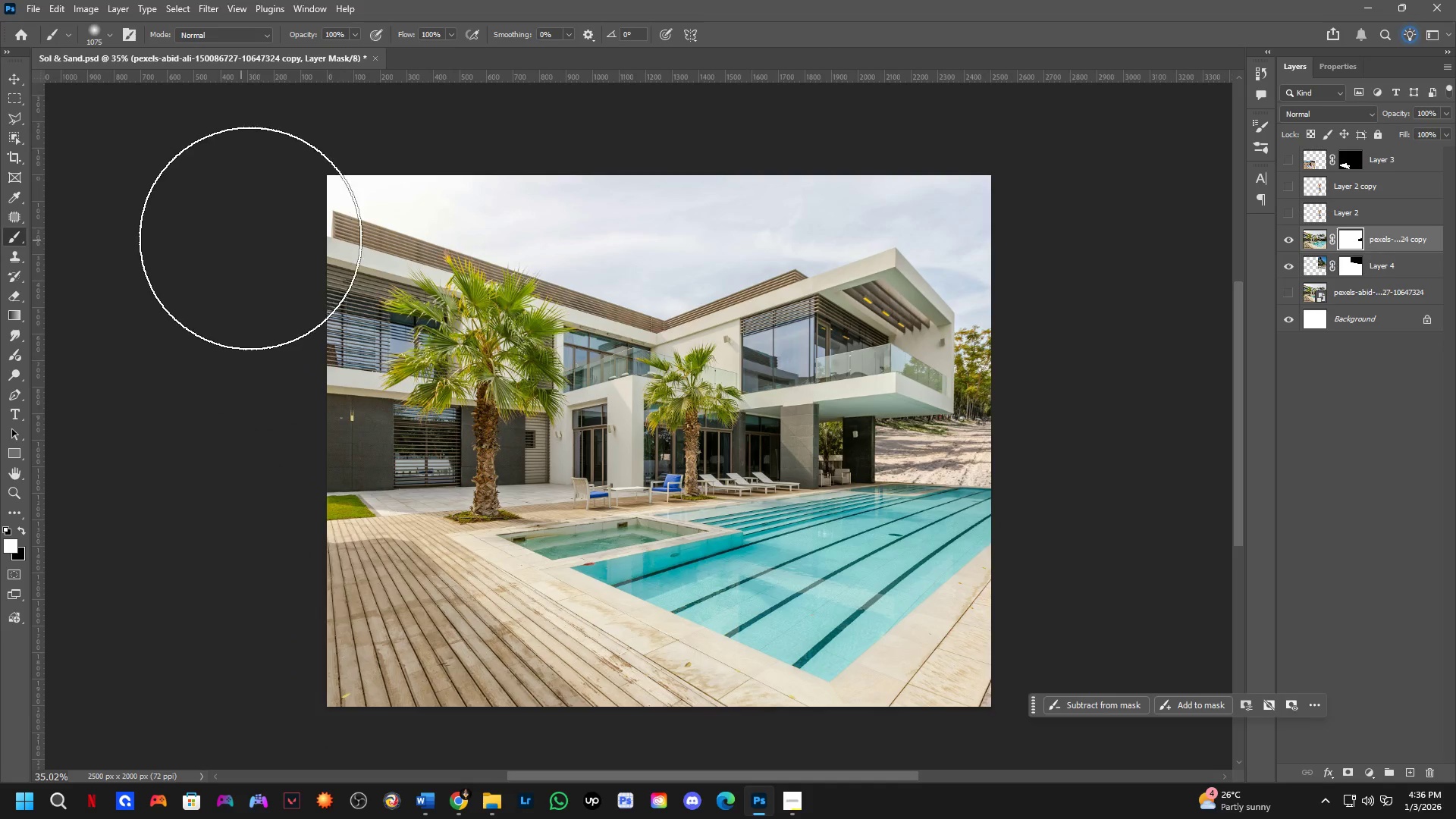 
scroll: coordinate [915, 224], scroll_direction: down, amount: 3.0
 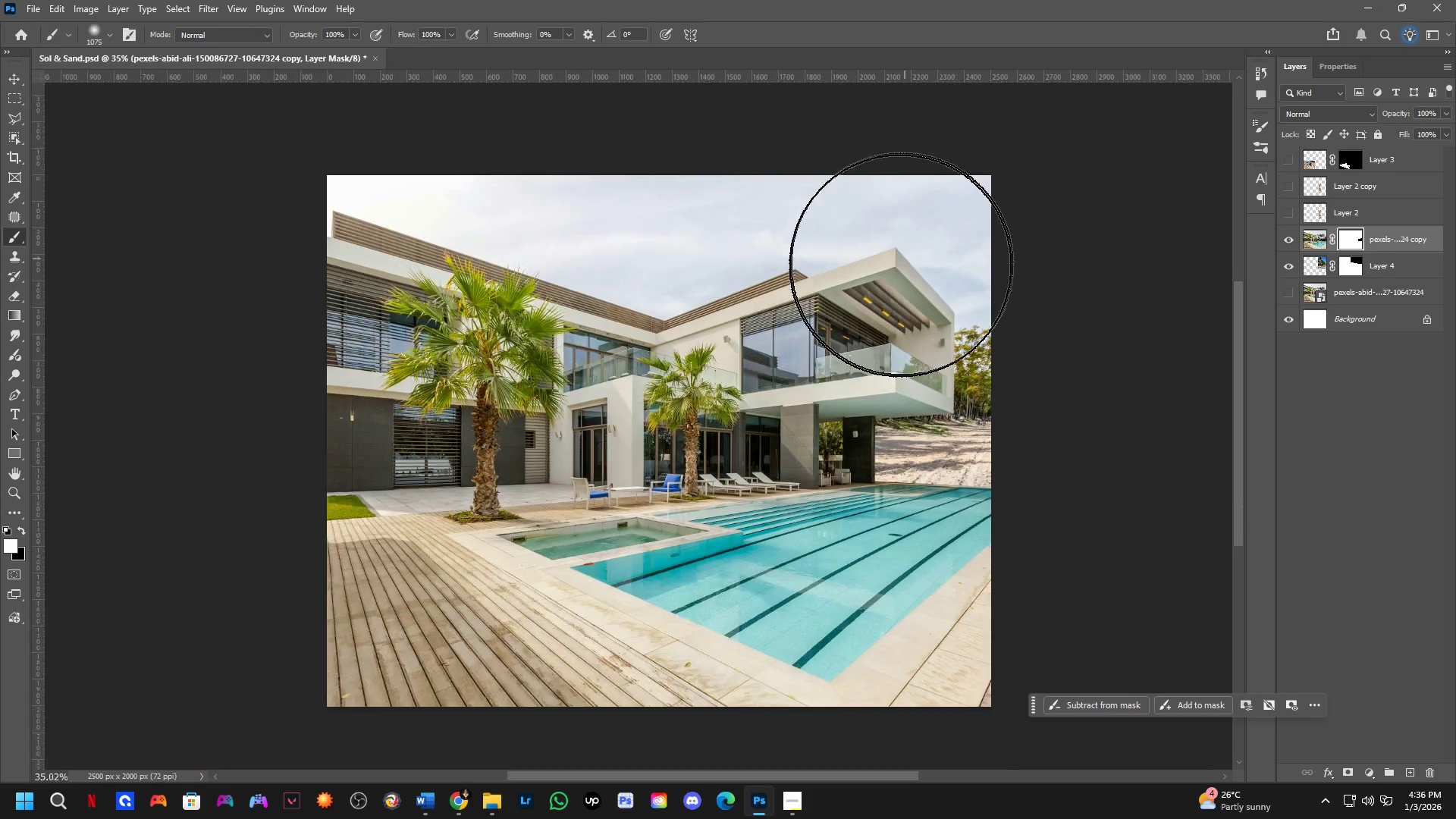 
left_click([874, 287])
 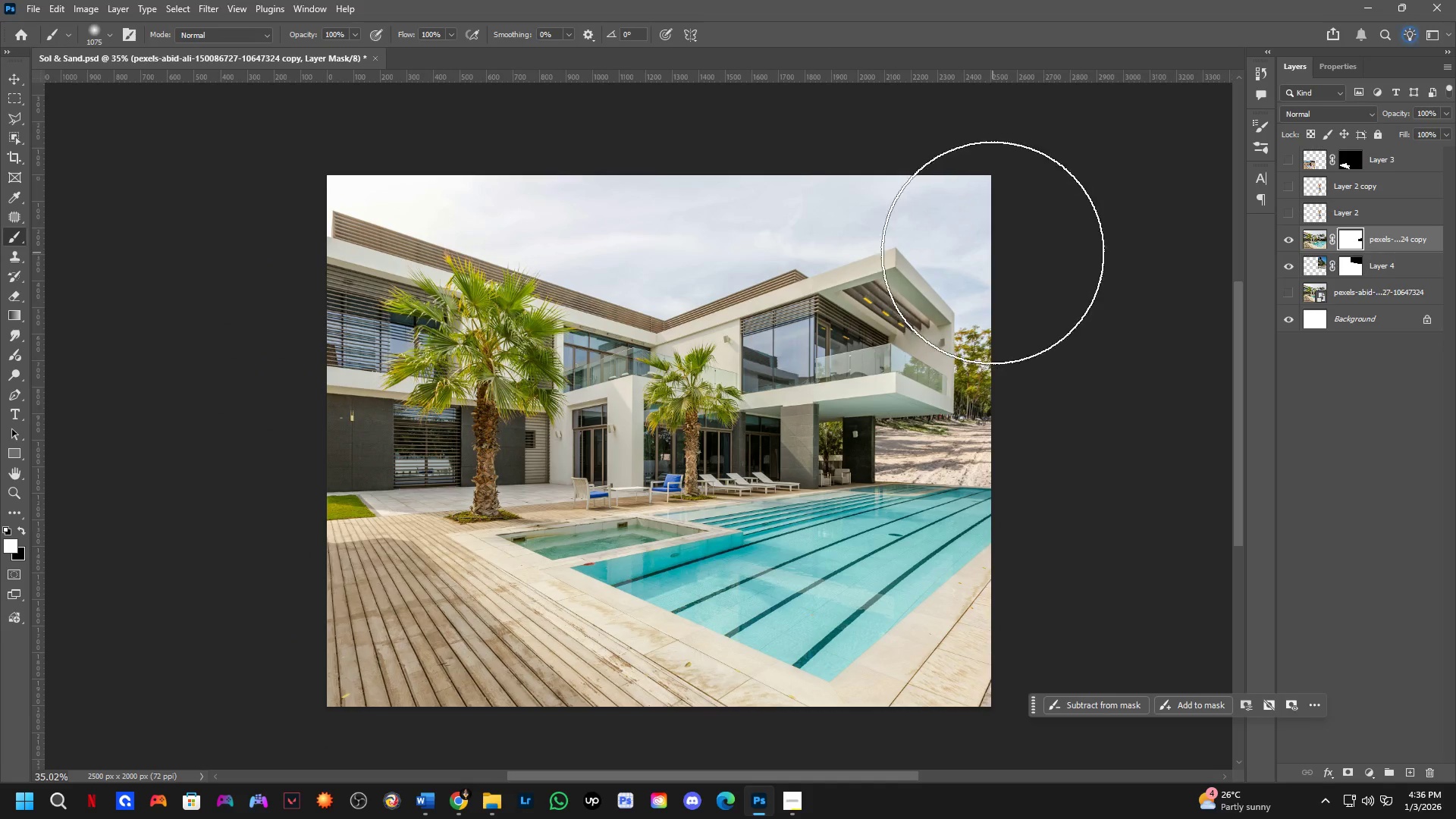 
left_click_drag(start_coordinate=[993, 253], to_coordinate=[374, 231])
 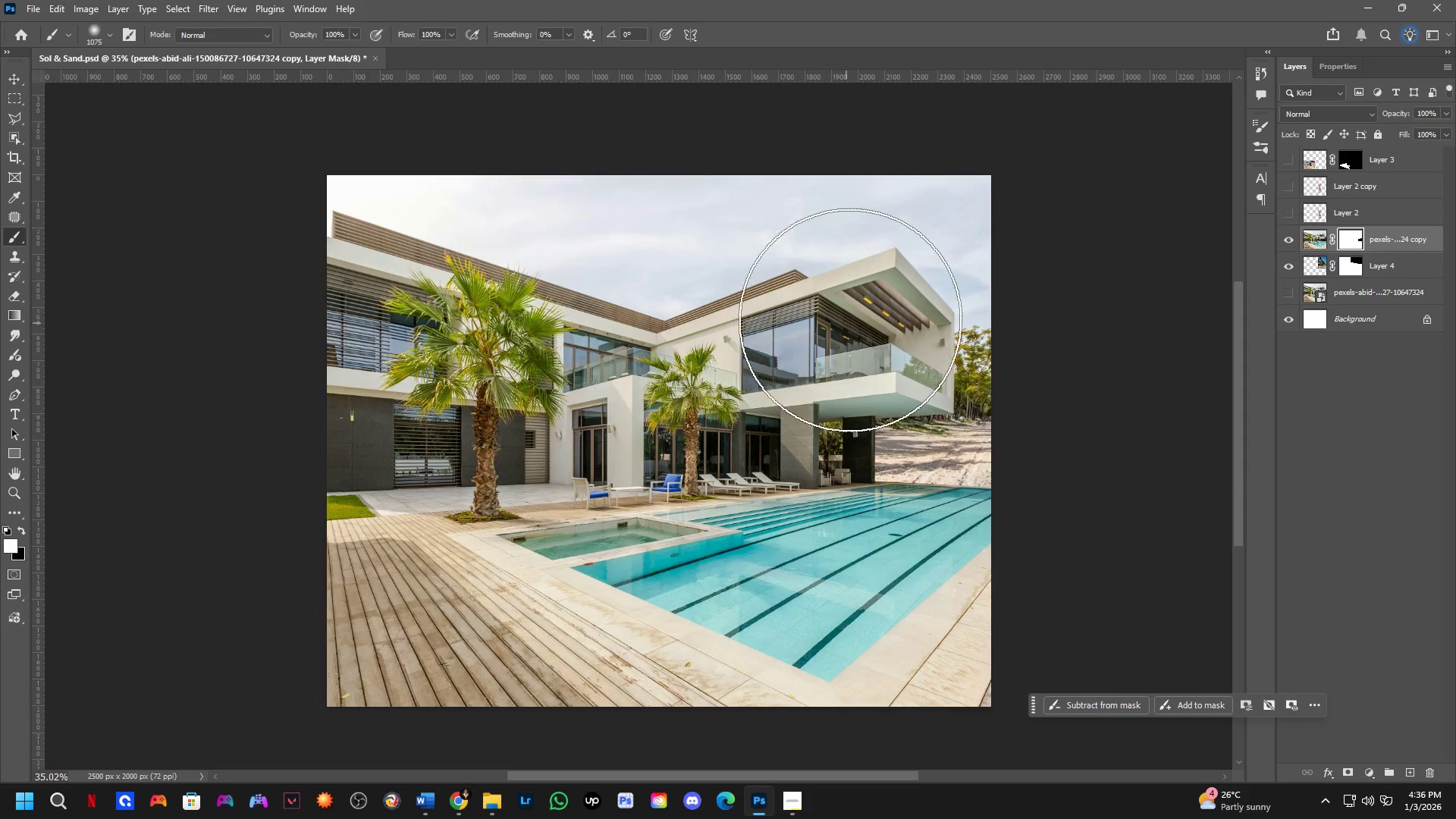 
hold_key(key=AltLeft, duration=0.61)
 